 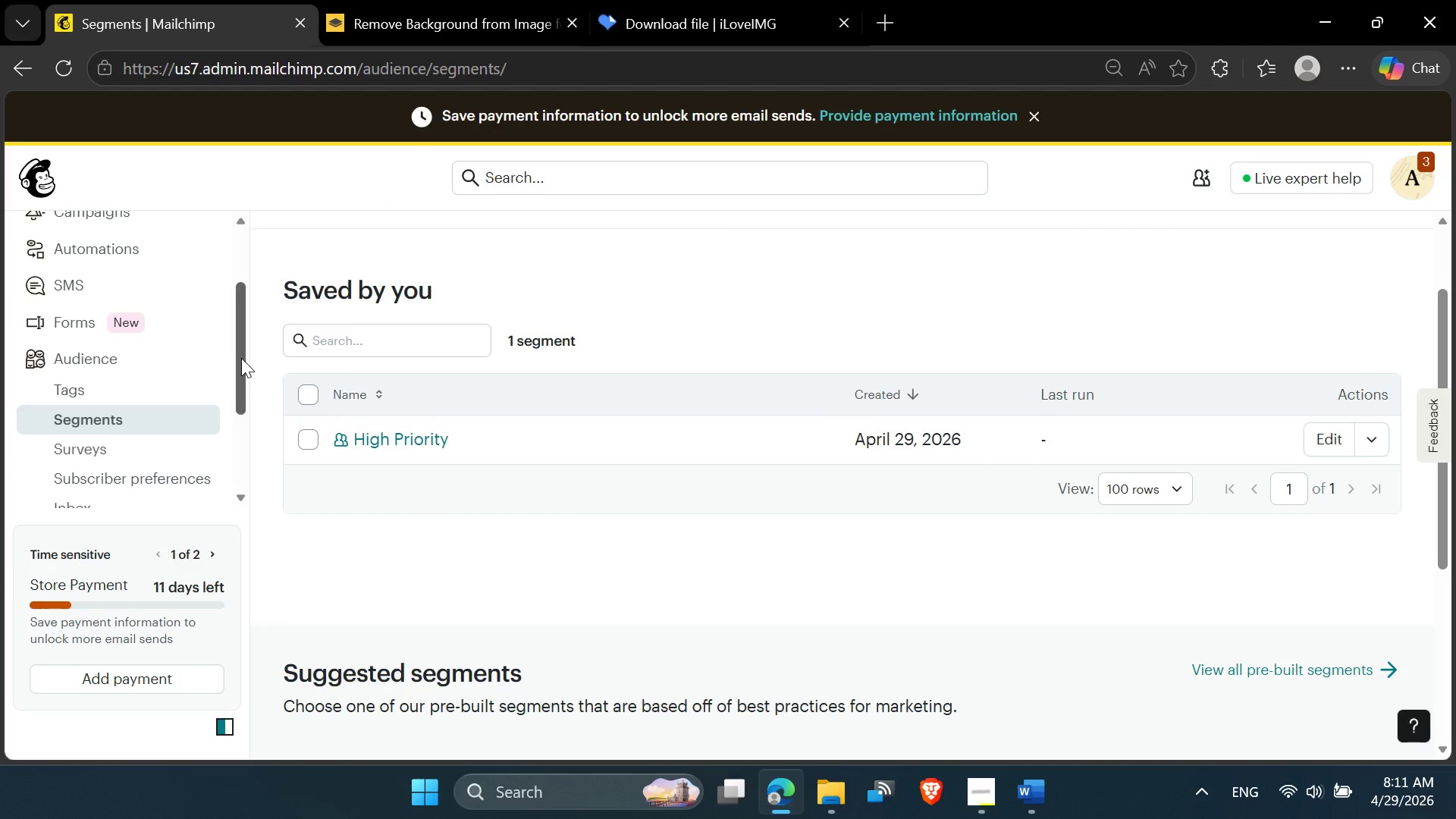 
scroll: coordinate [106, 254], scroll_direction: up, amount: 1.0
 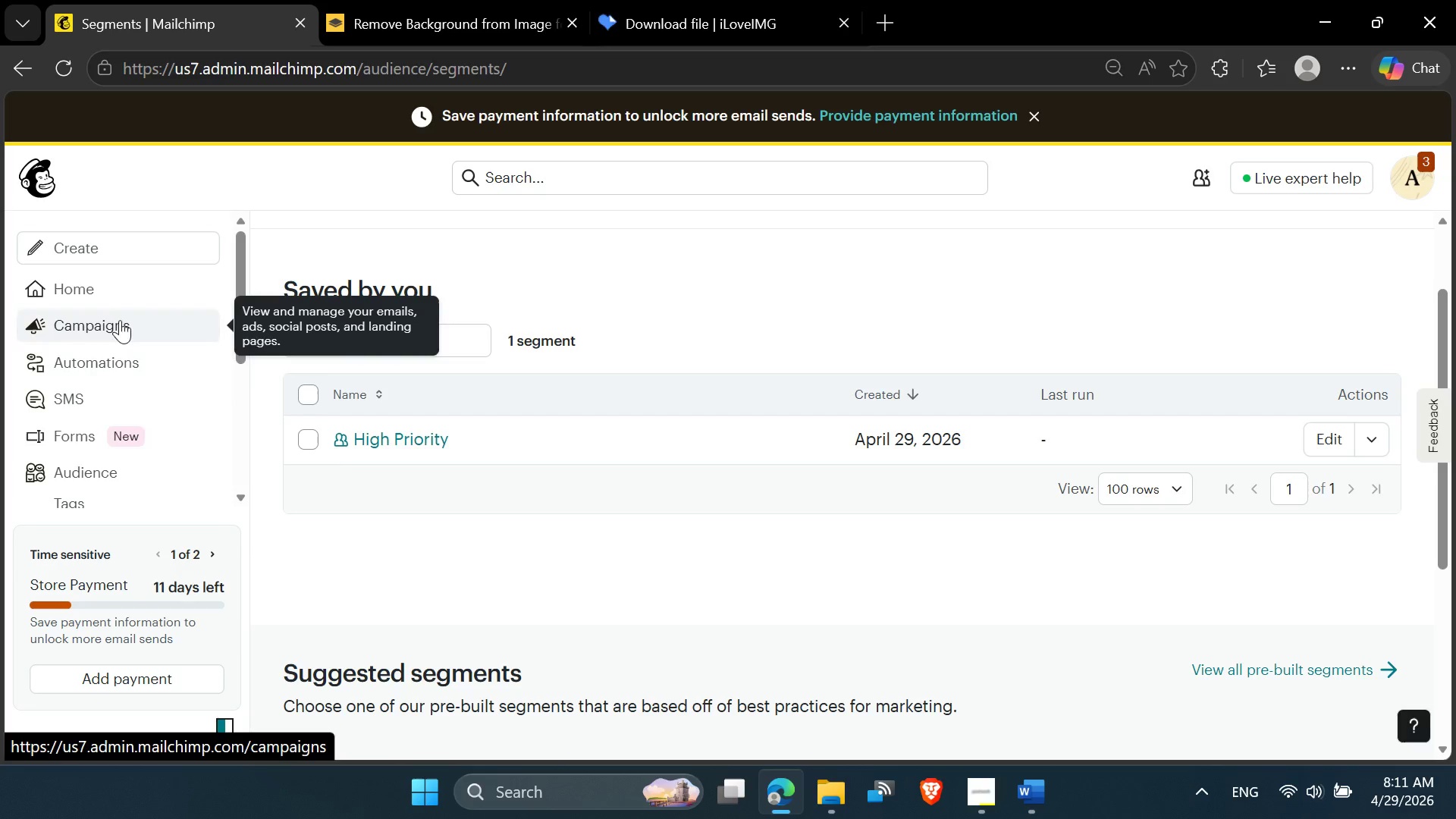 
left_click([118, 317])
 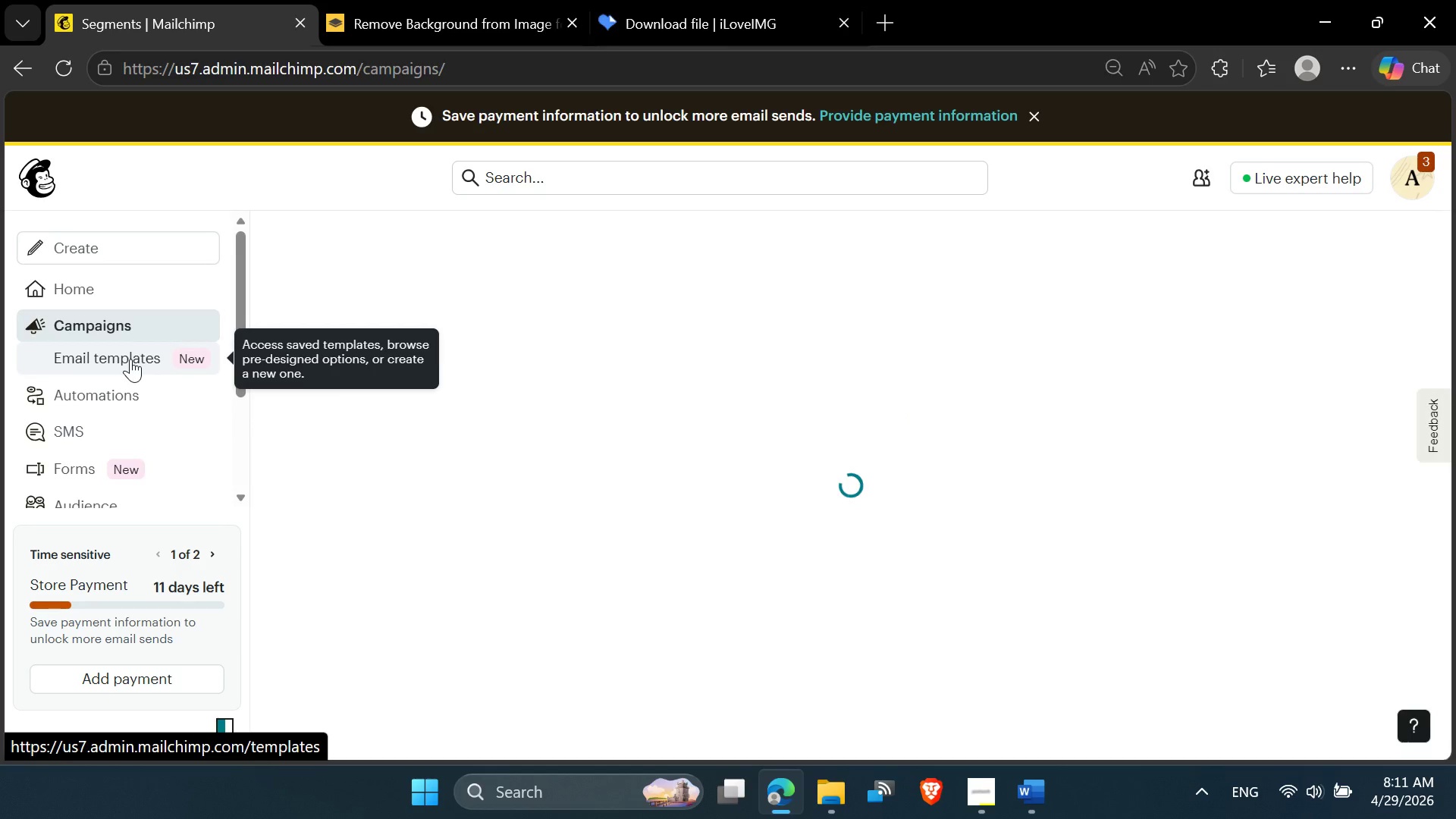 
left_click([130, 359])
 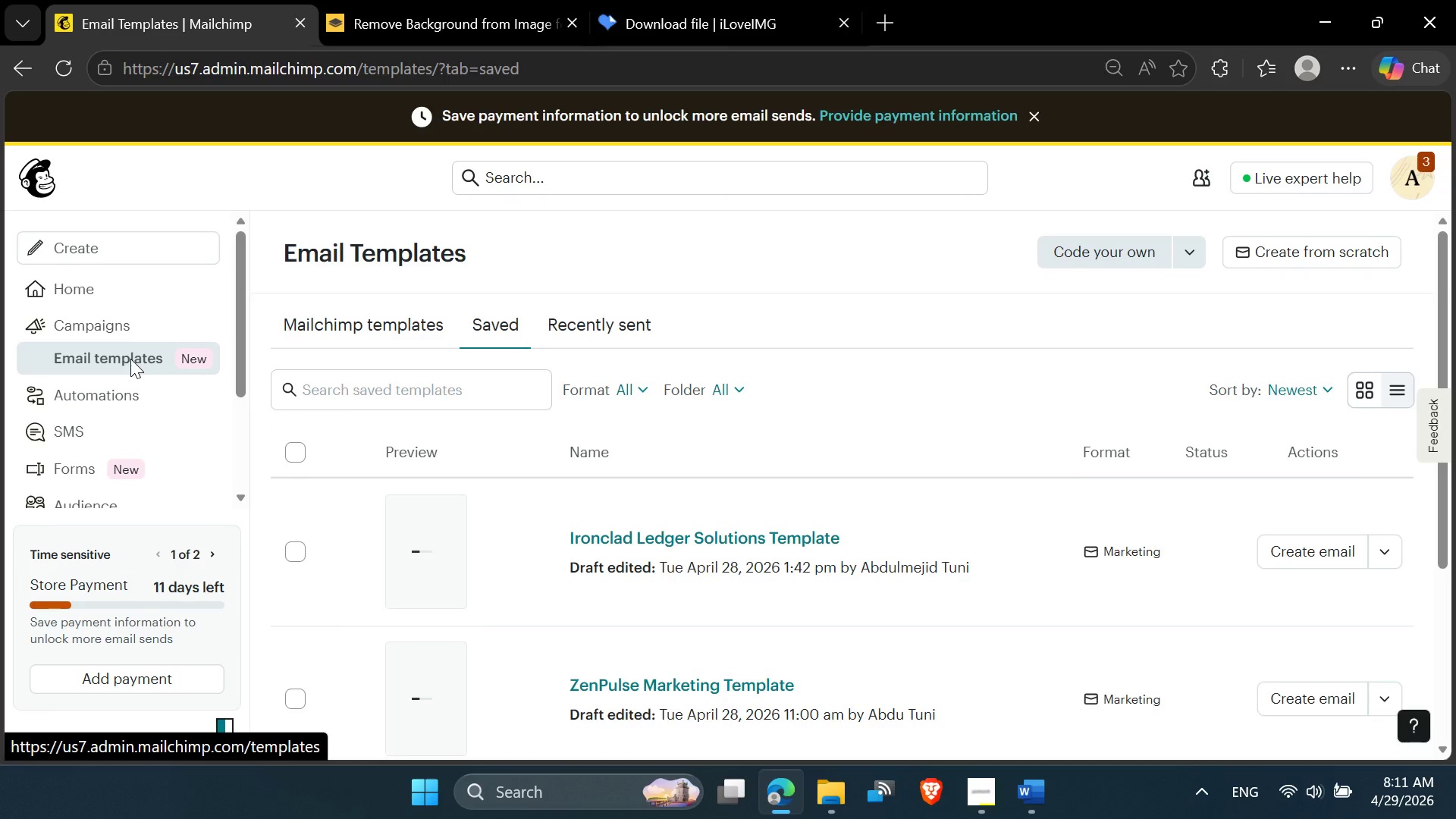 
mouse_move([485, 421])
 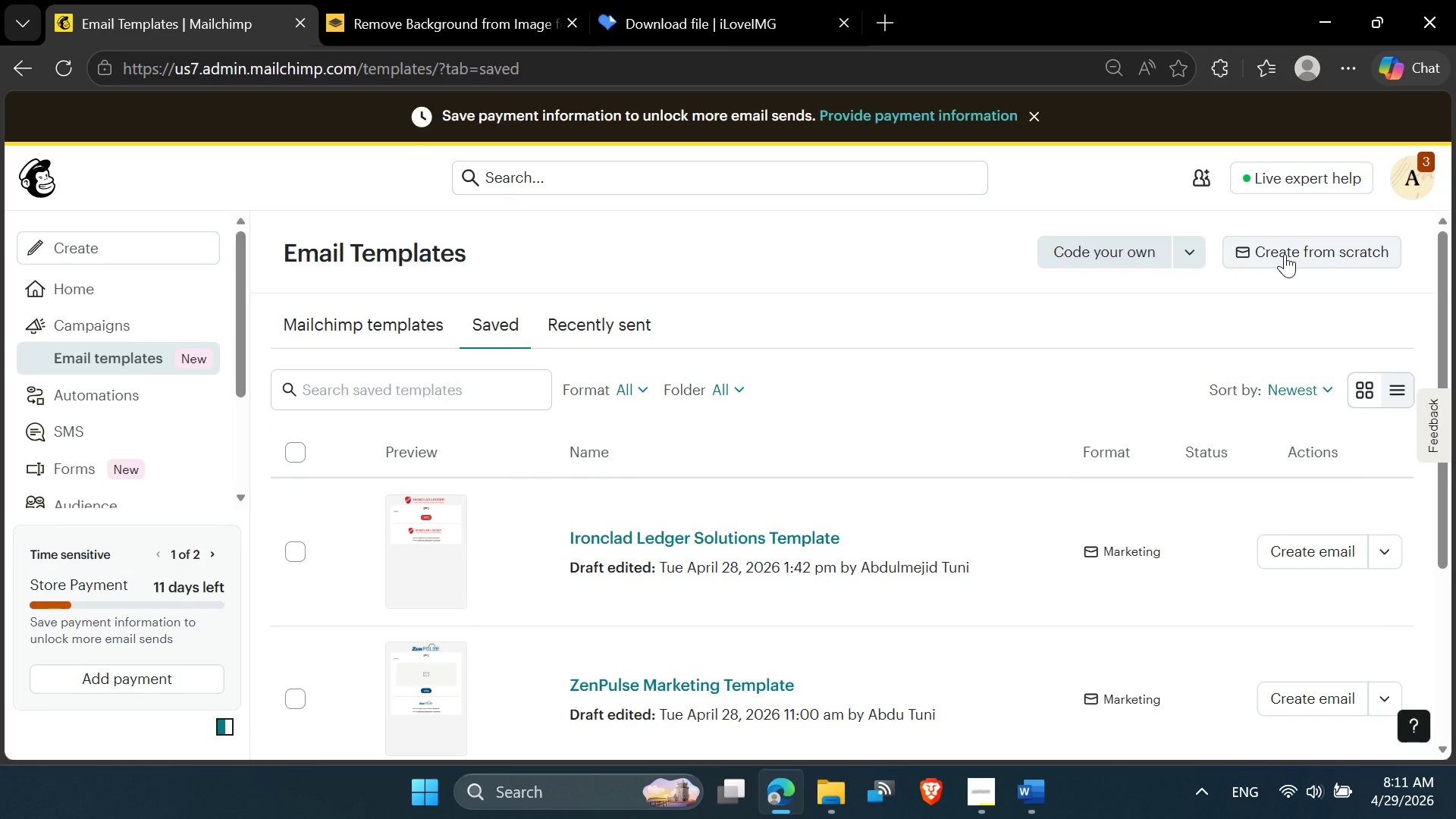 
left_click([1285, 254])
 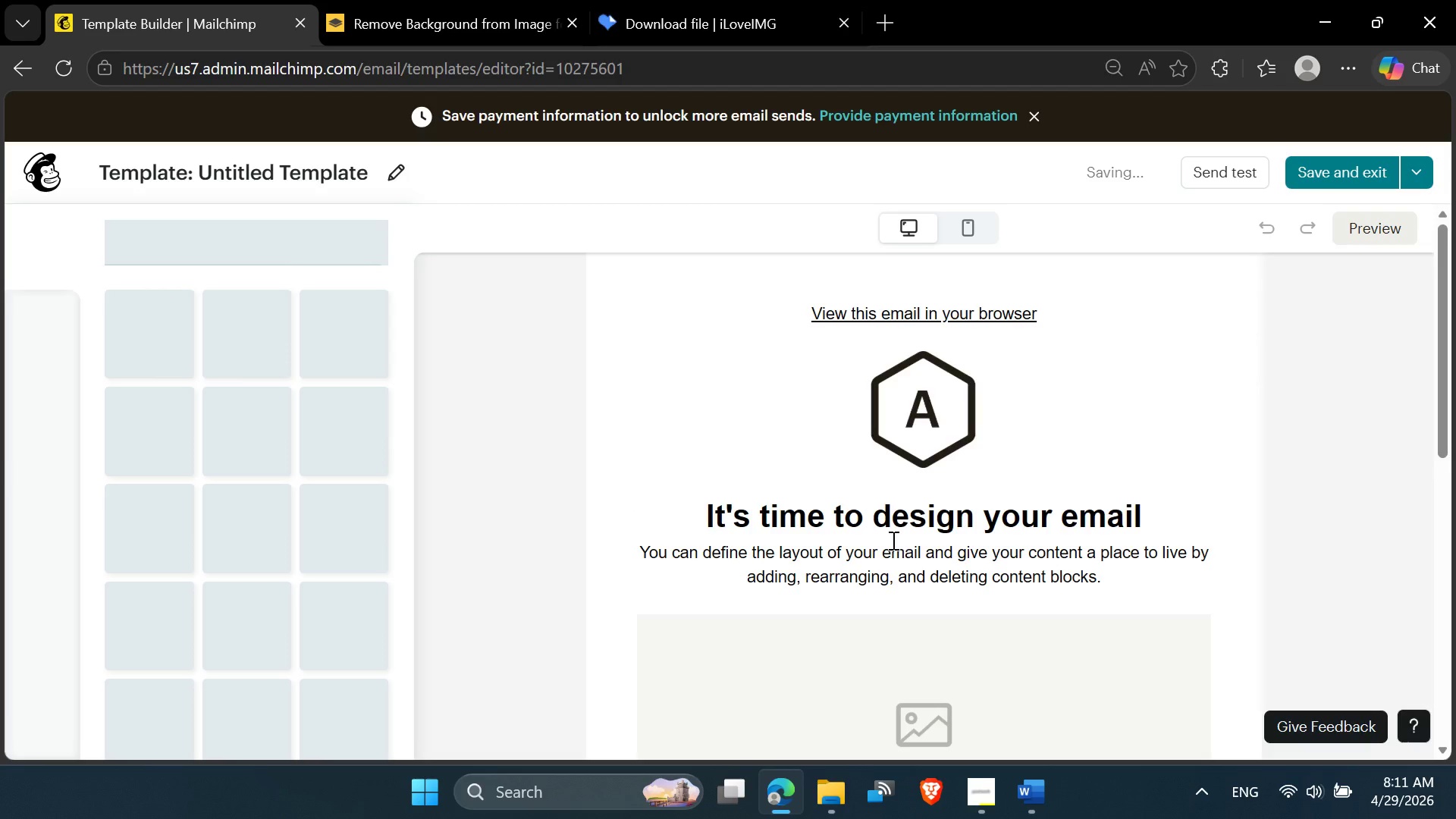 
scroll: coordinate [1064, 508], scroll_direction: down, amount: 3.0
 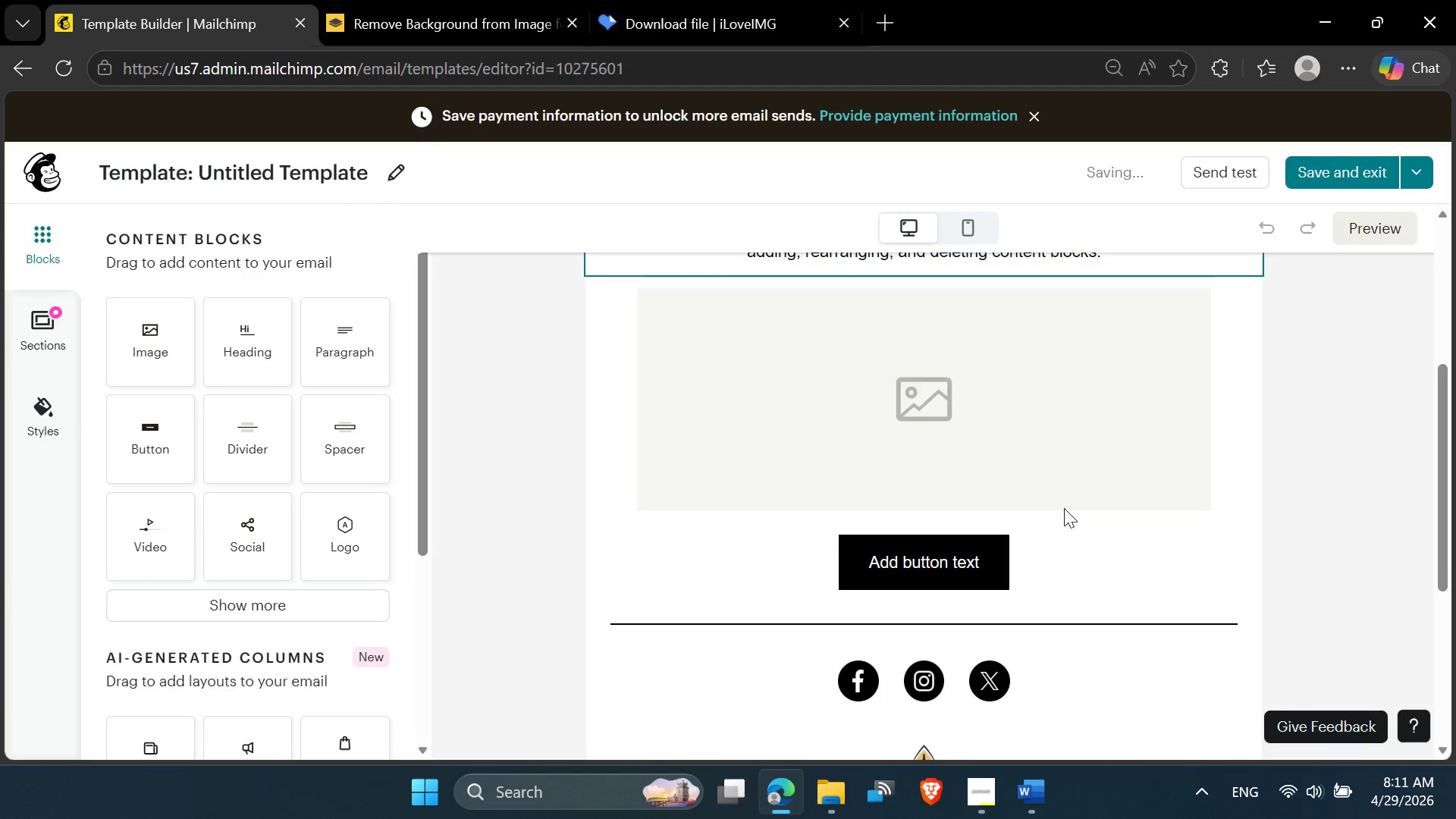 
scroll: coordinate [1064, 508], scroll_direction: up, amount: 5.0
 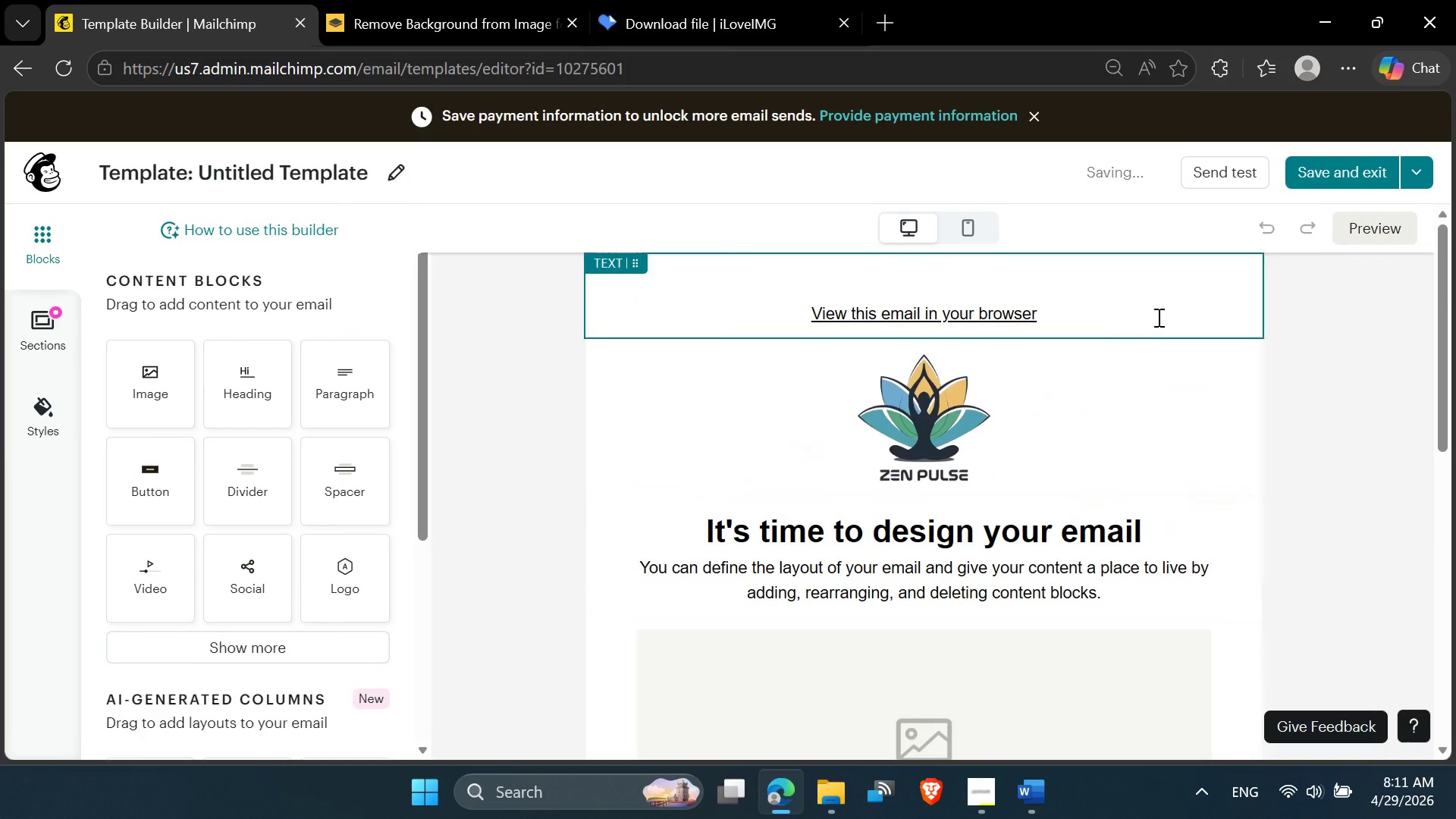 
left_click([1159, 312])
 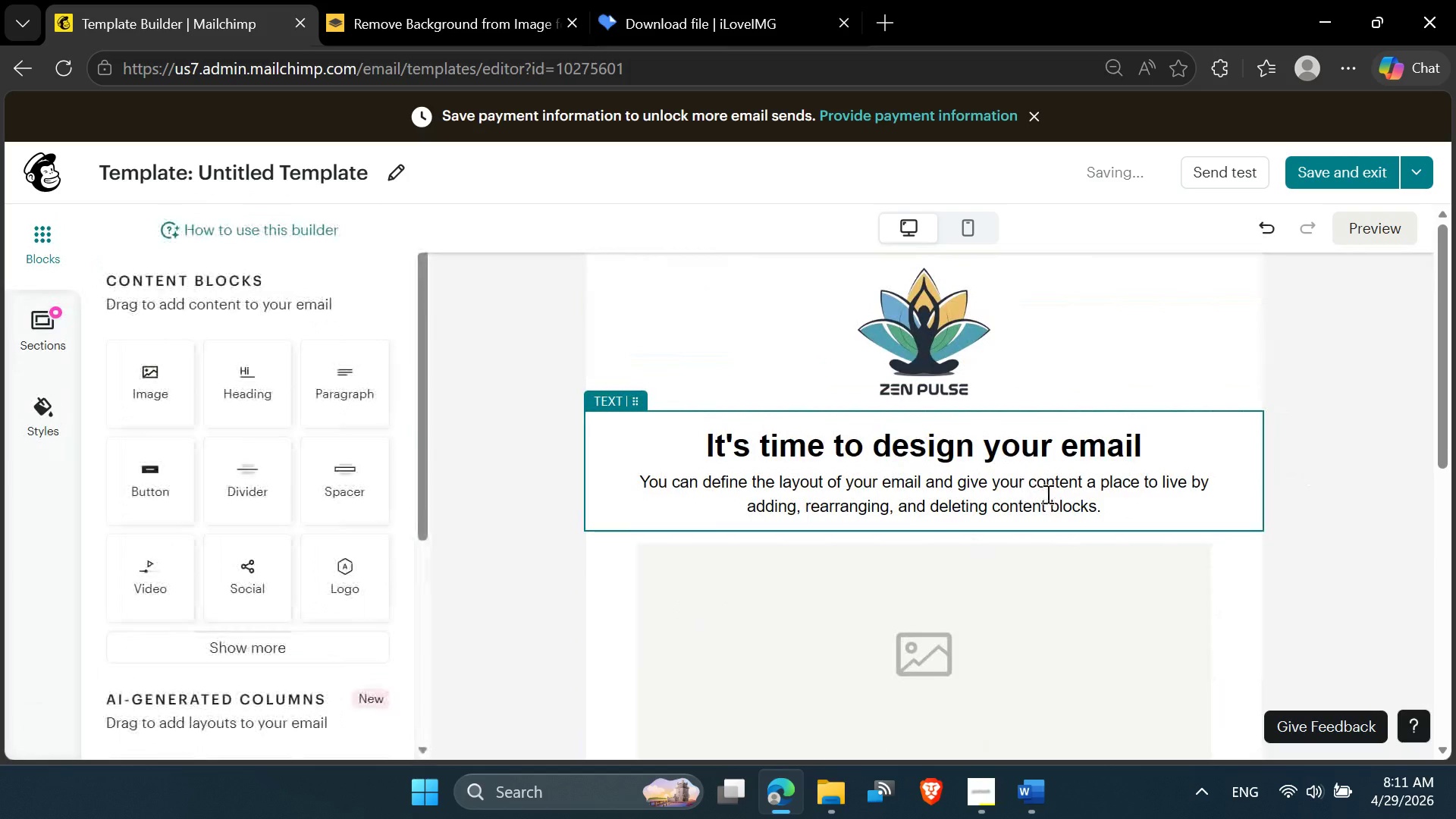 
scroll: coordinate [1046, 506], scroll_direction: down, amount: 3.0
 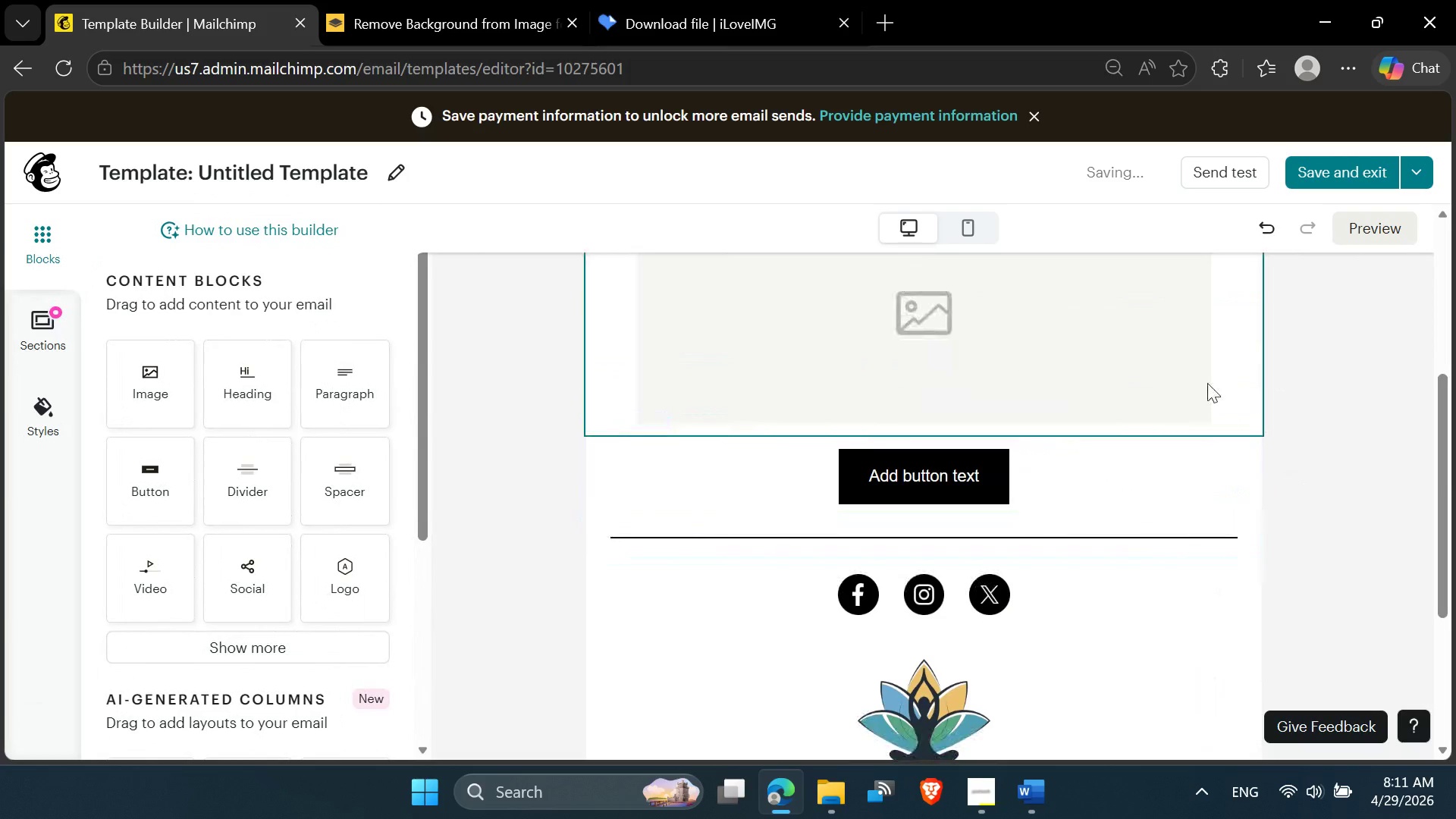 
left_click([1205, 379])
 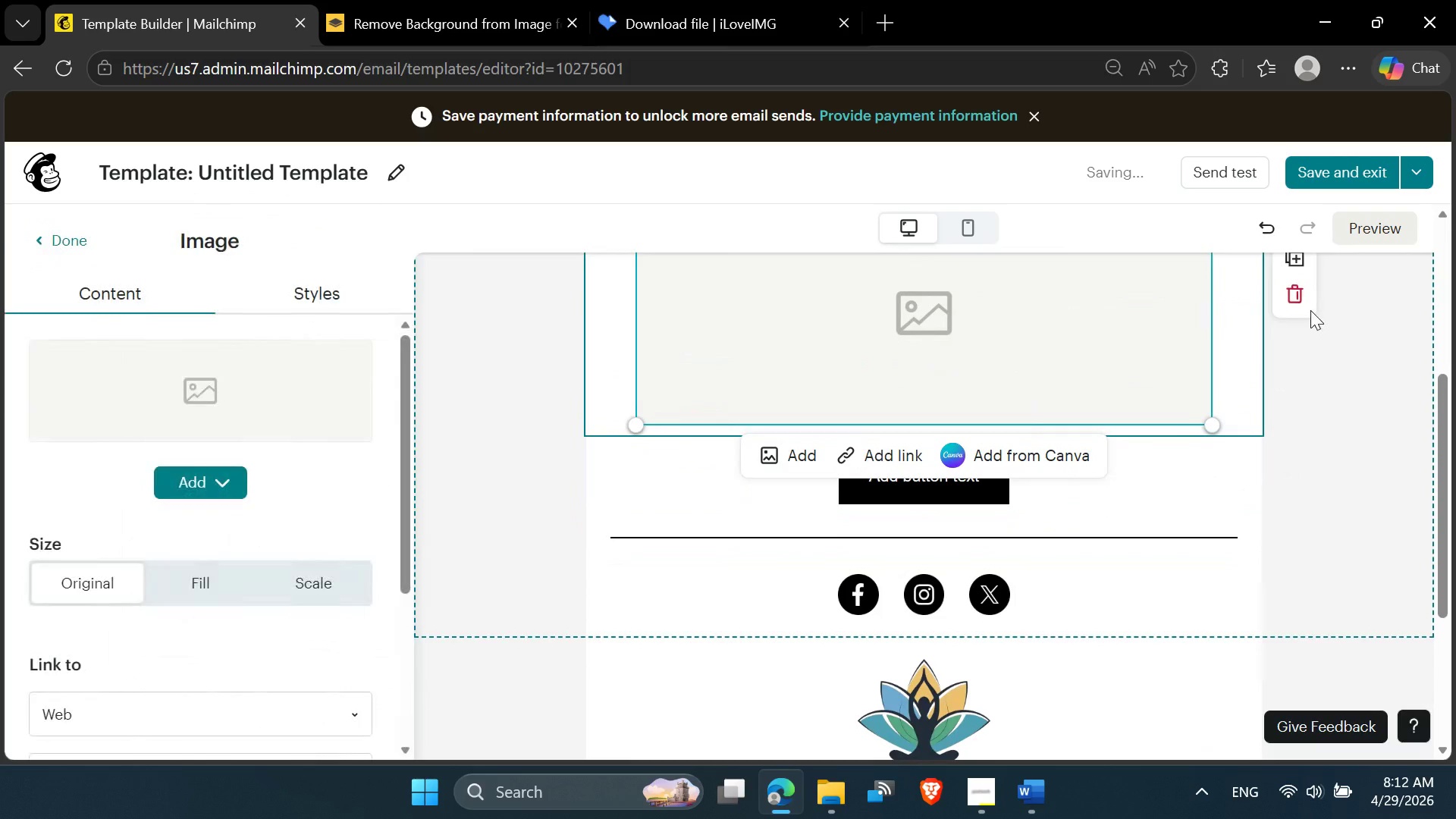 
left_click([1304, 296])
 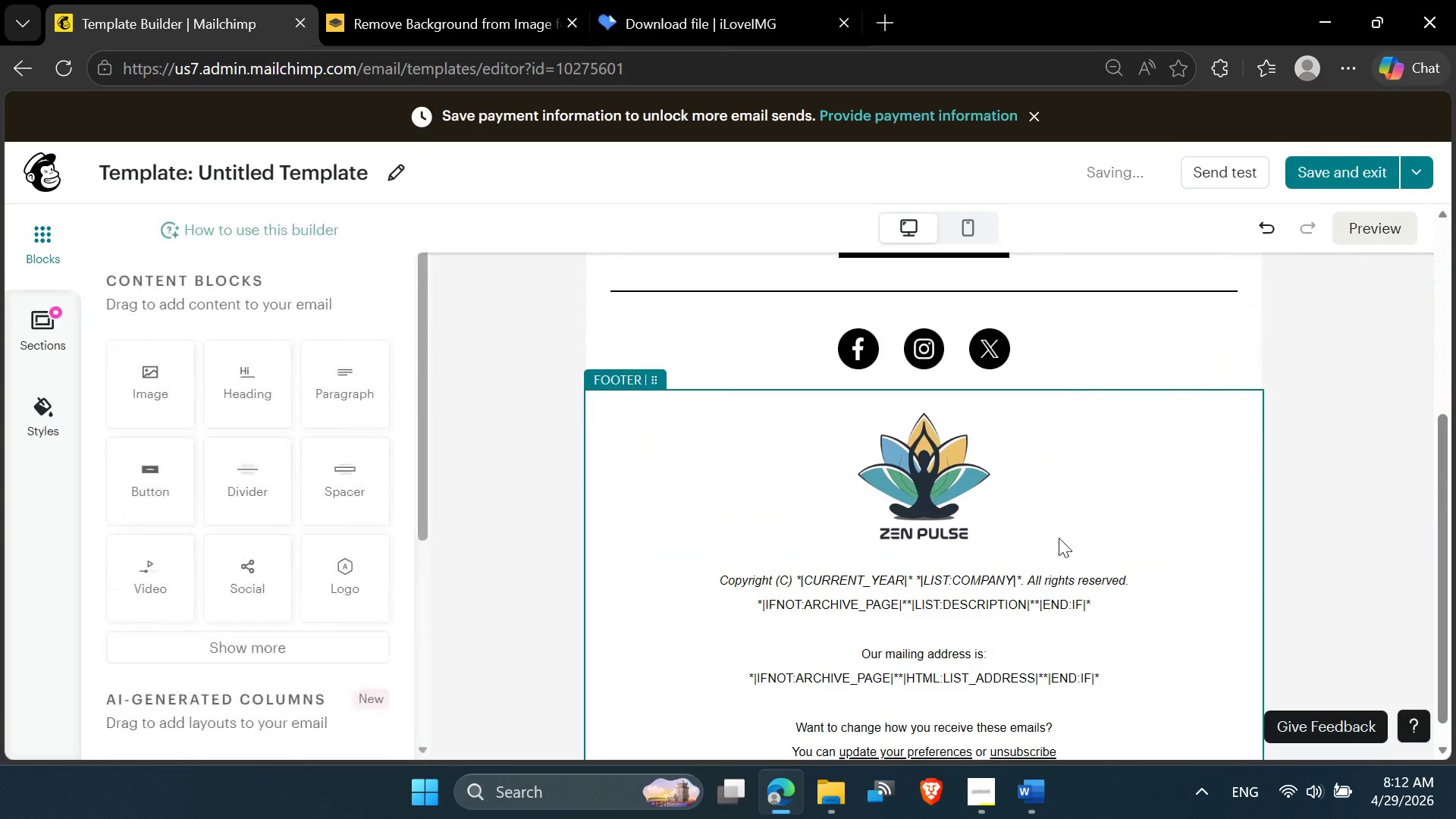 
scroll: coordinate [1050, 550], scroll_direction: up, amount: 8.0
 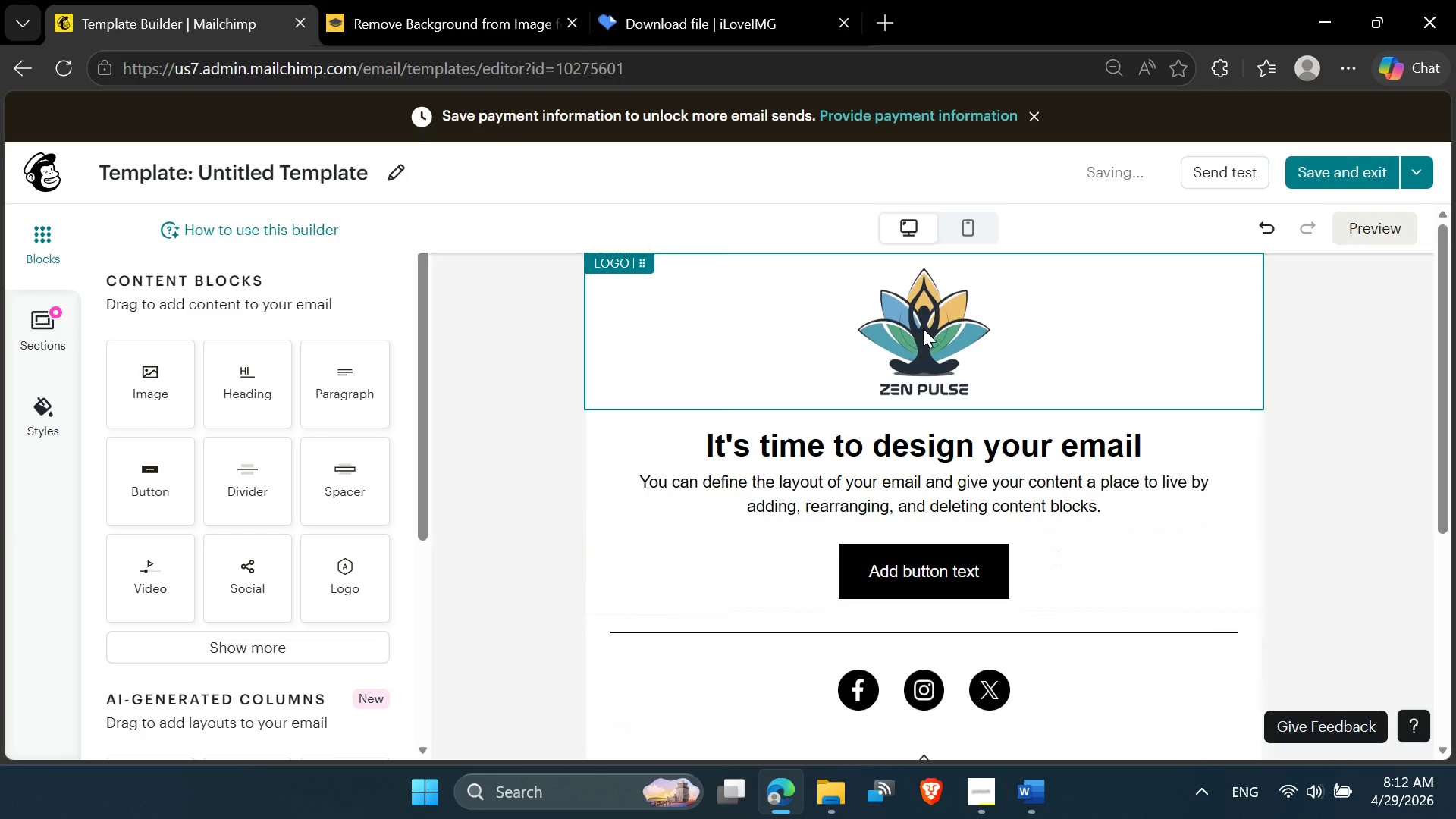 
left_click([921, 325])
 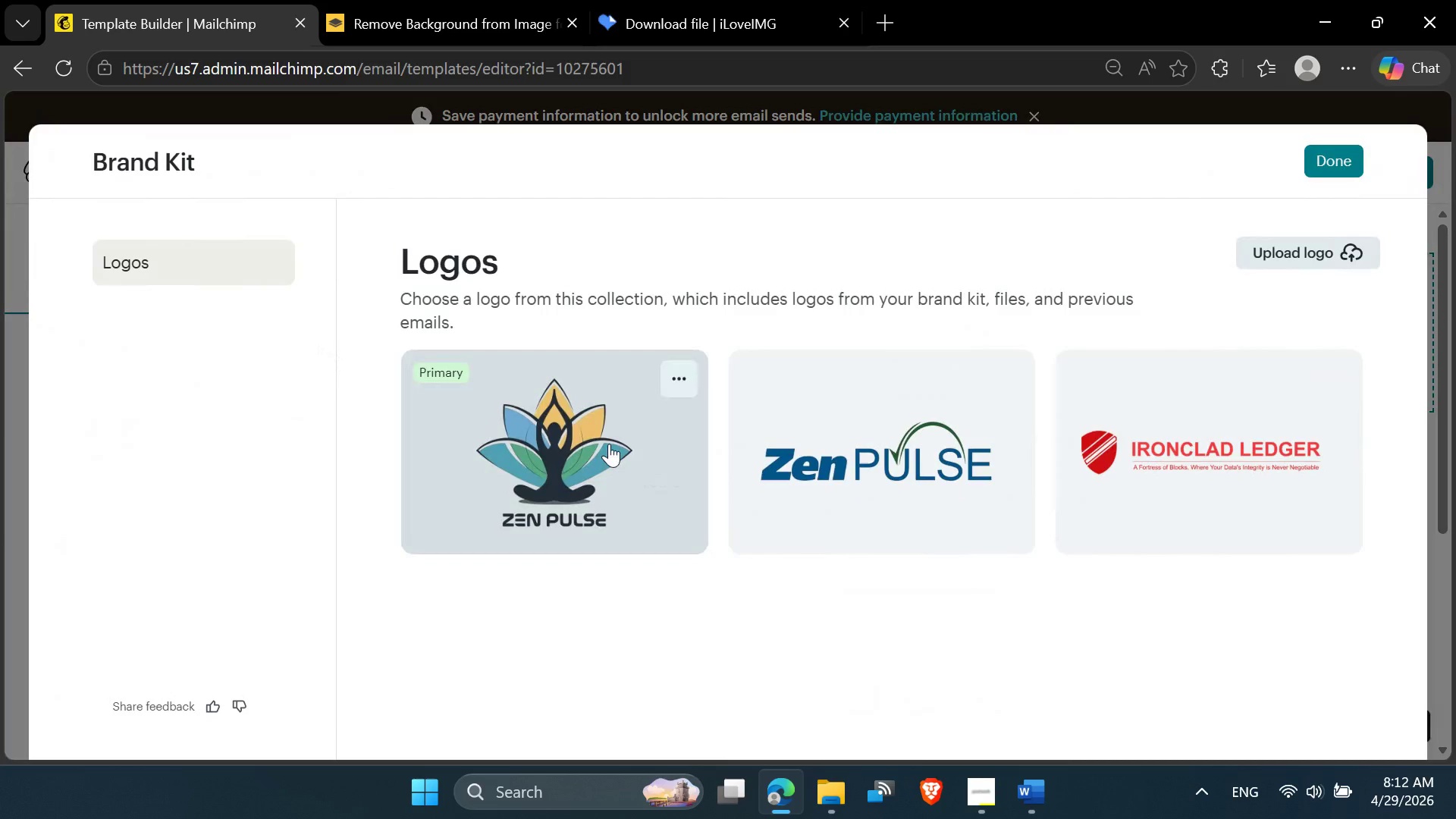 
left_click([1271, 253])
 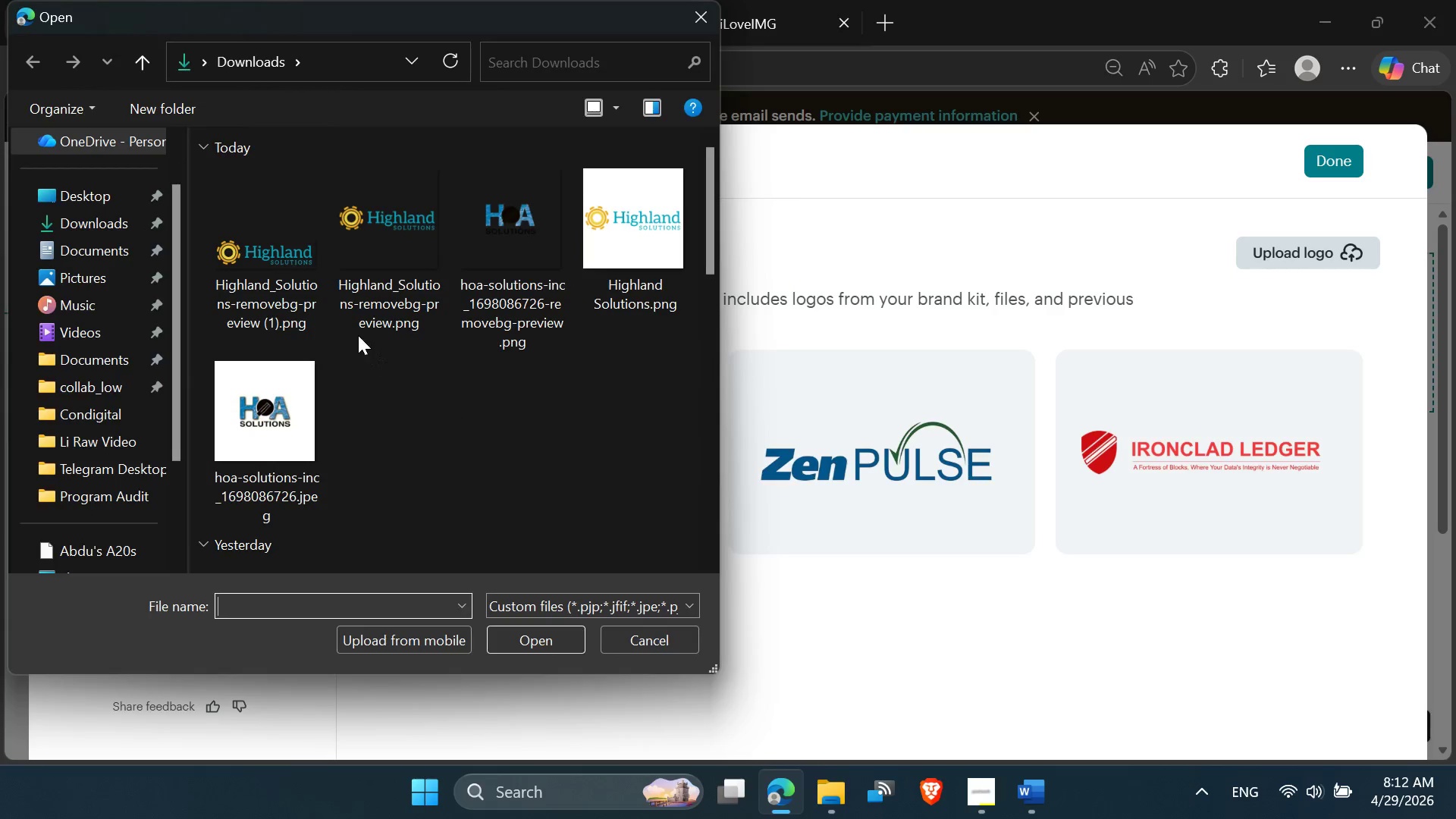 
double_click([304, 307])
 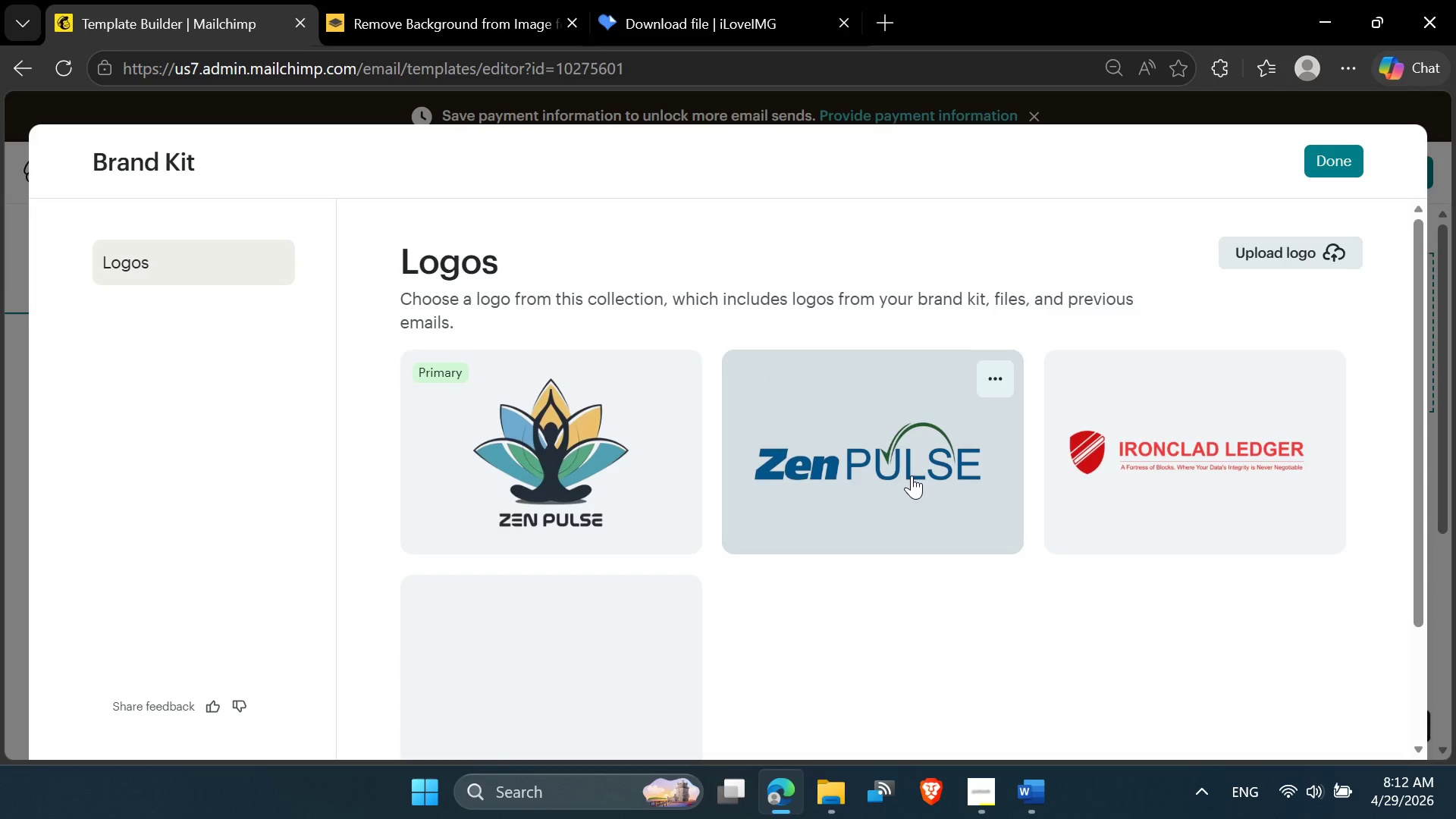 
wait(6.59)
 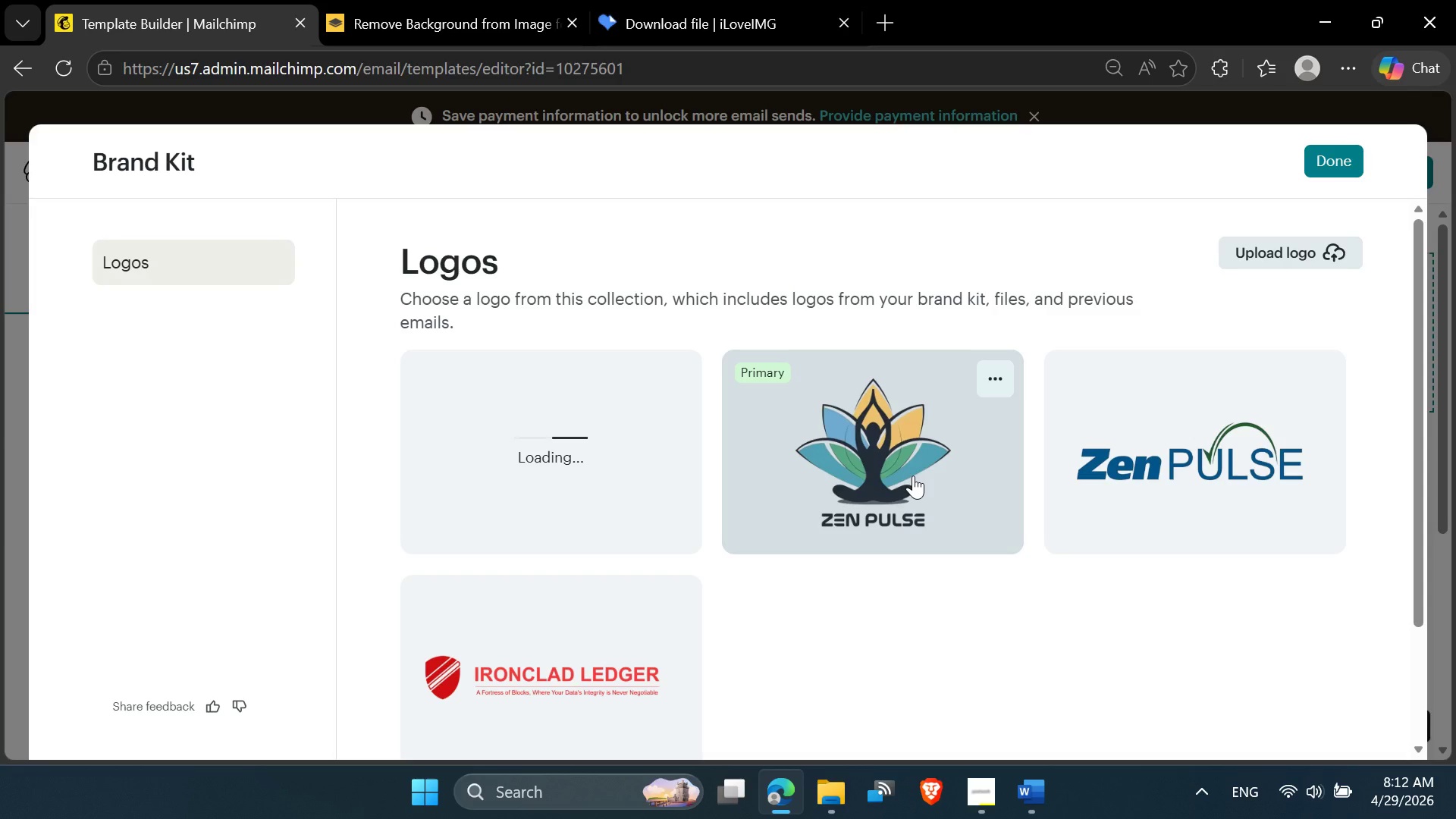 
left_click([540, 688])
 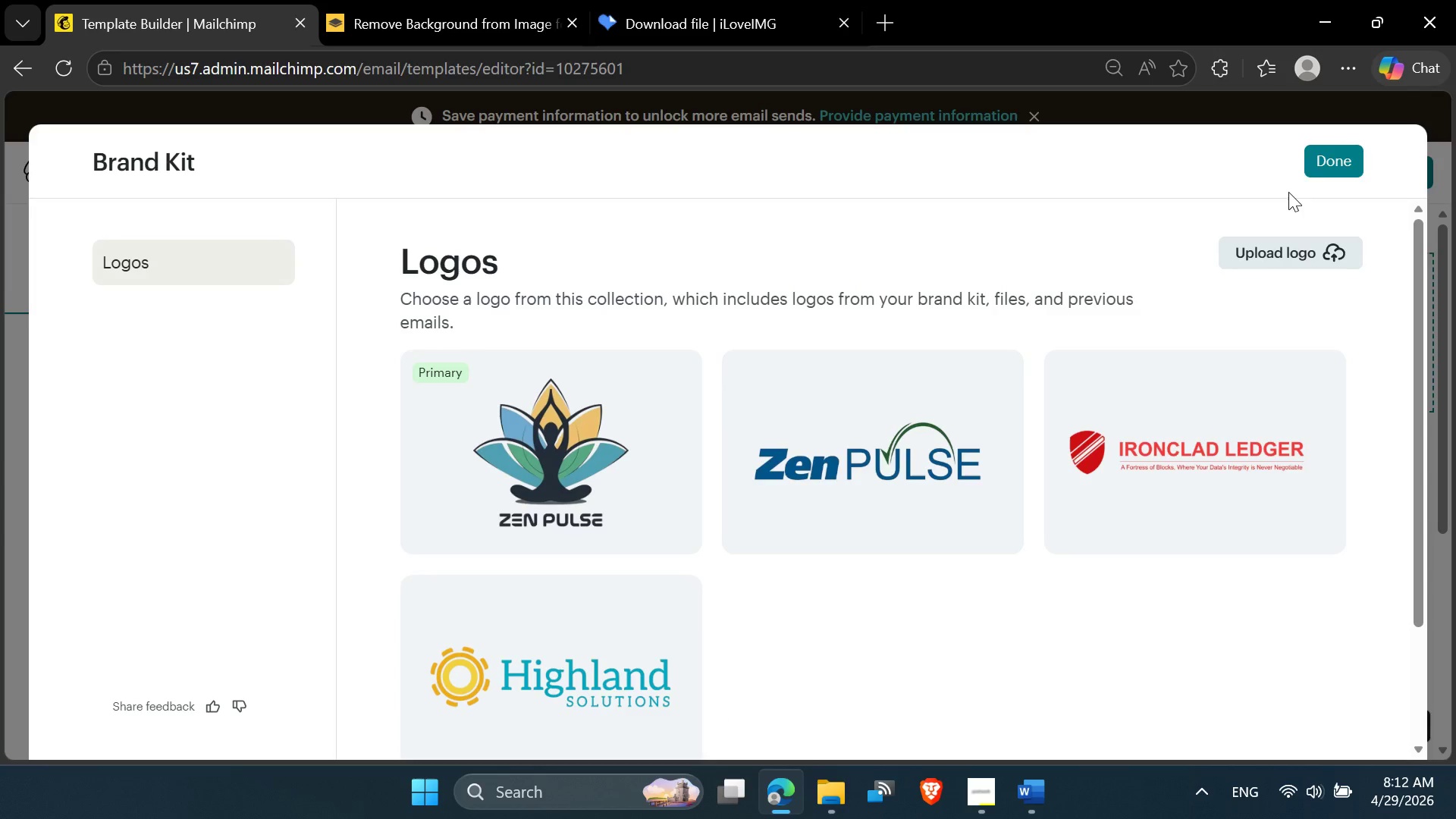 
left_click([1322, 156])
 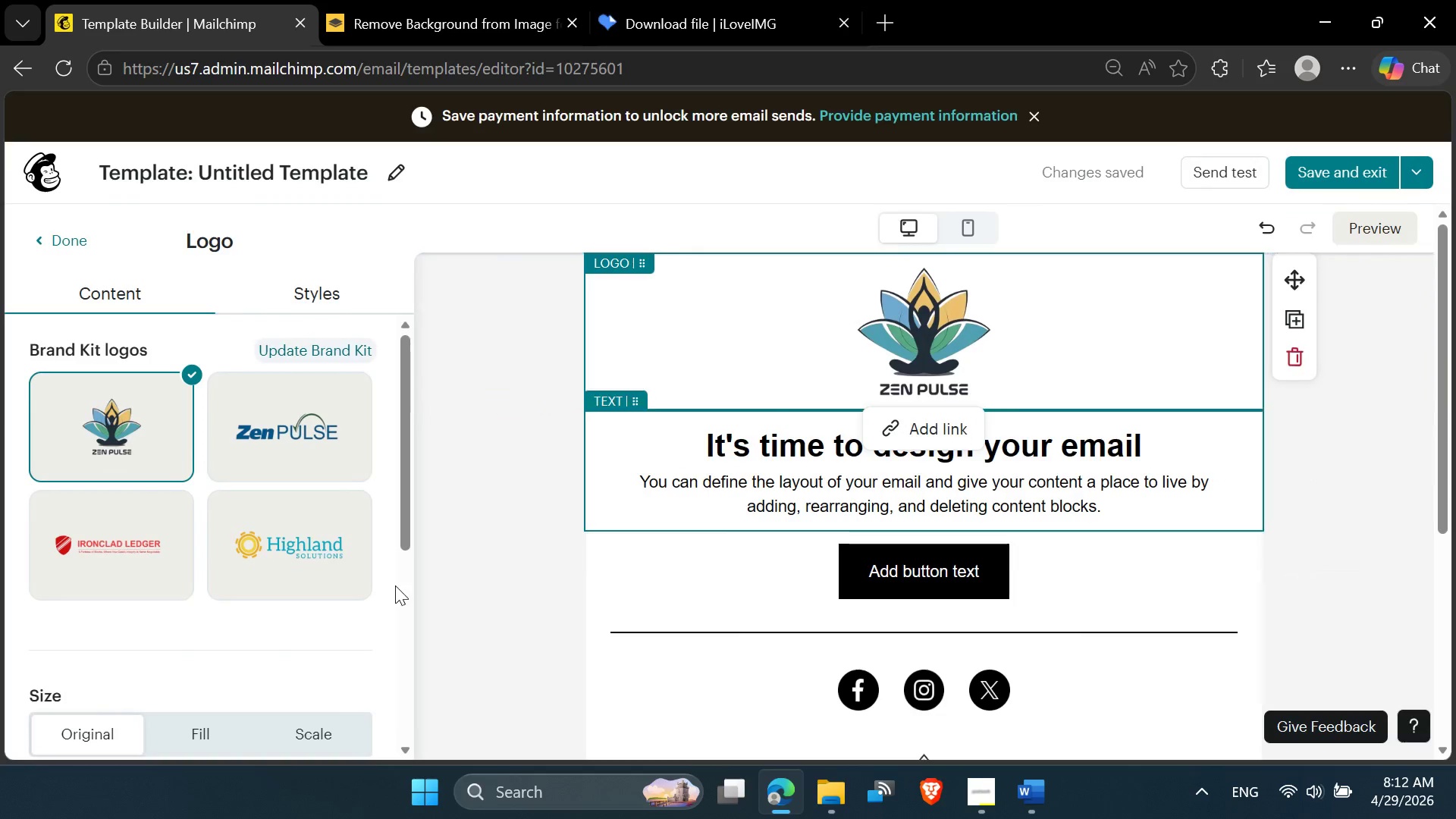 
left_click([293, 560])
 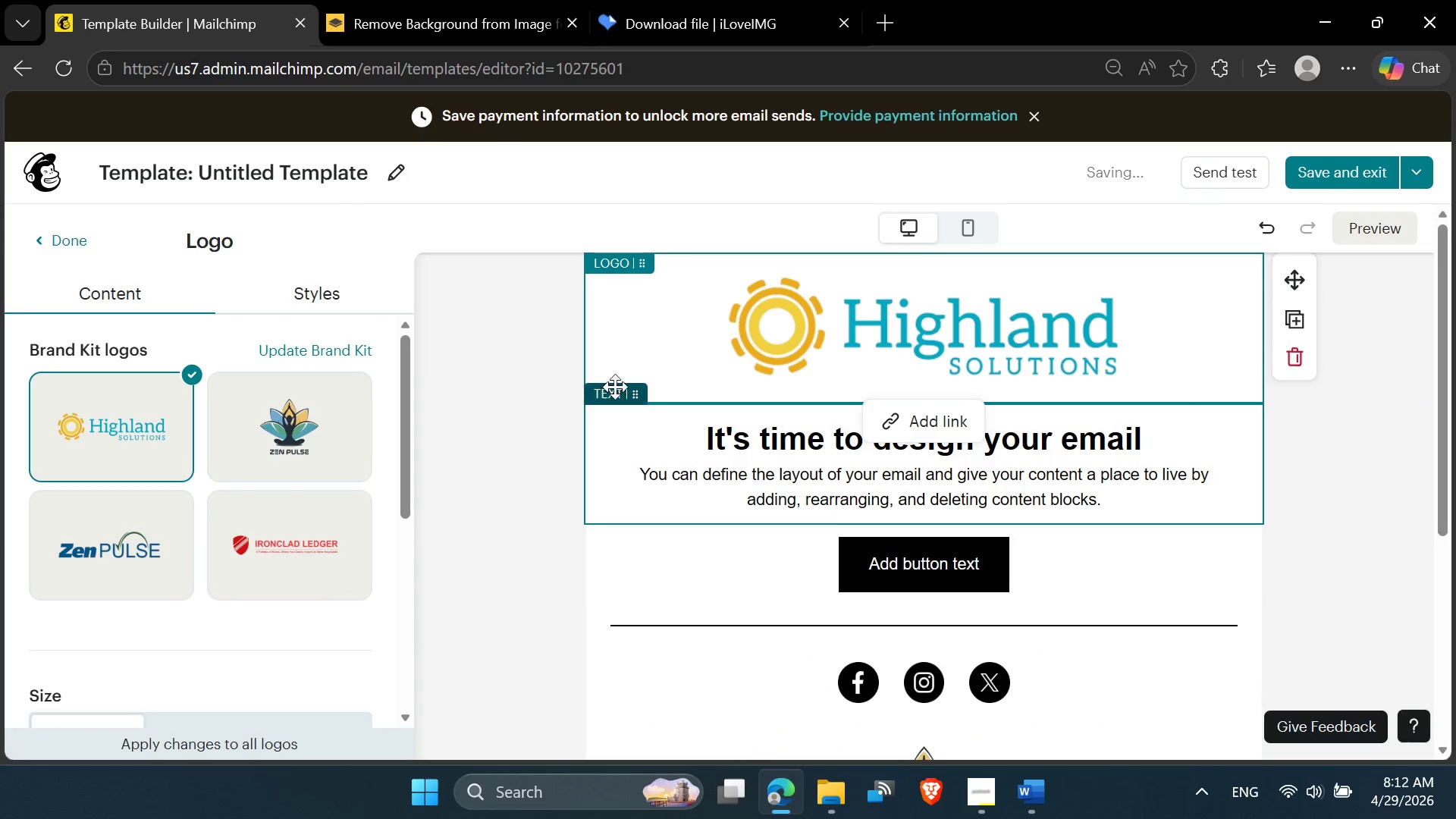 
left_click([340, 288])
 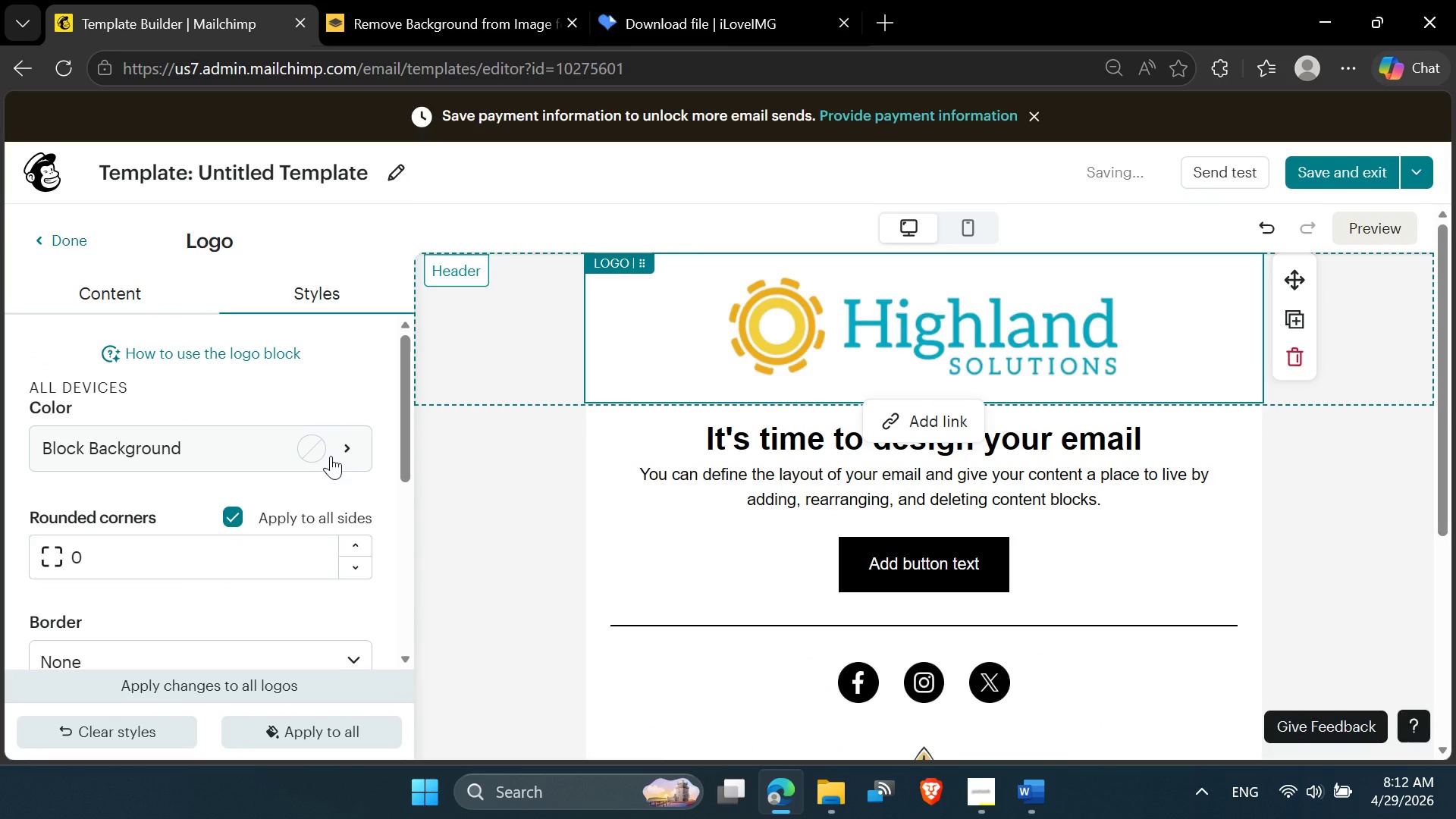 
left_click([314, 453])
 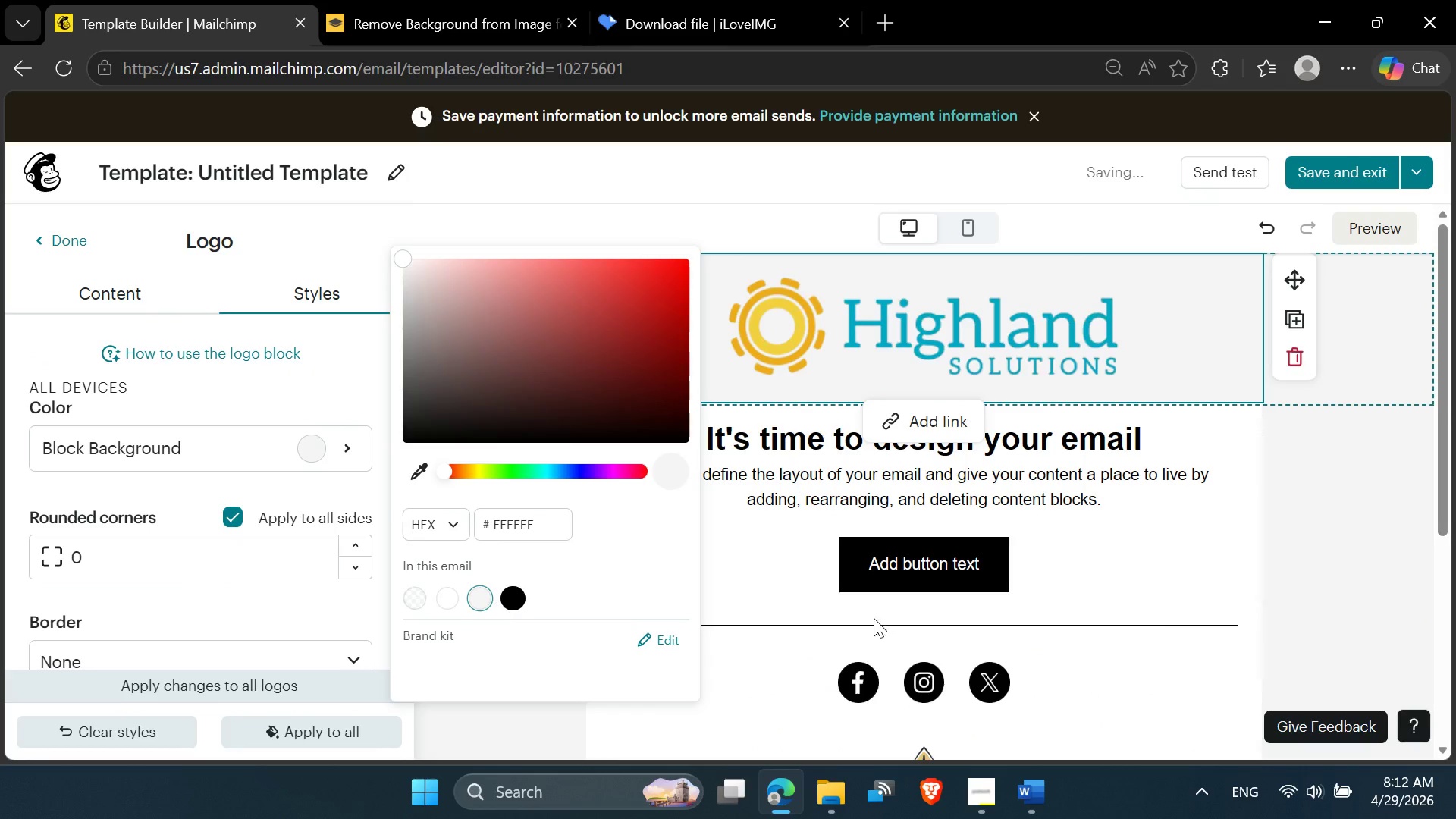 
left_click([1361, 533])
 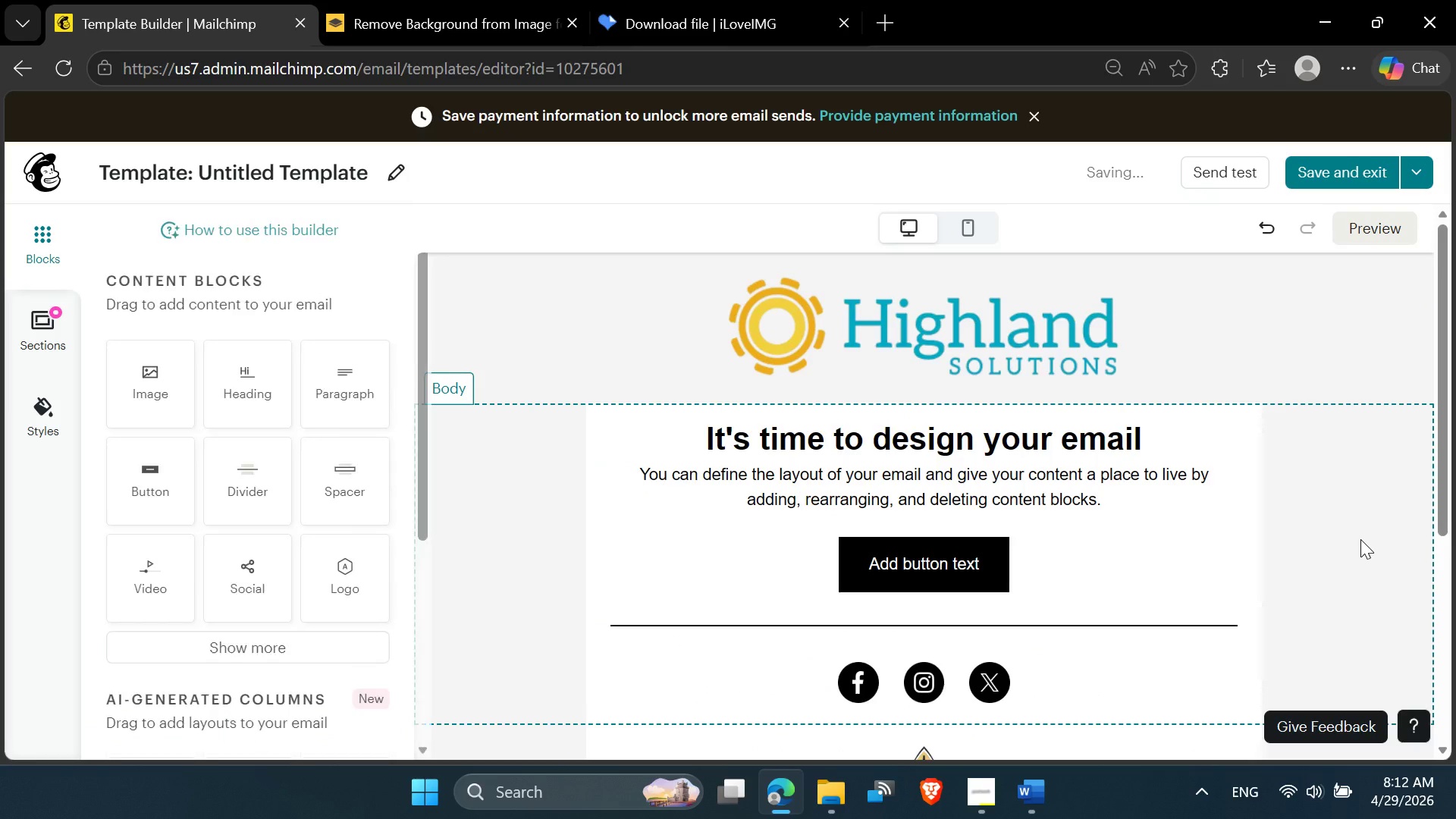 
scroll: coordinate [1360, 539], scroll_direction: down, amount: 1.0
 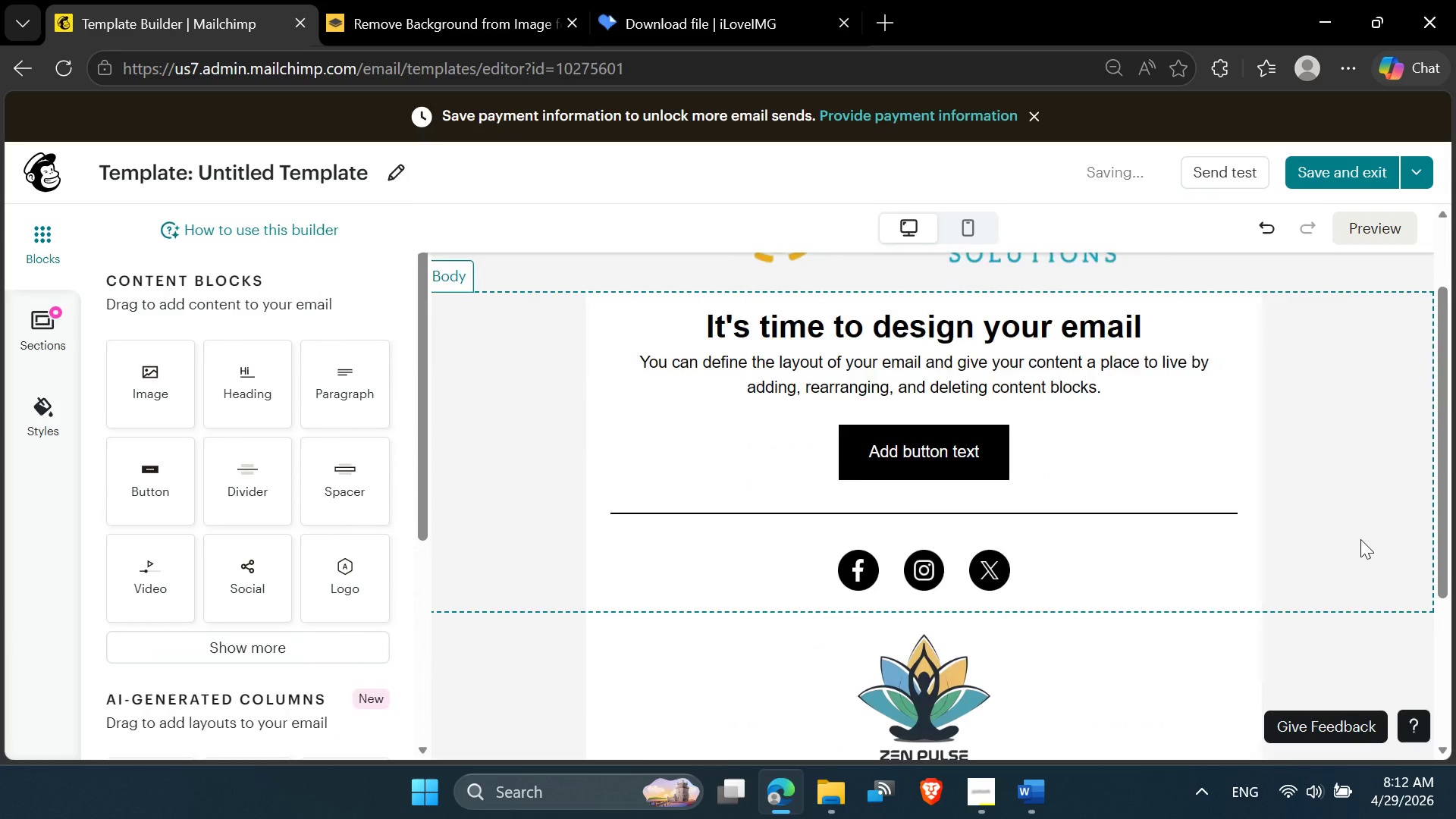 
scroll: coordinate [1360, 539], scroll_direction: up, amount: 1.0
 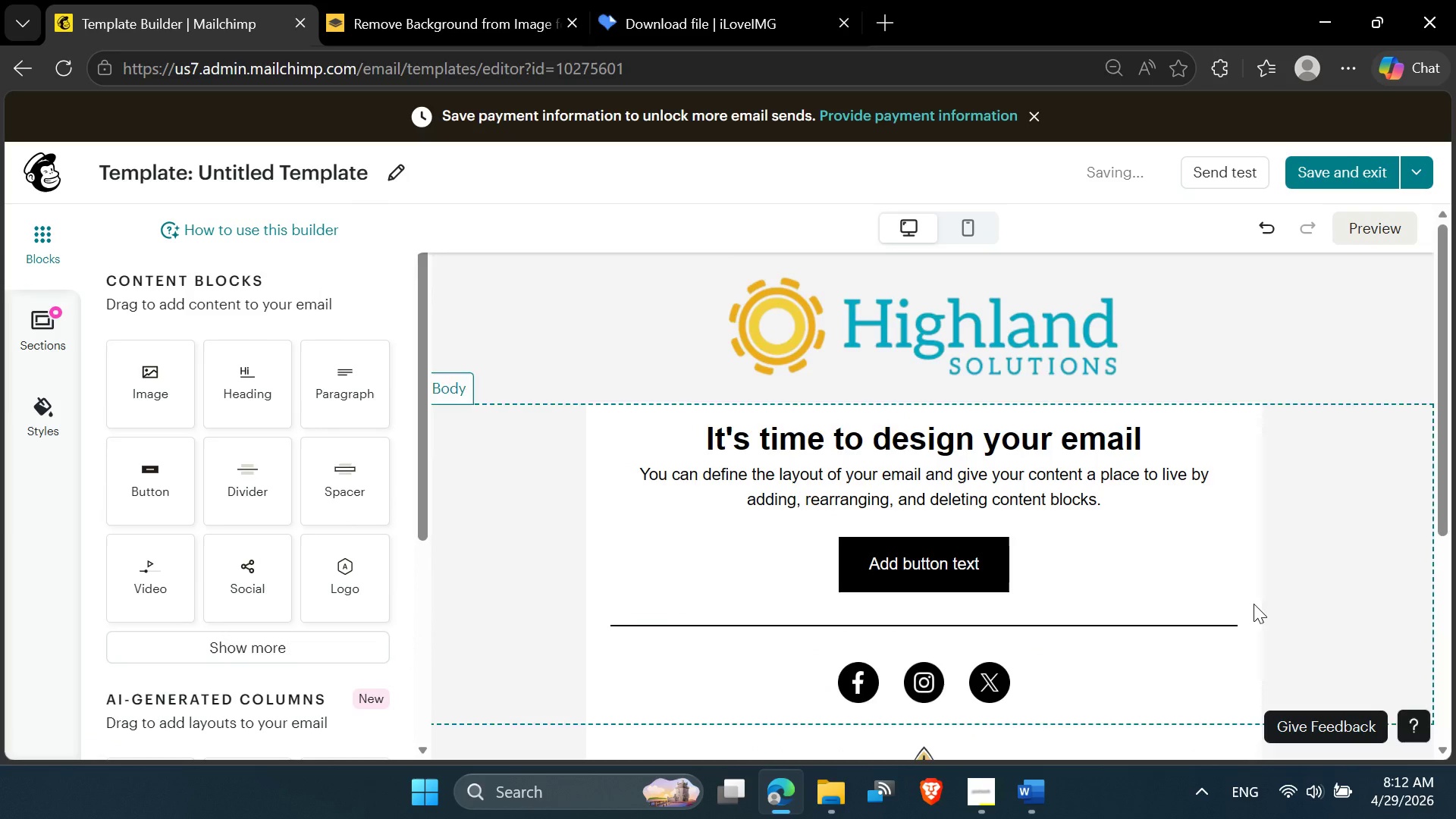 
scroll: coordinate [1253, 605], scroll_direction: down, amount: 2.0
 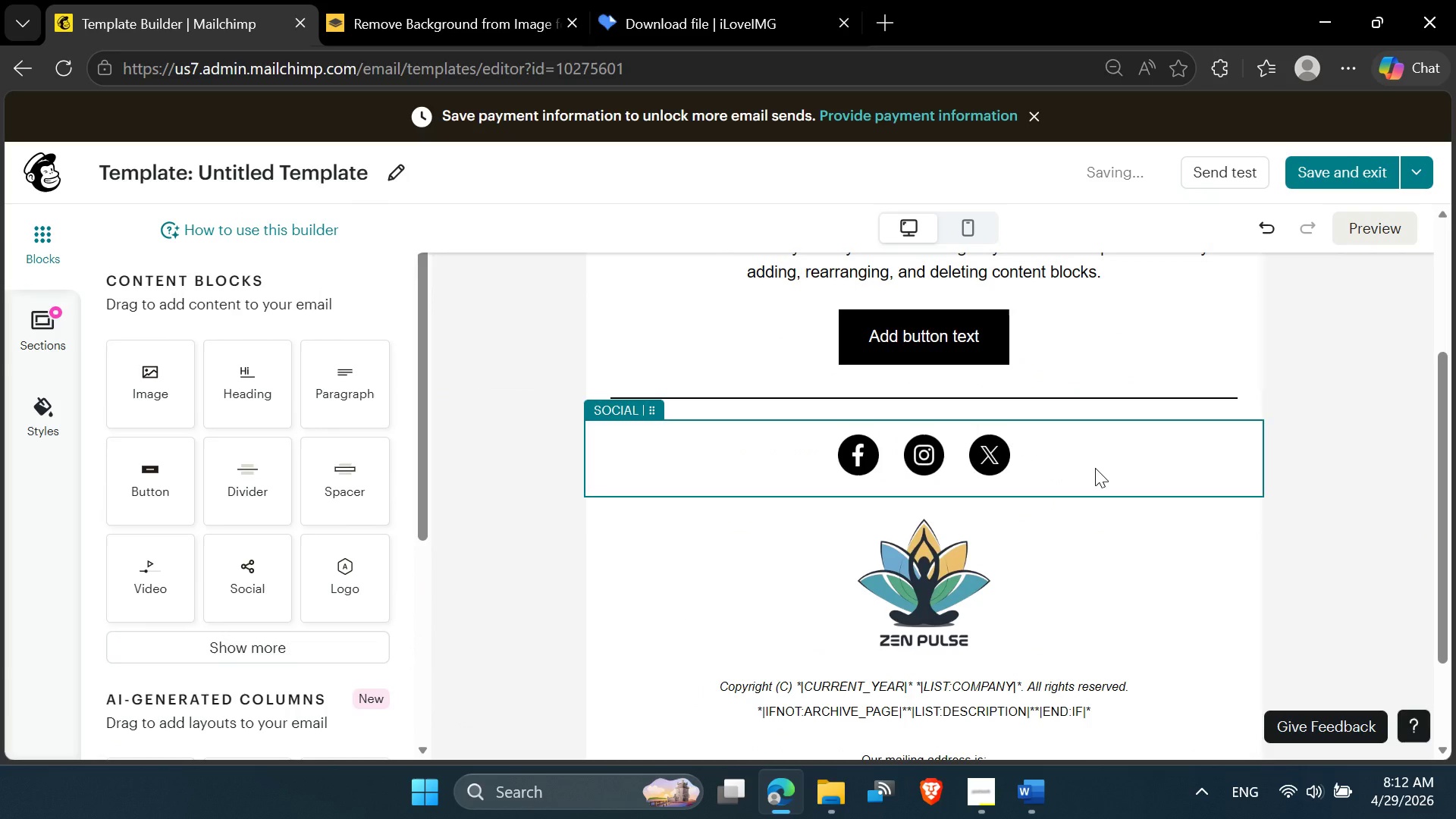 
left_click([1095, 463])
 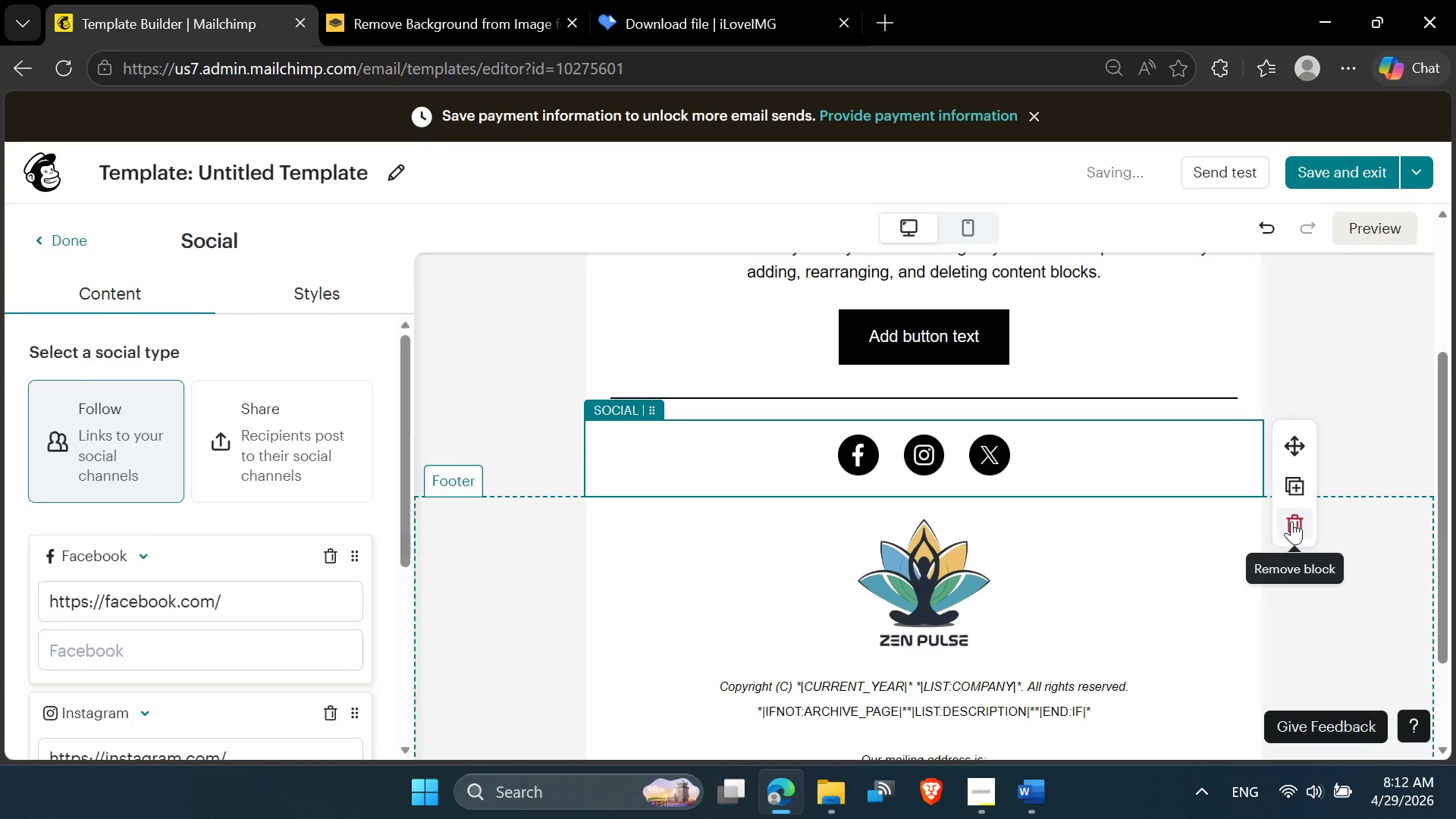 
left_click([1294, 519])
 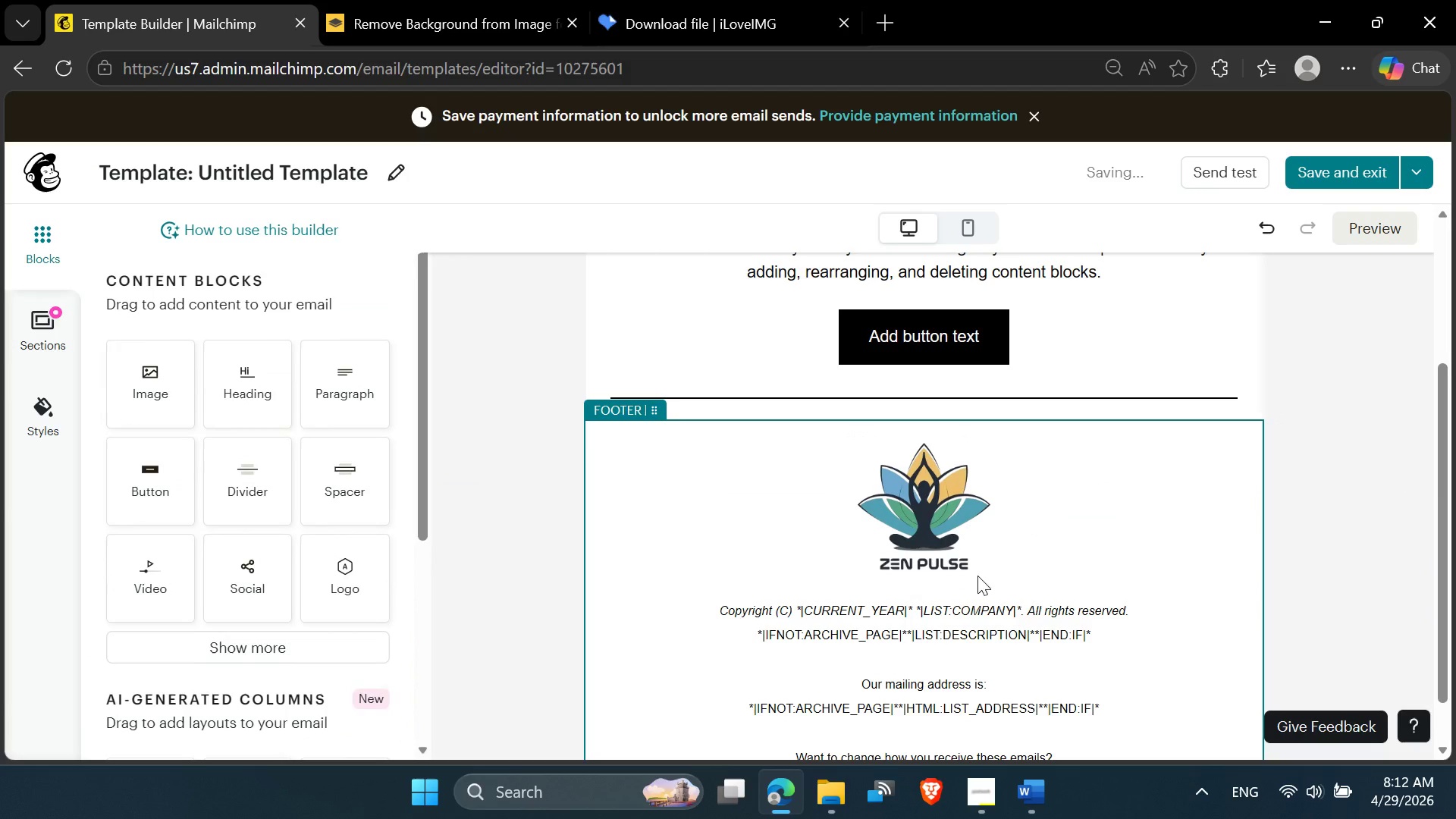 
scroll: coordinate [980, 664], scroll_direction: down, amount: 3.0
 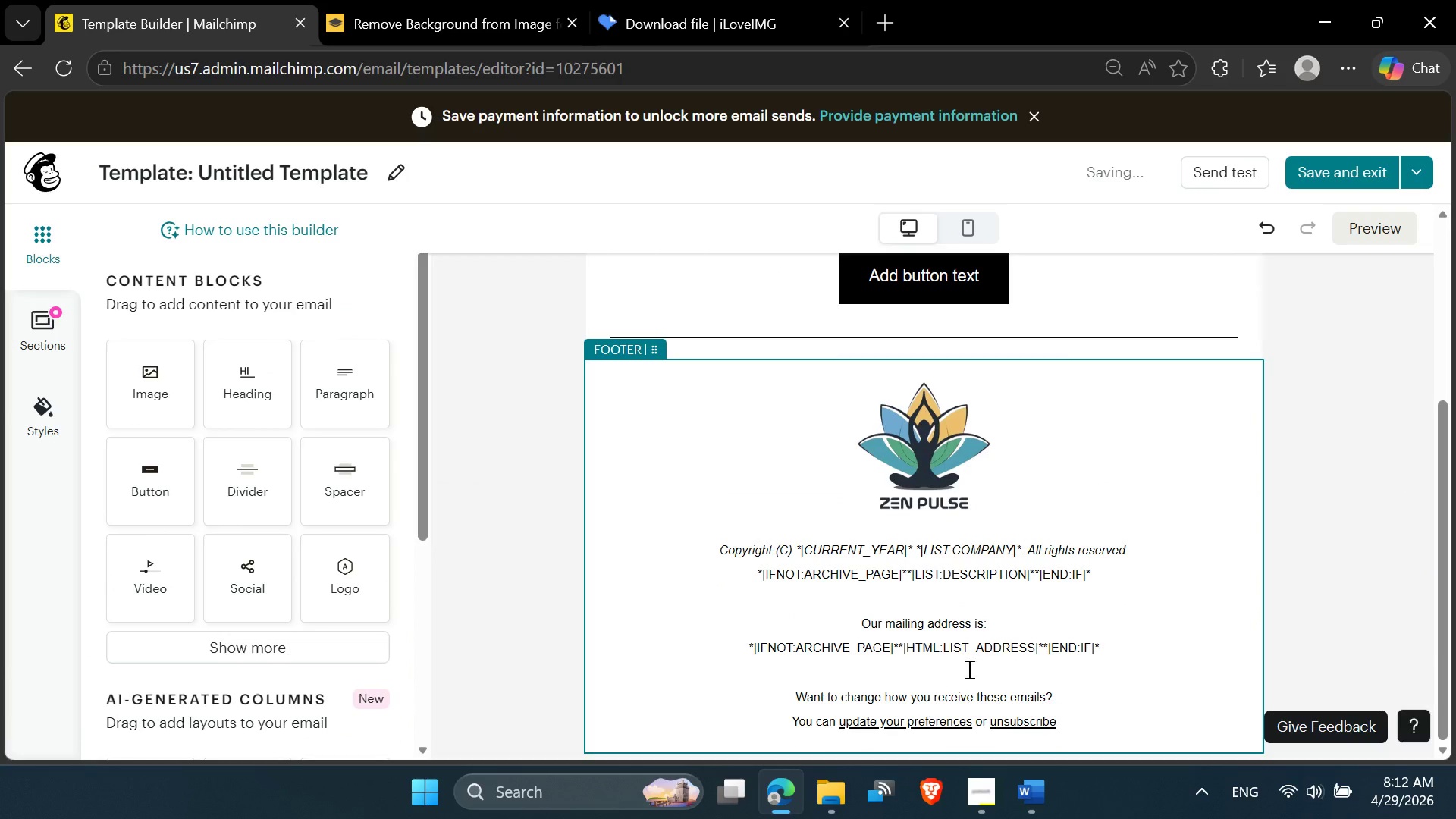 
left_click_drag(start_coordinate=[935, 677], to_coordinate=[663, 495])
 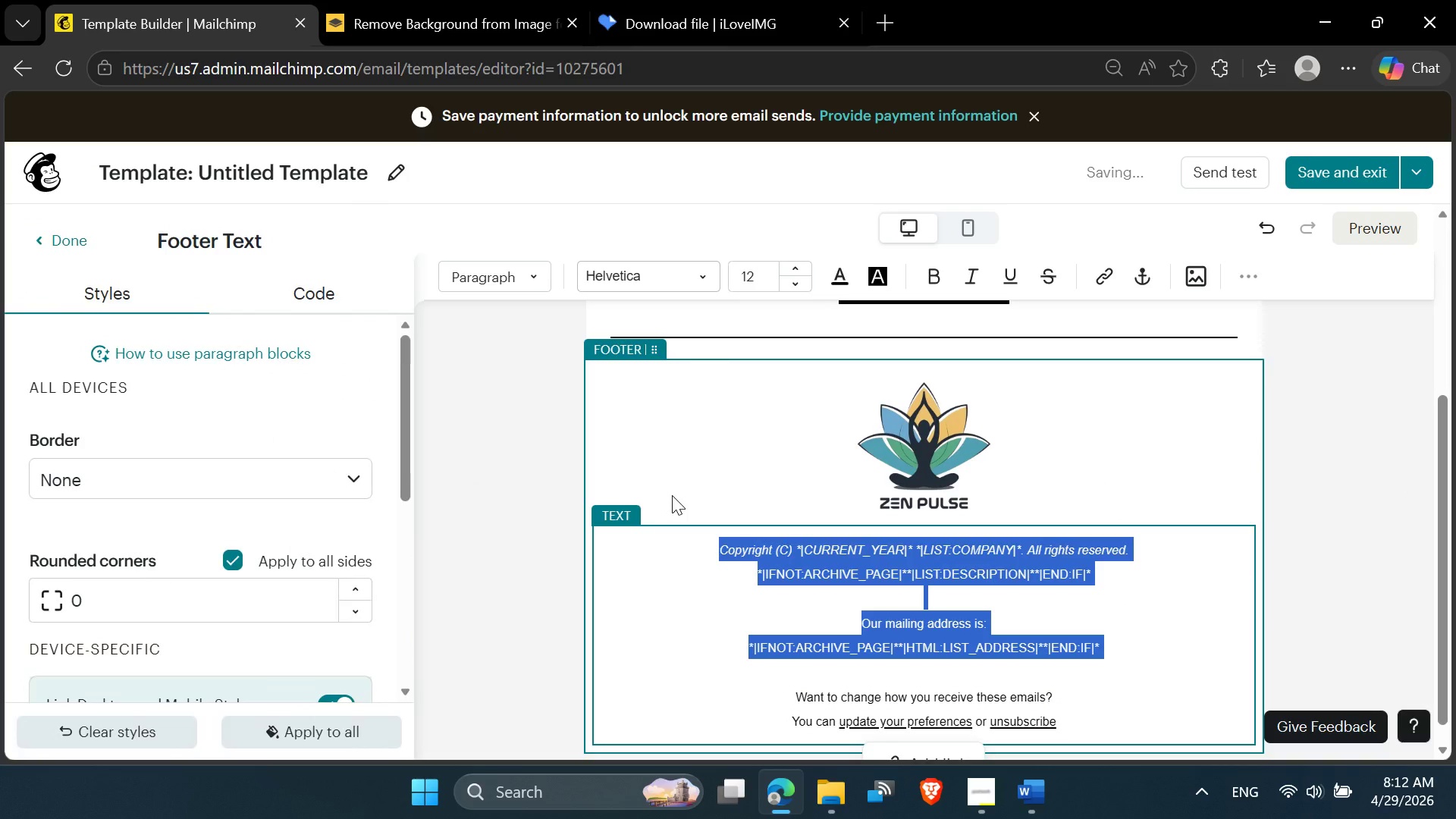 
key(Delete)
 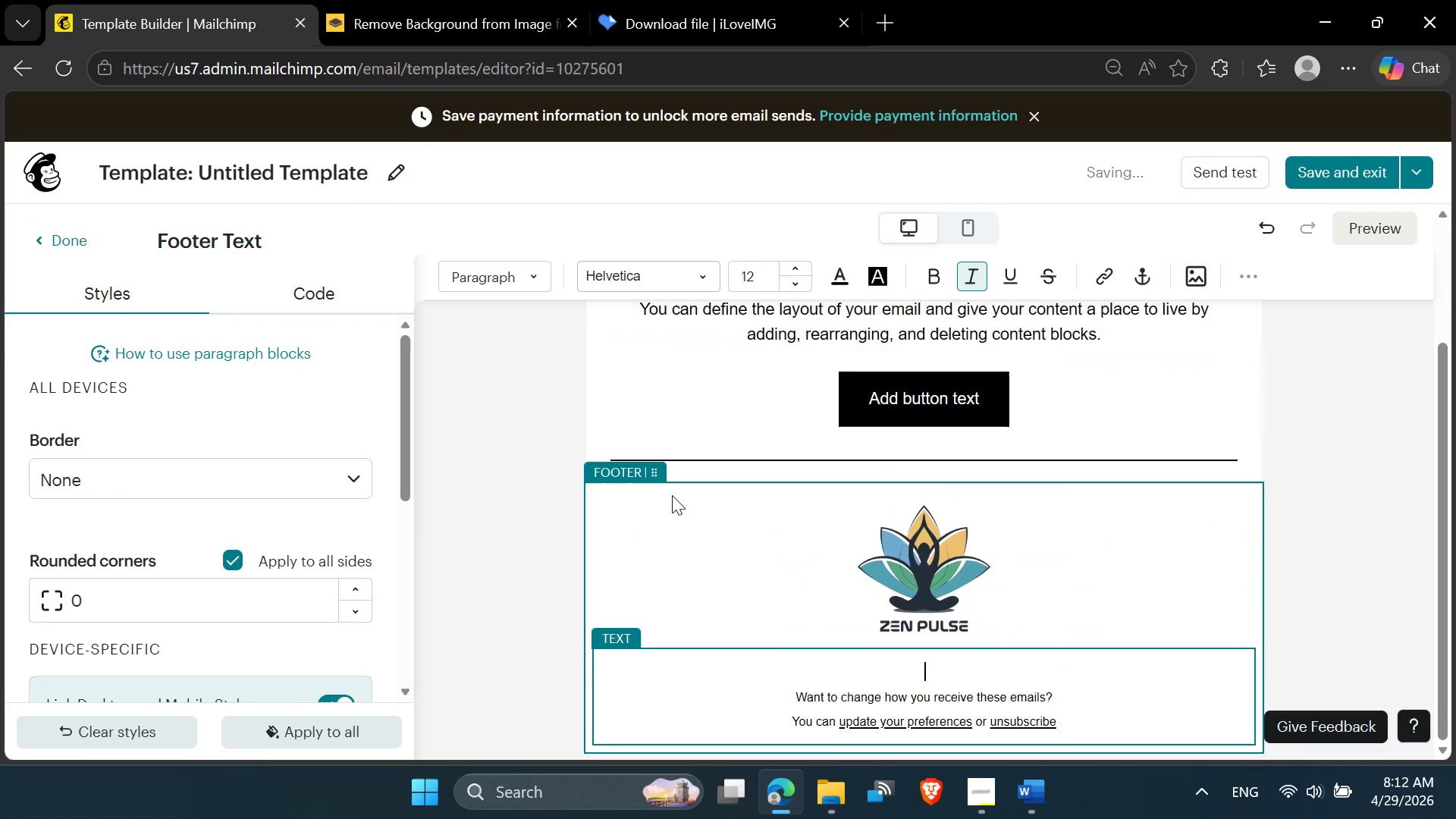 
key(Delete)
 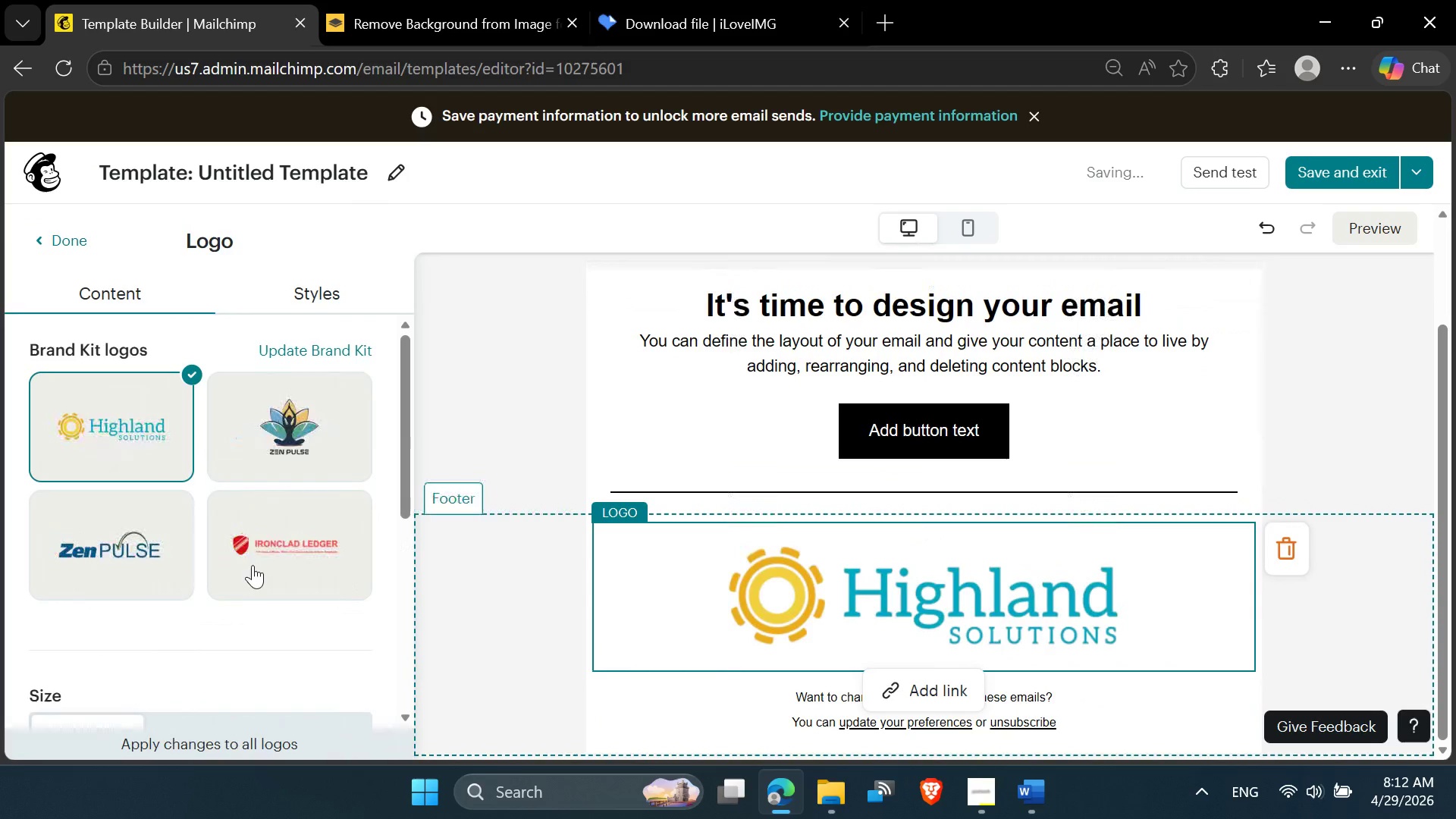 
scroll: coordinate [929, 559], scroll_direction: up, amount: 6.0
 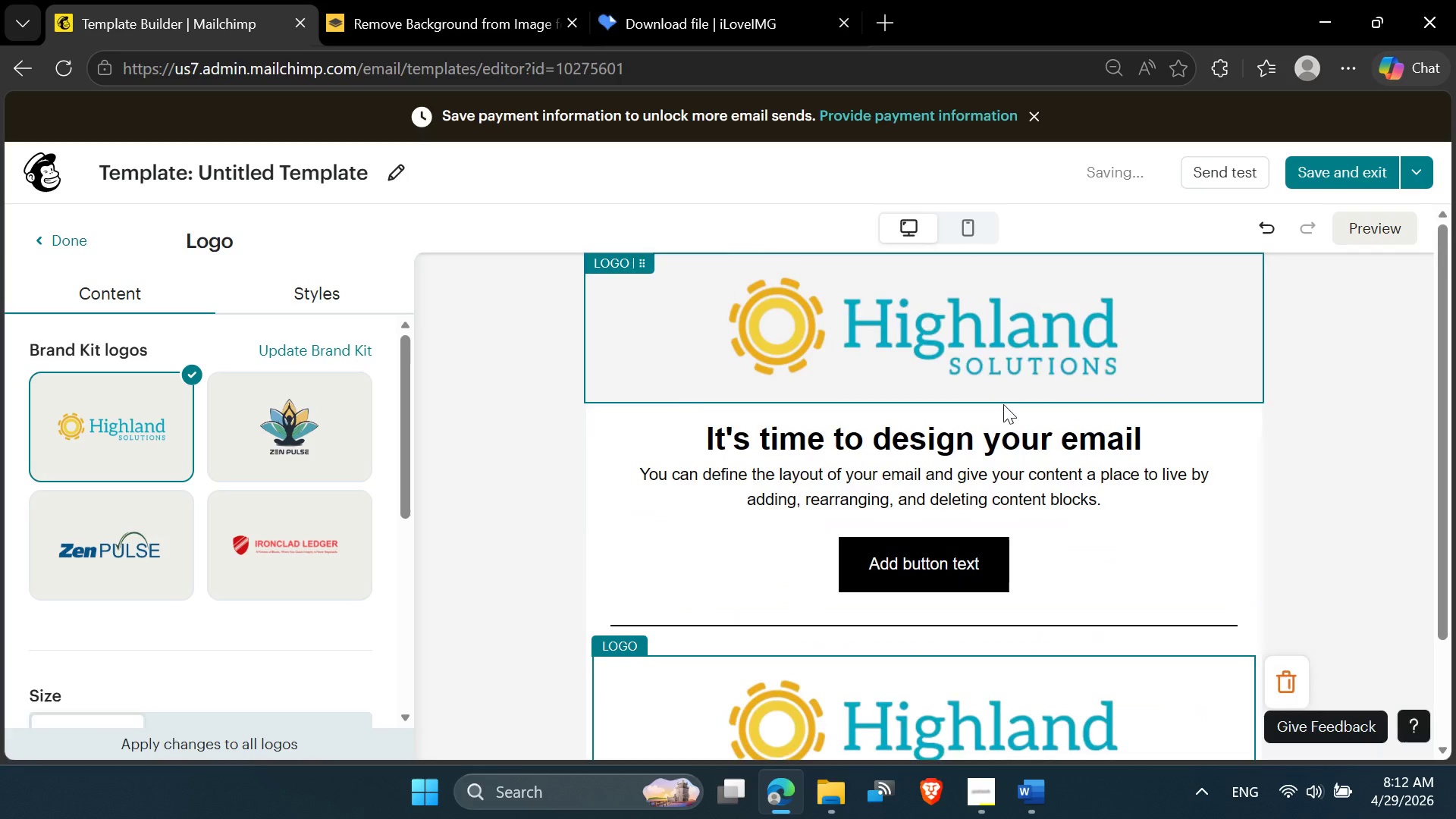 
scroll: coordinate [180, 504], scroll_direction: down, amount: 9.0
 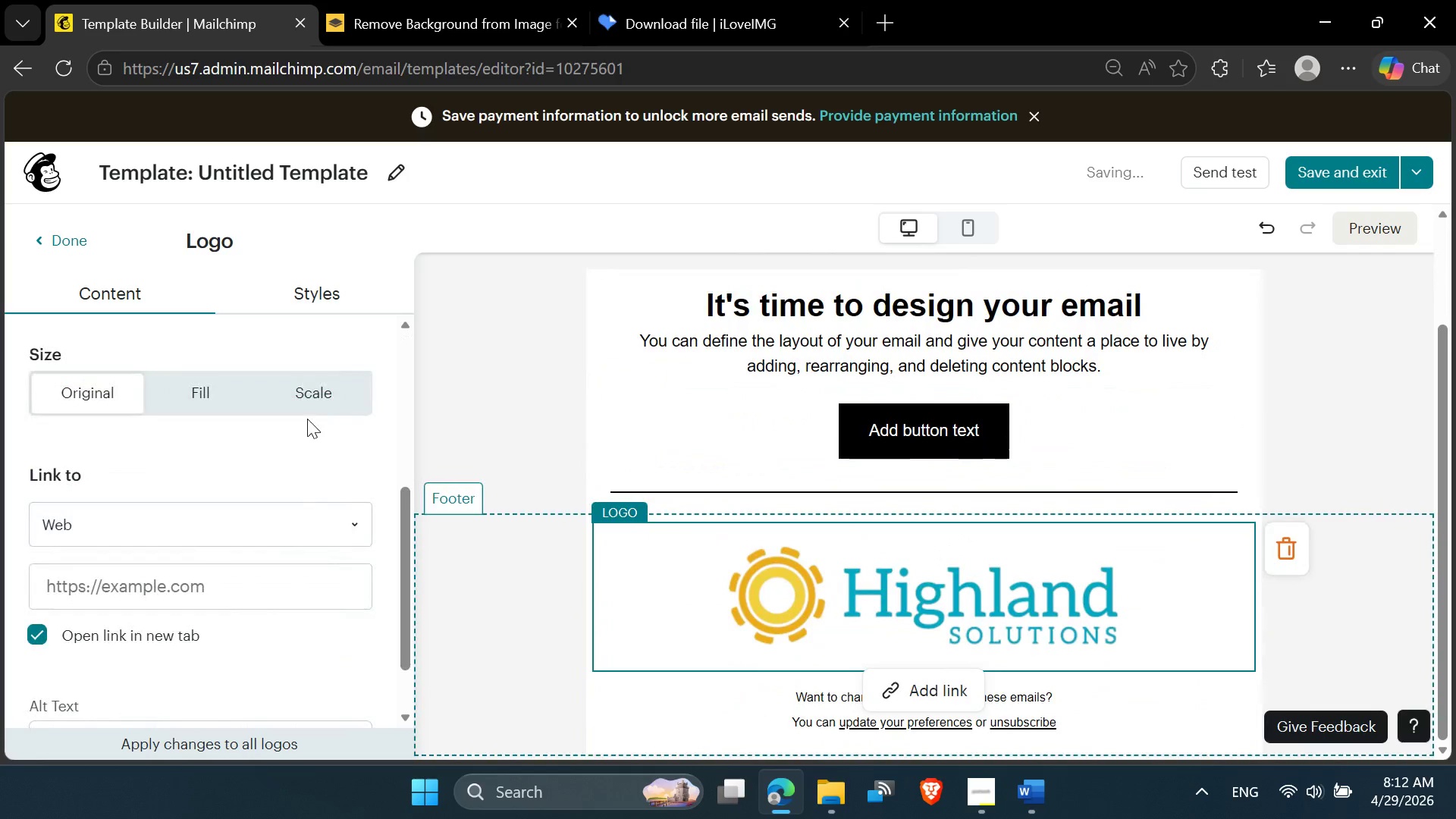 
left_click([320, 395])
 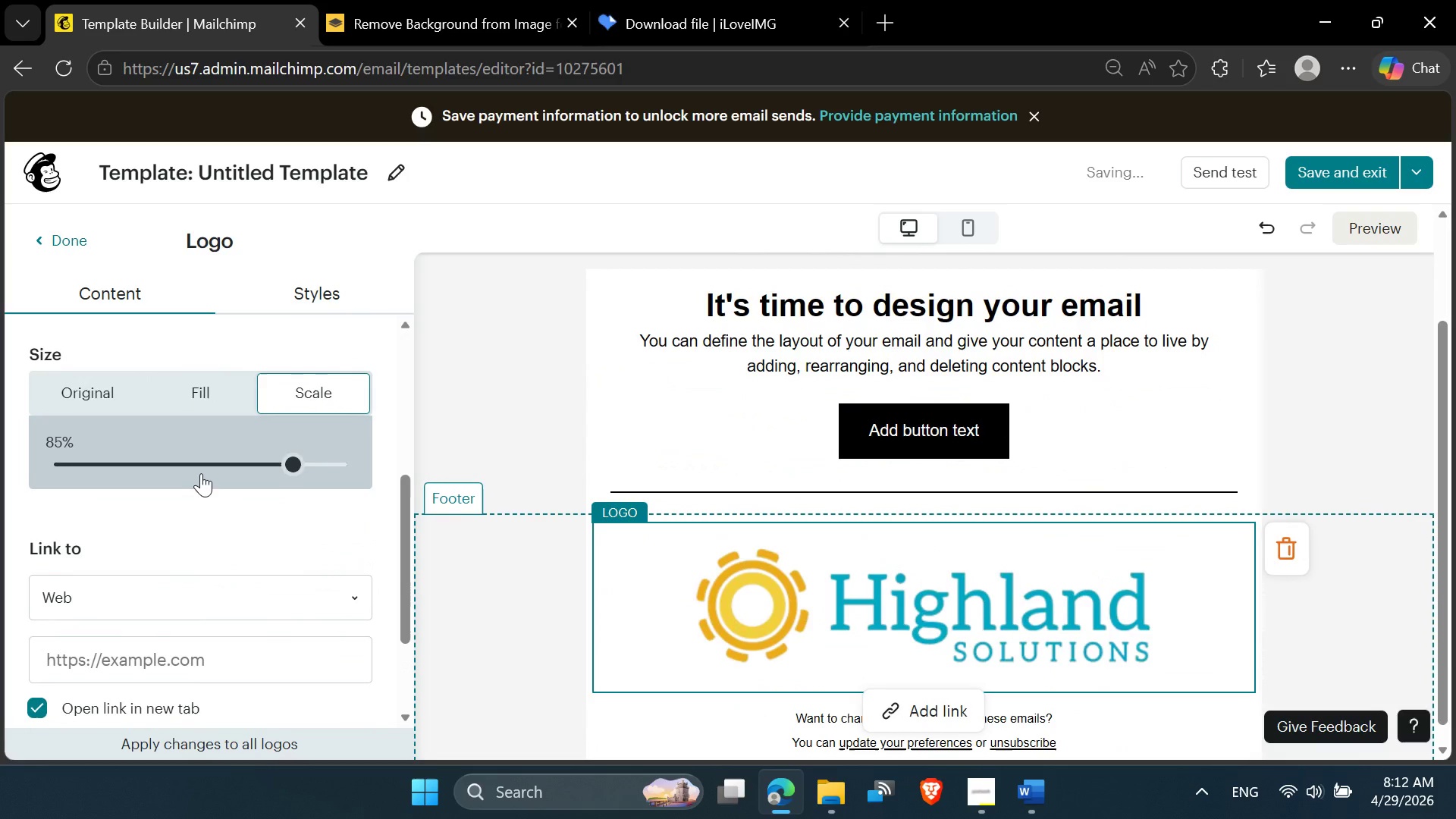 
left_click([198, 469])
 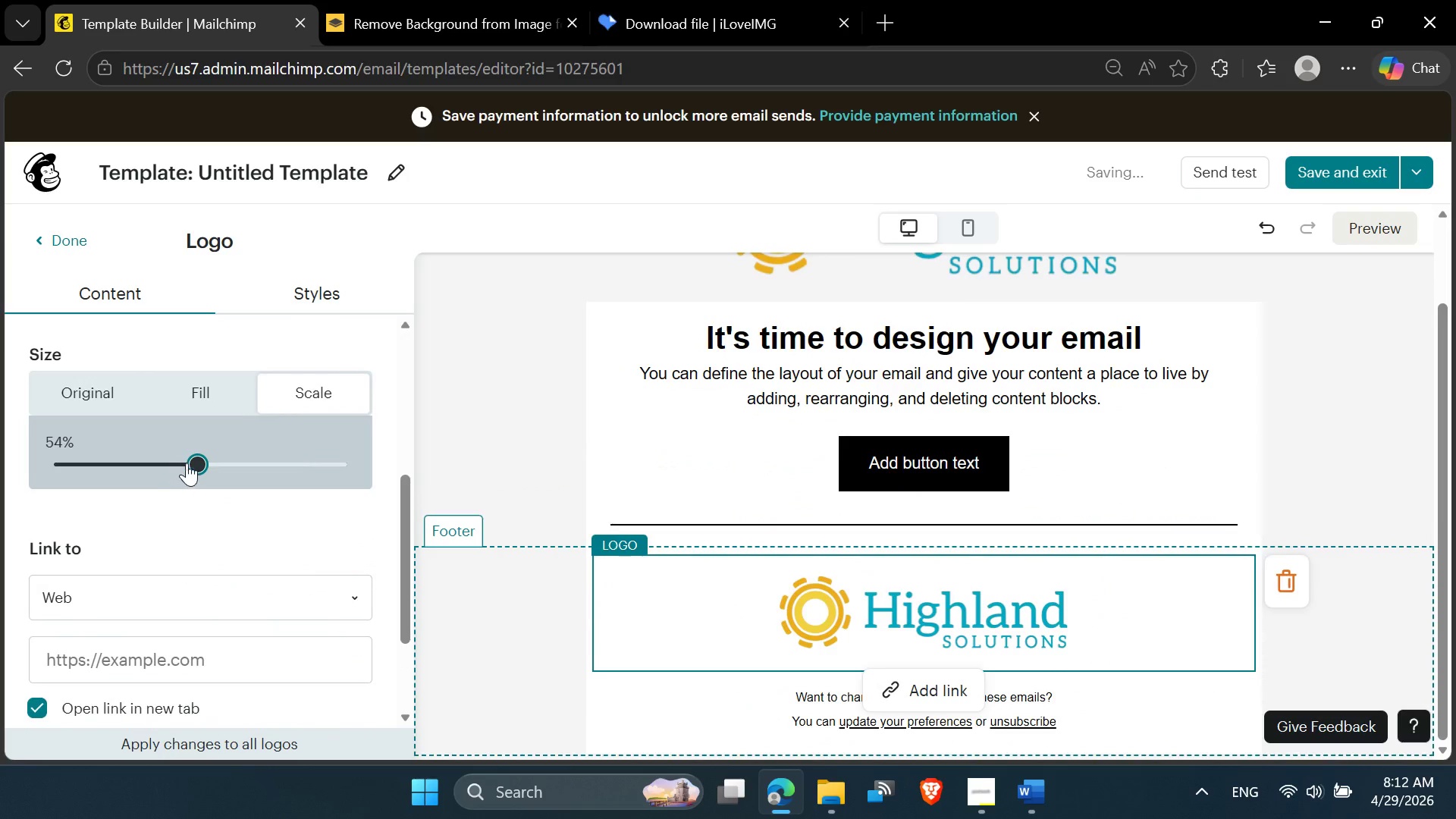 
left_click_drag(start_coordinate=[189, 462], to_coordinate=[171, 462])
 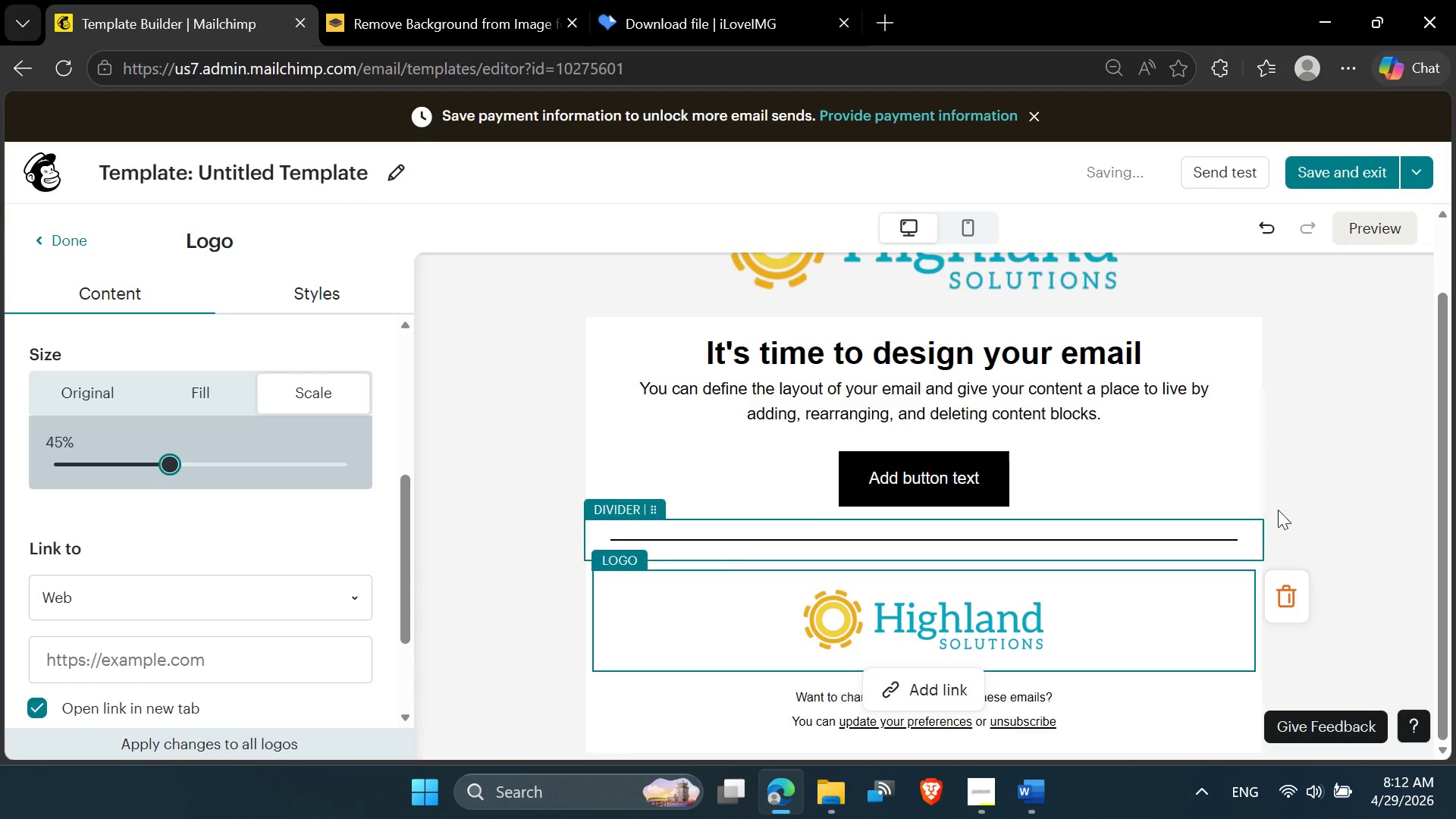 
left_click([1304, 492])
 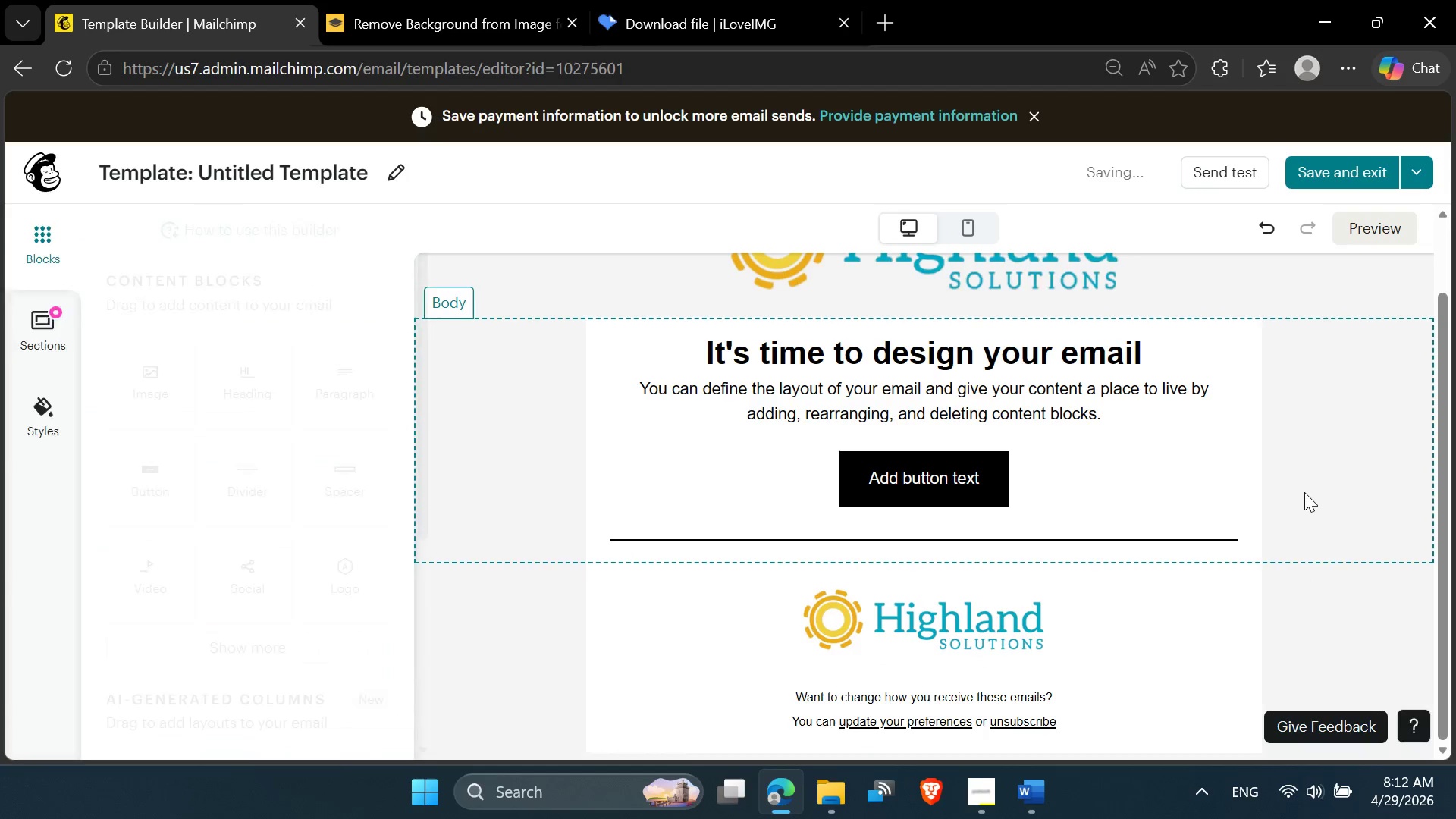 
scroll: coordinate [1304, 492], scroll_direction: up, amount: 4.0
 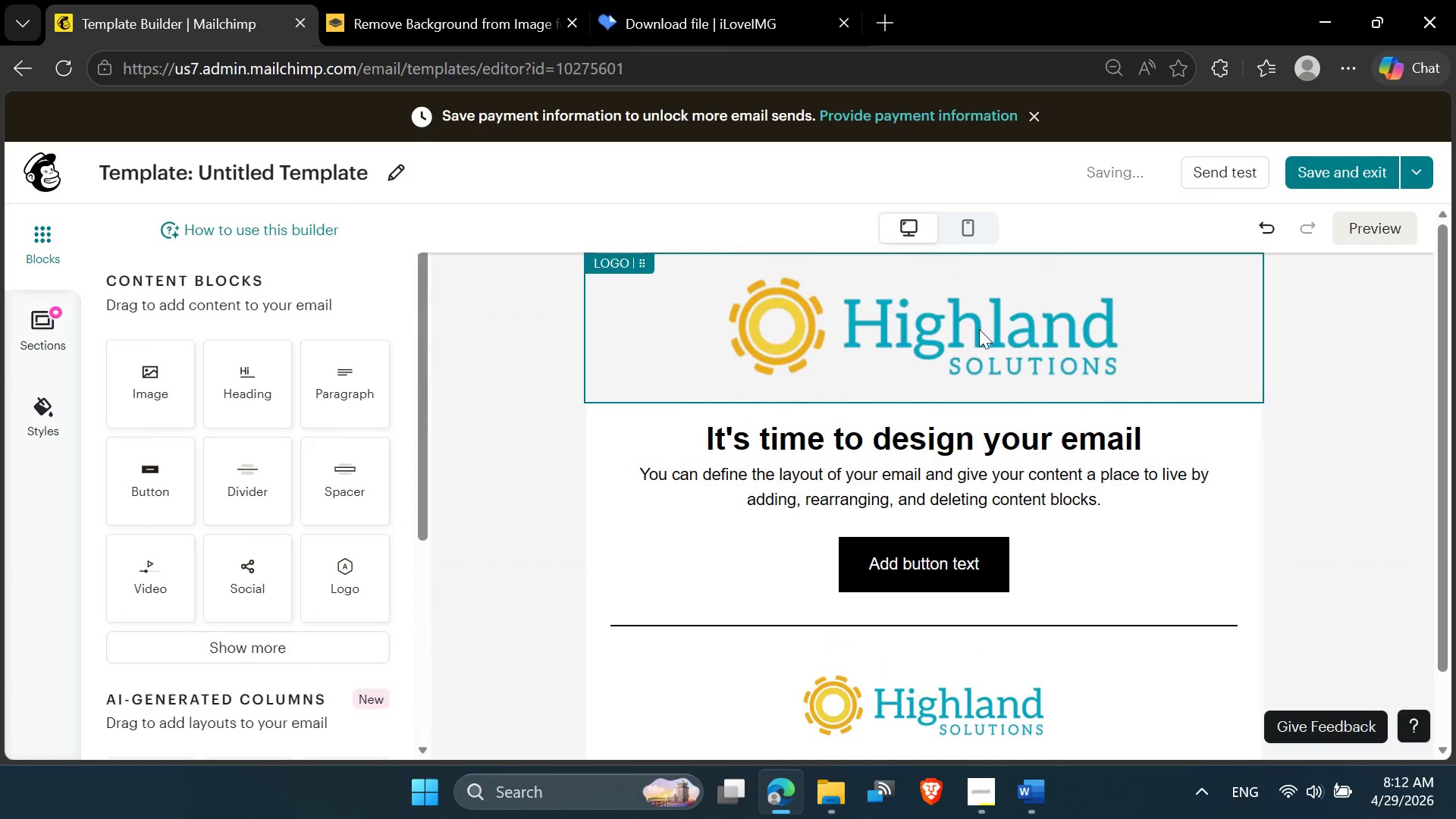 
left_click([979, 329])
 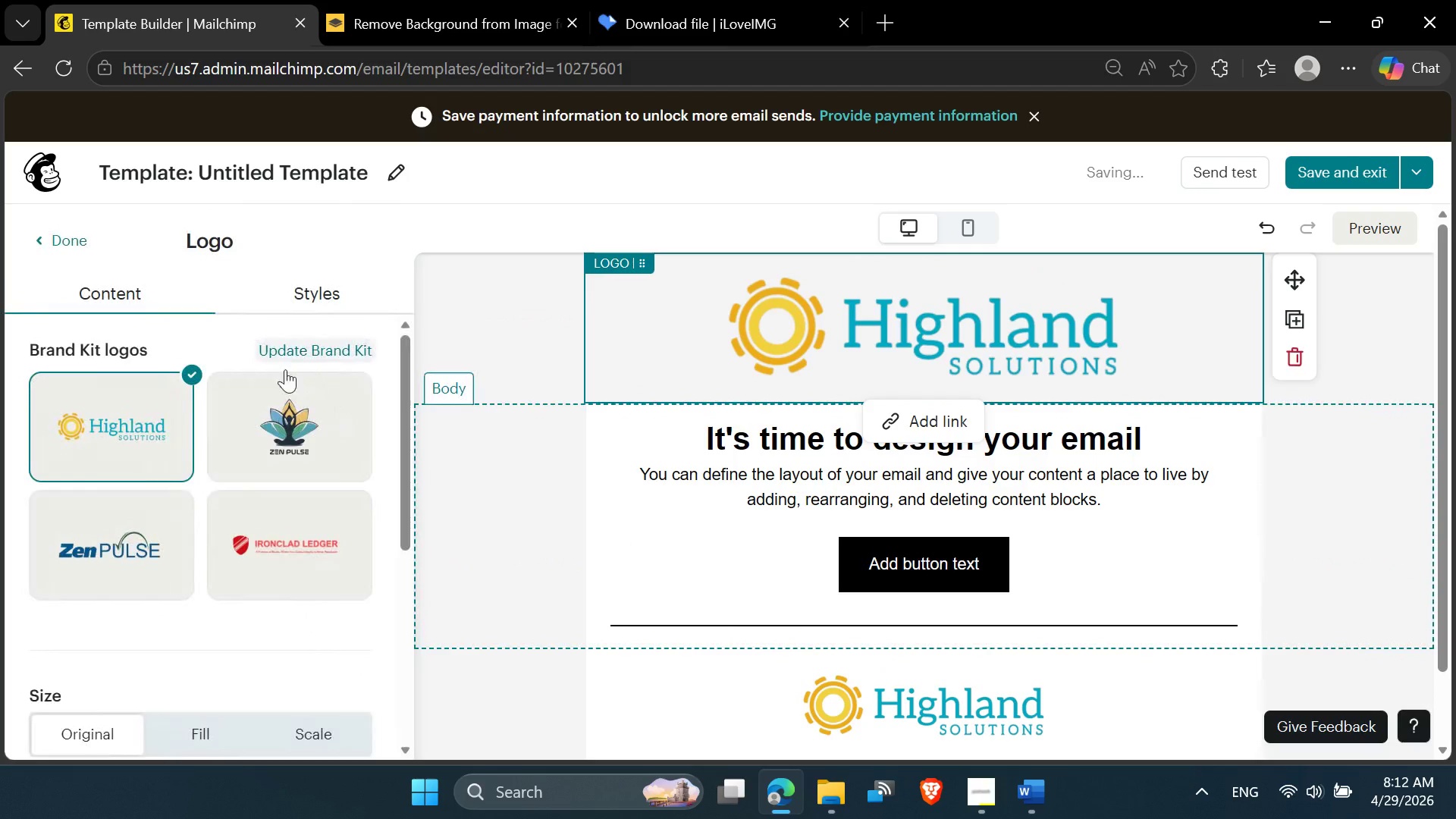 
scroll: coordinate [262, 519], scroll_direction: down, amount: 3.0
 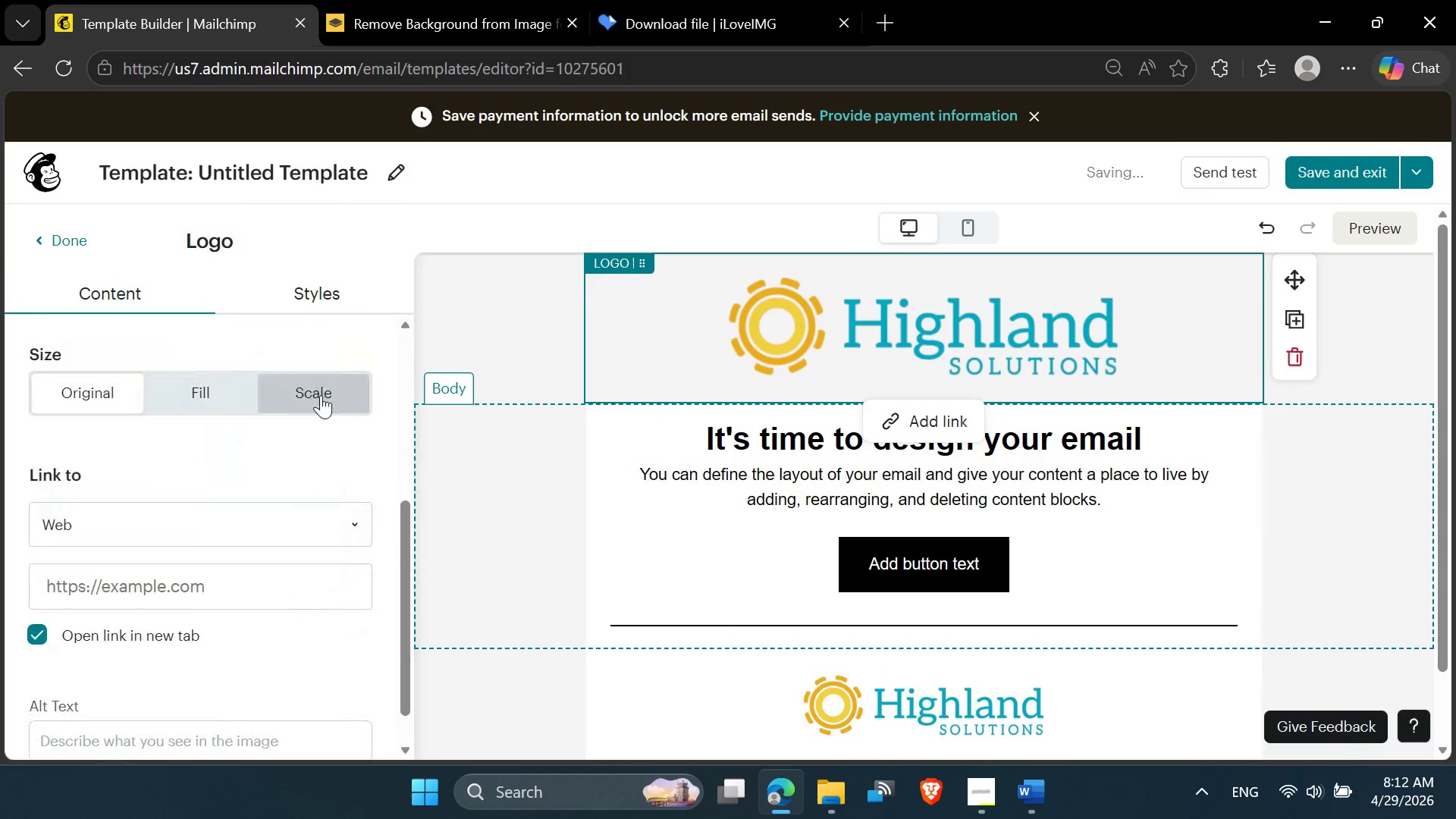 
left_click([321, 395])
 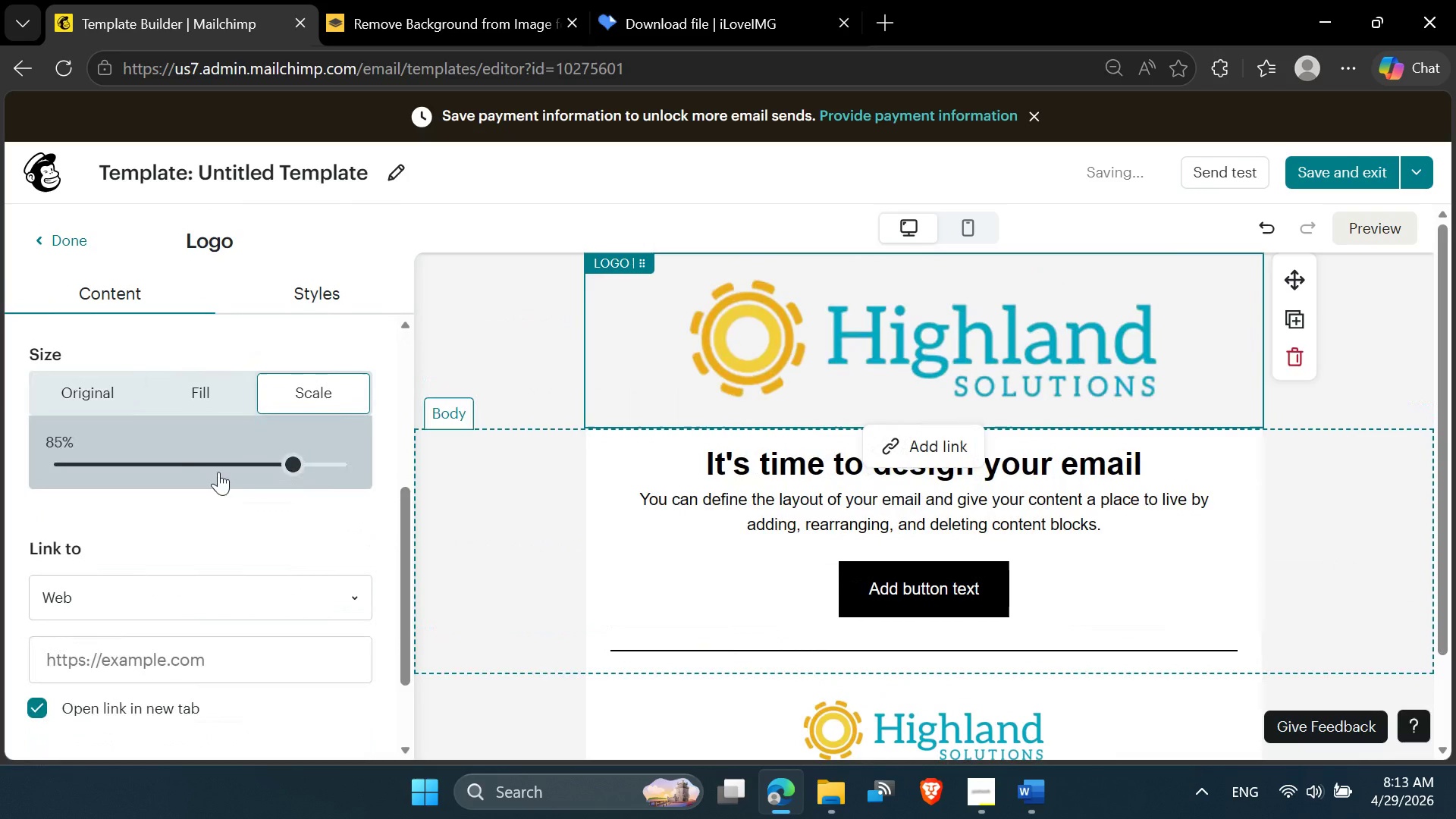 
left_click([197, 458])
 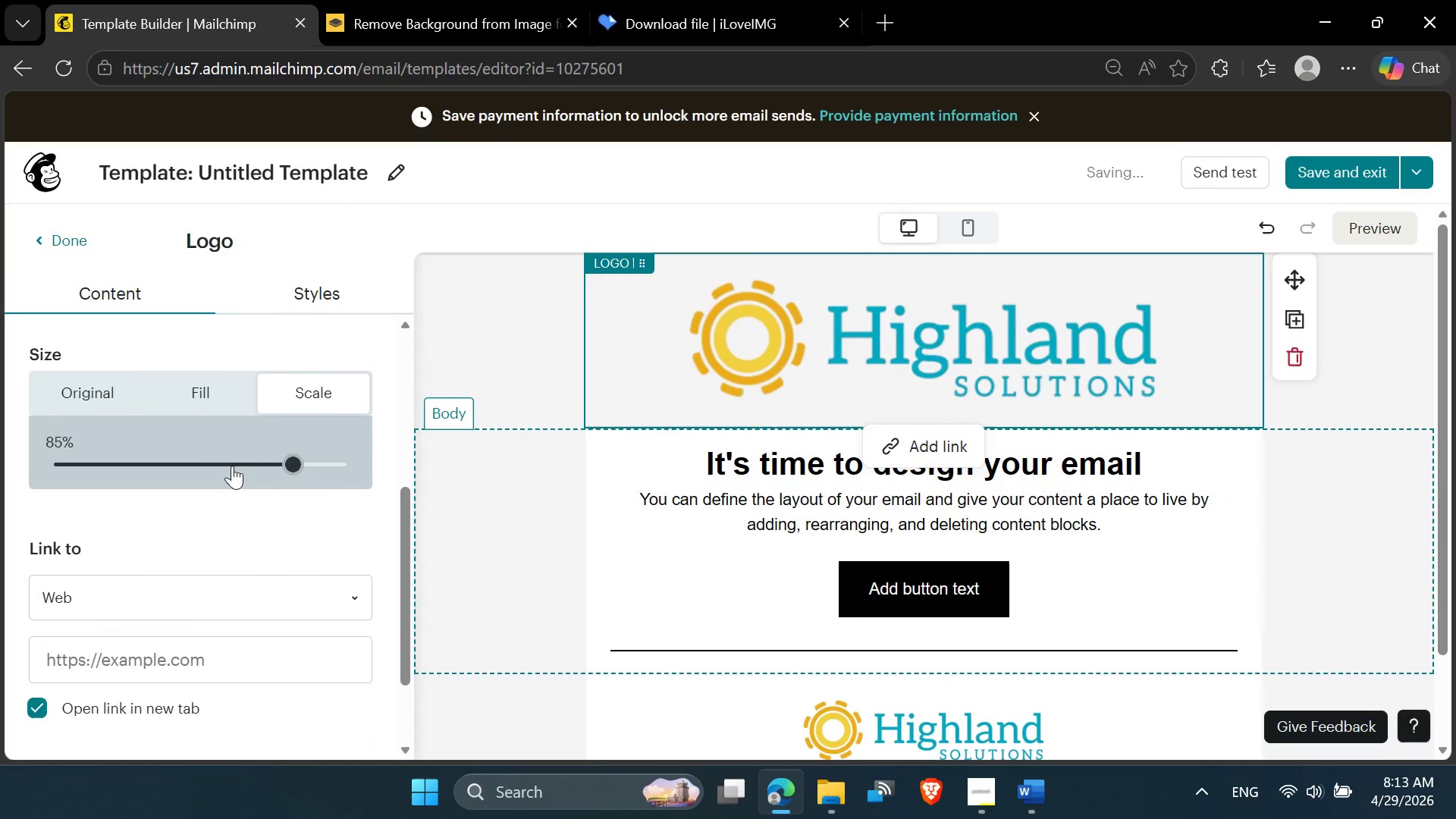 
left_click([233, 466])
 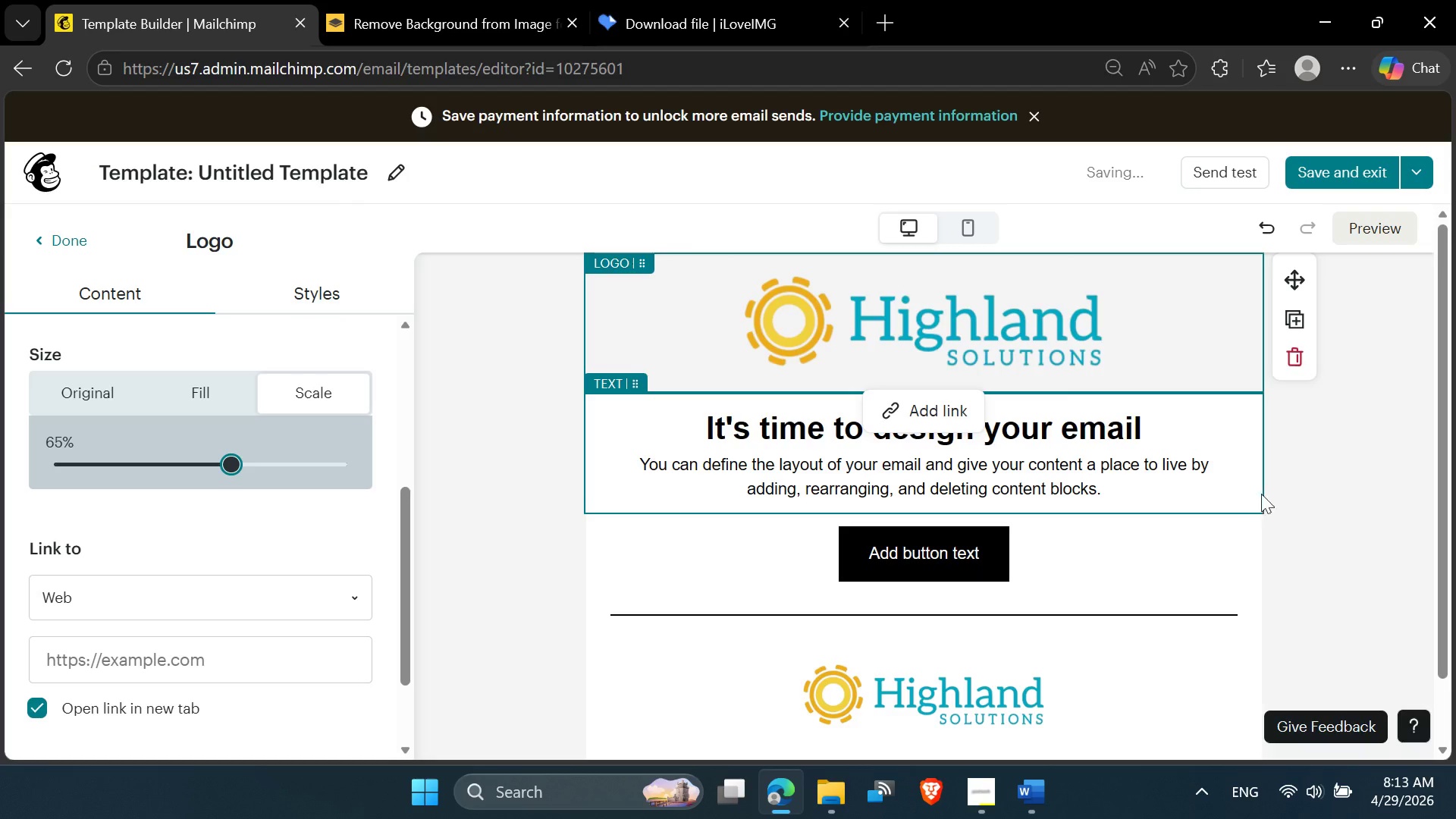 
left_click([1364, 238])
 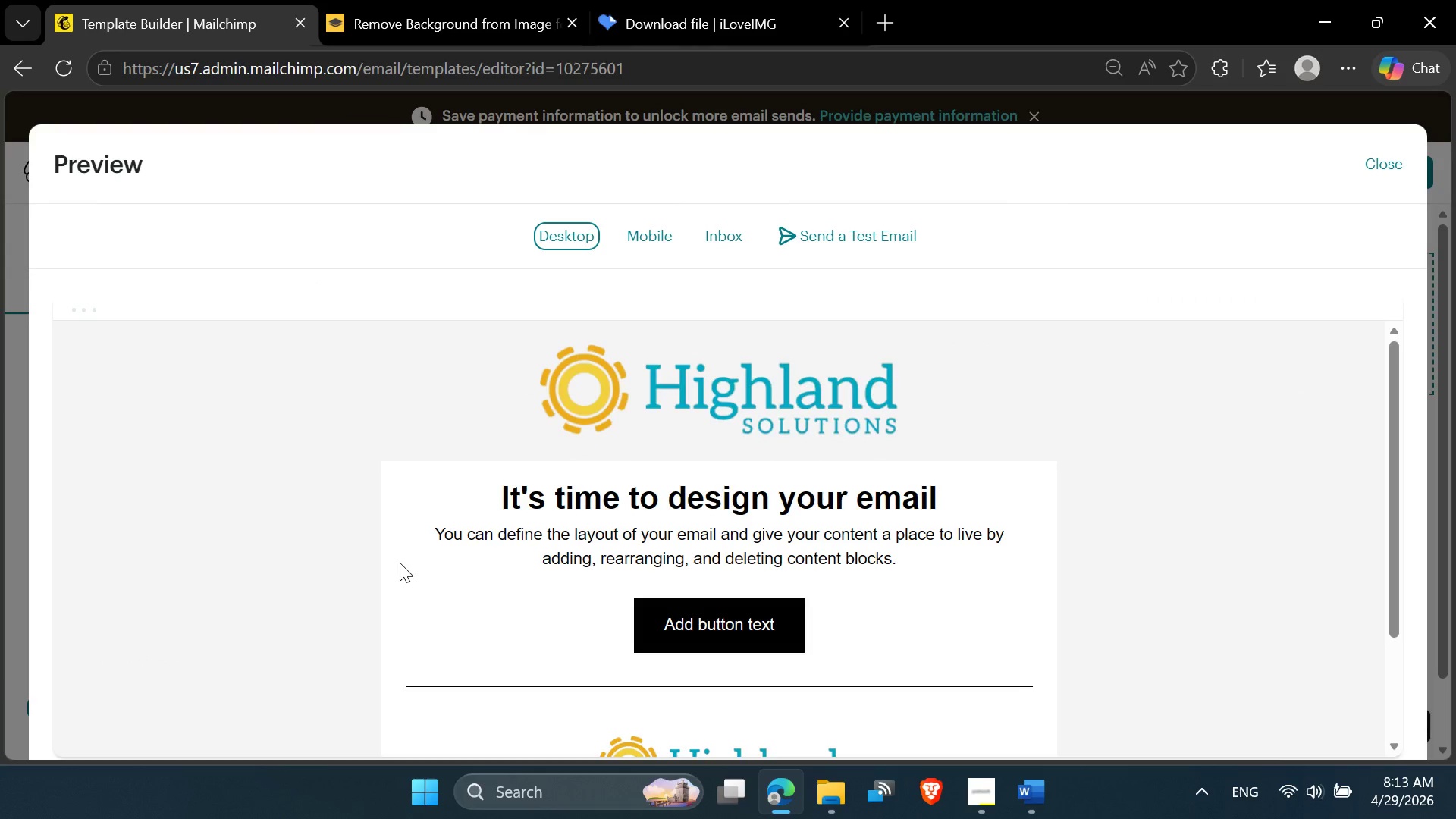 
scroll: coordinate [402, 566], scroll_direction: up, amount: 2.0
 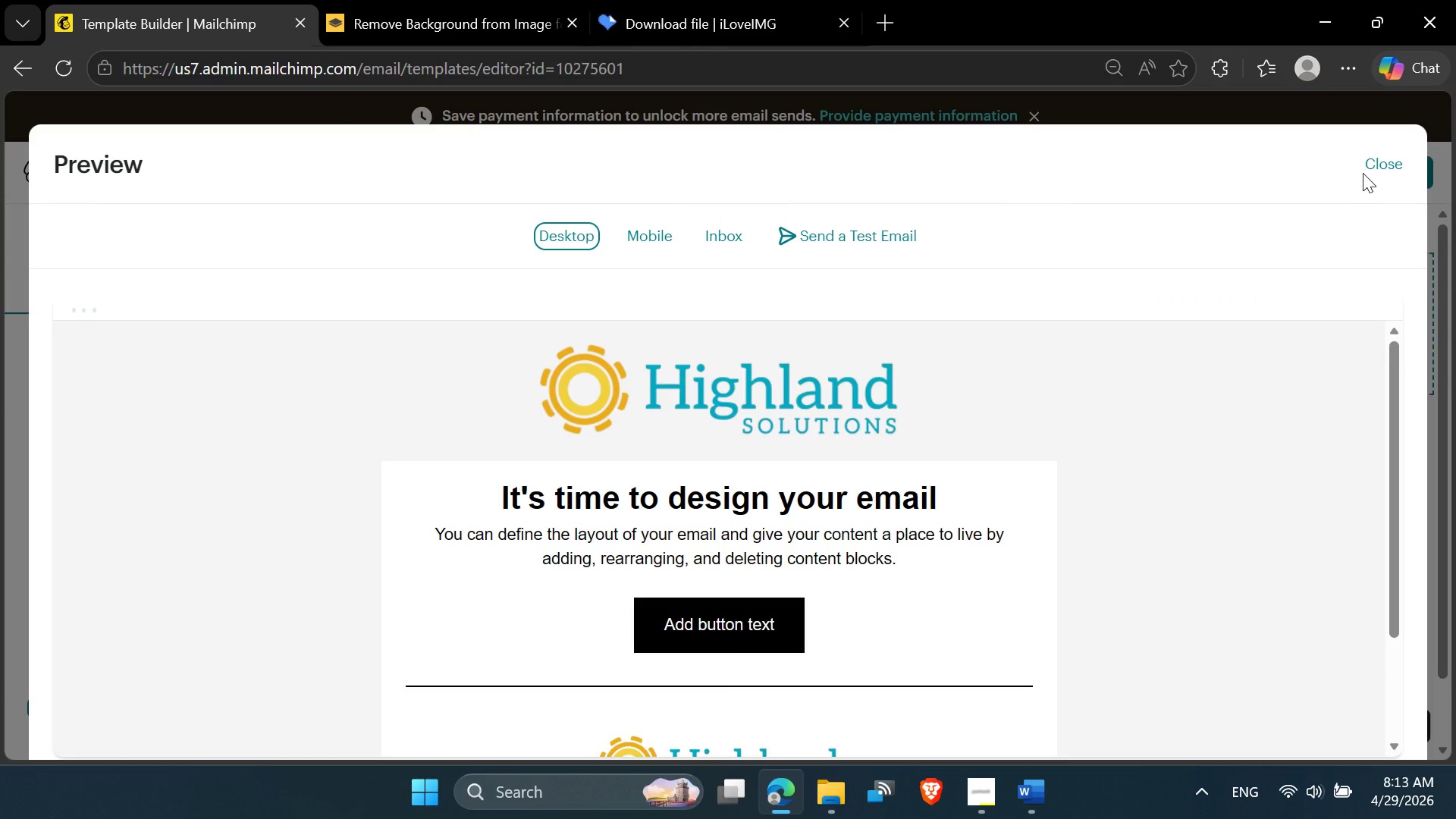 
left_click([1364, 165])
 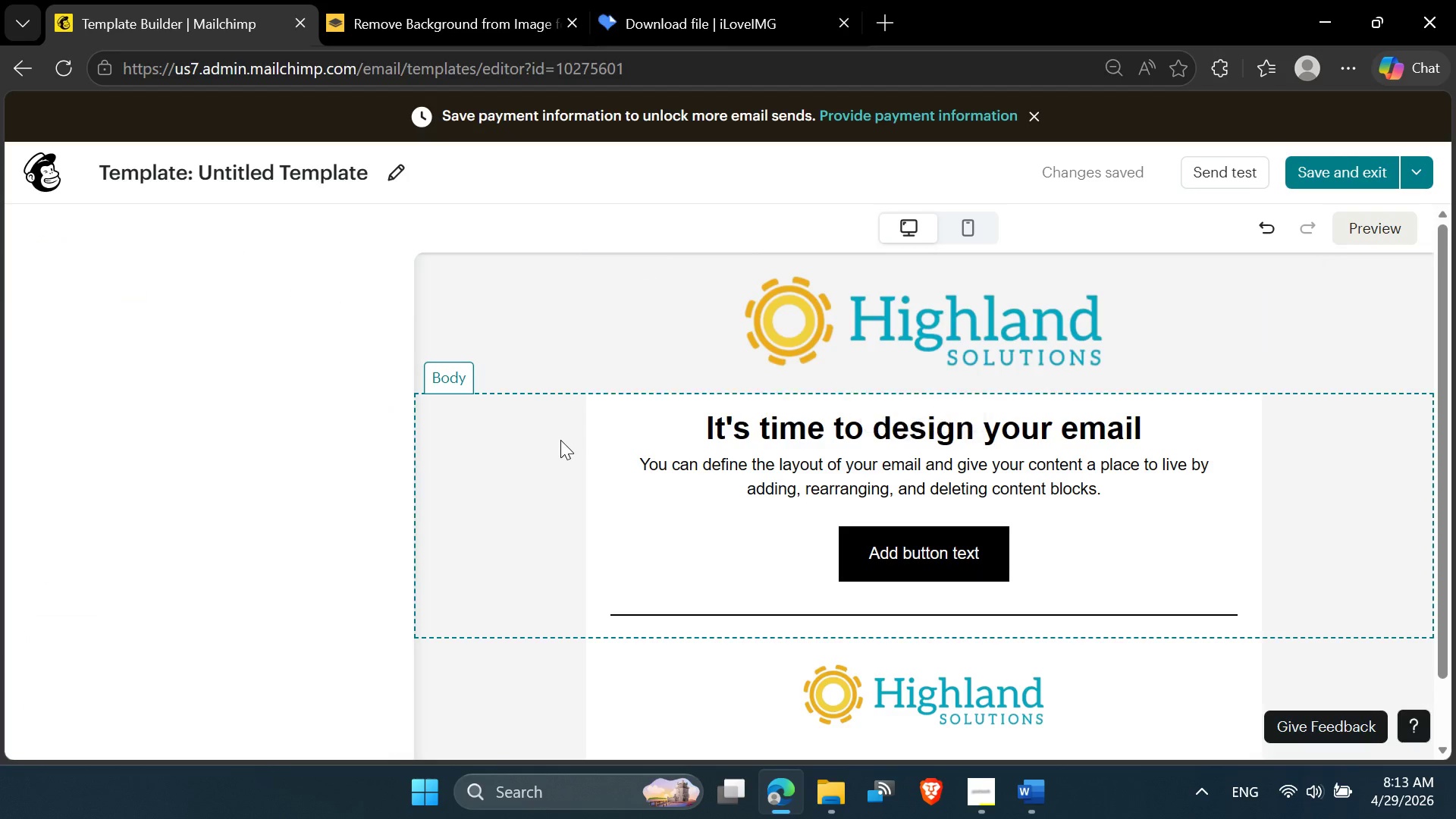 
left_click([938, 478])
 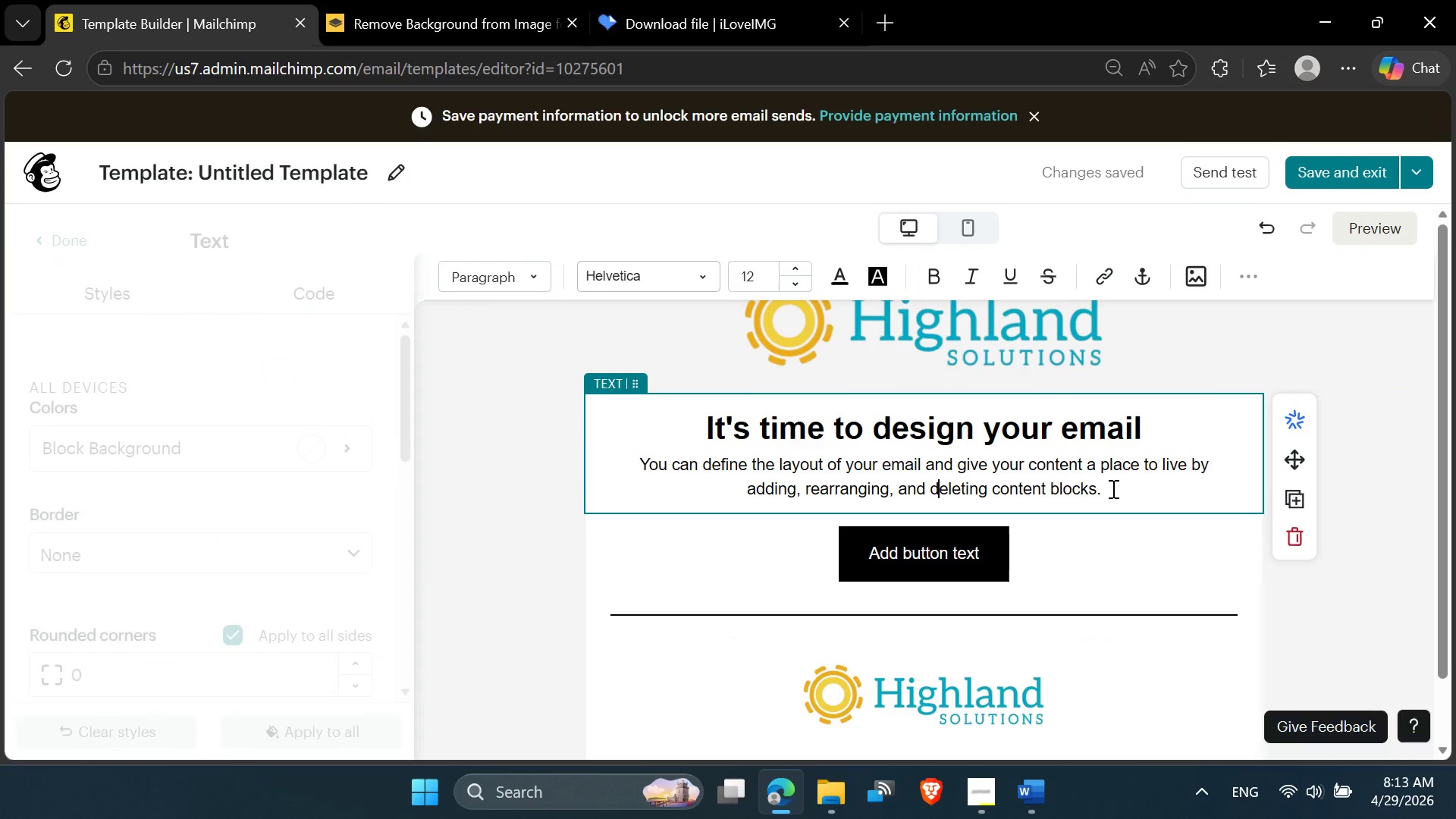 
left_click_drag(start_coordinate=[1112, 488], to_coordinate=[642, 460])
 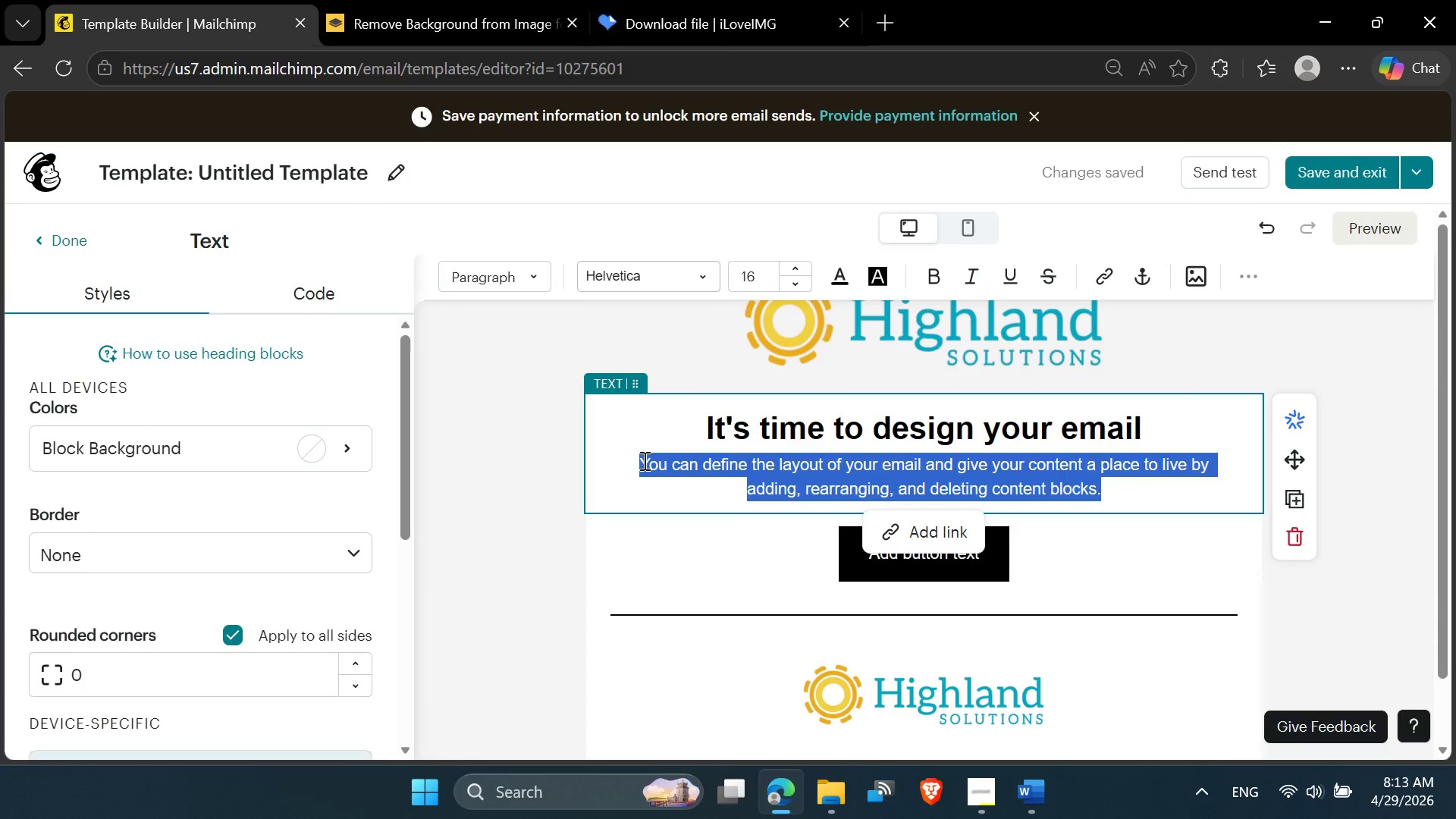 
type([body])
 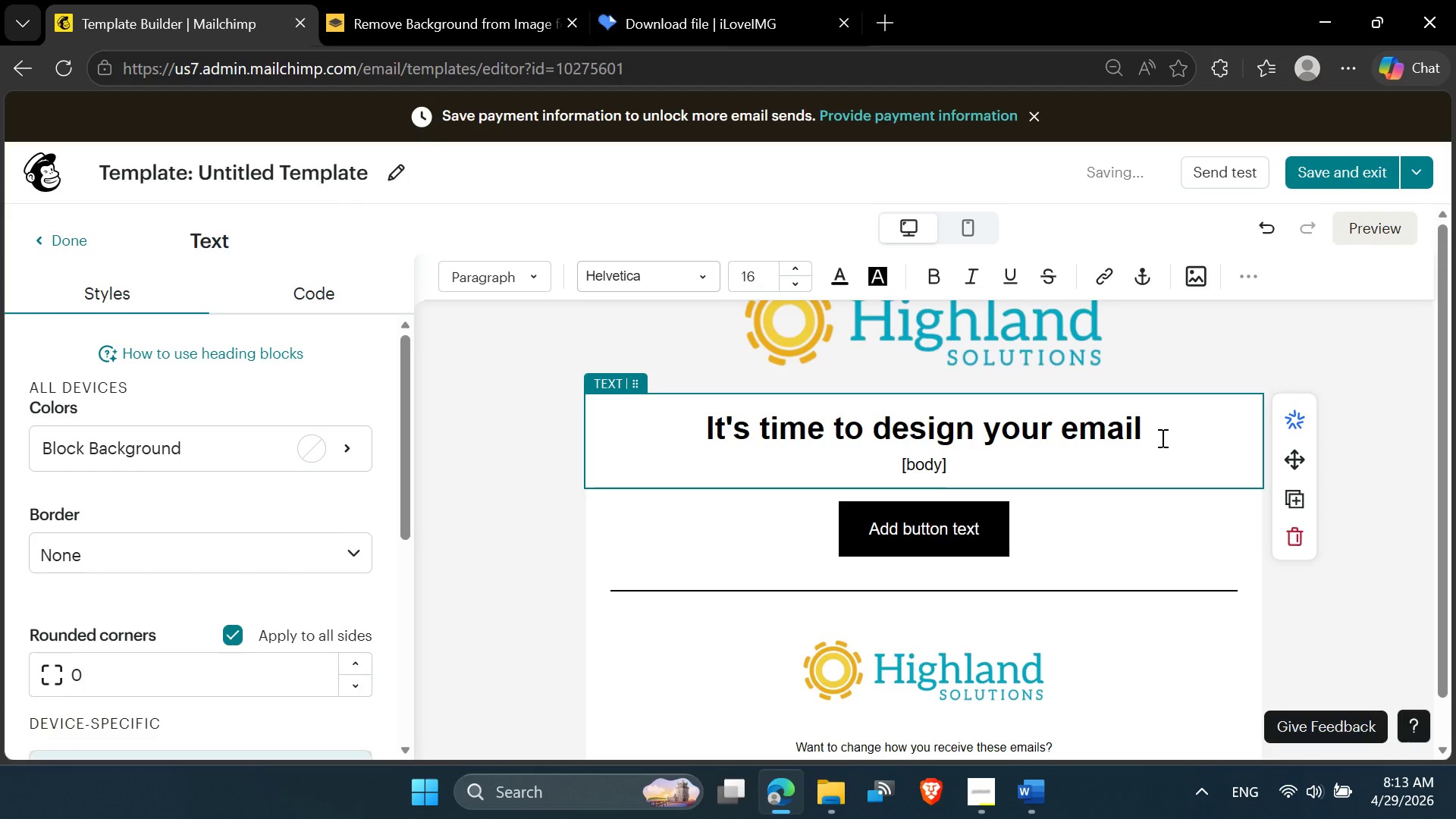 
left_click_drag(start_coordinate=[1156, 430], to_coordinate=[662, 402])
 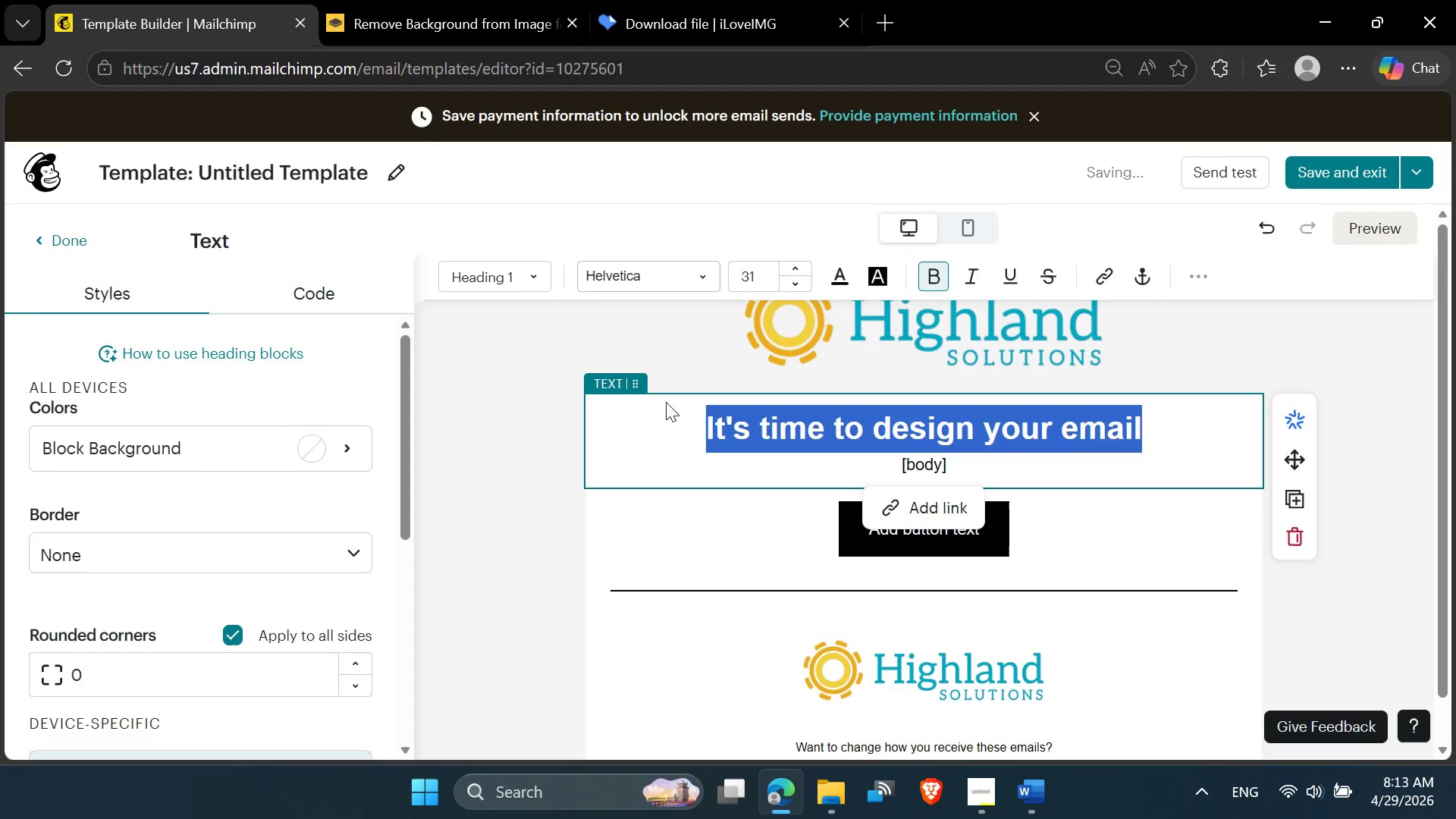 
type([title])
 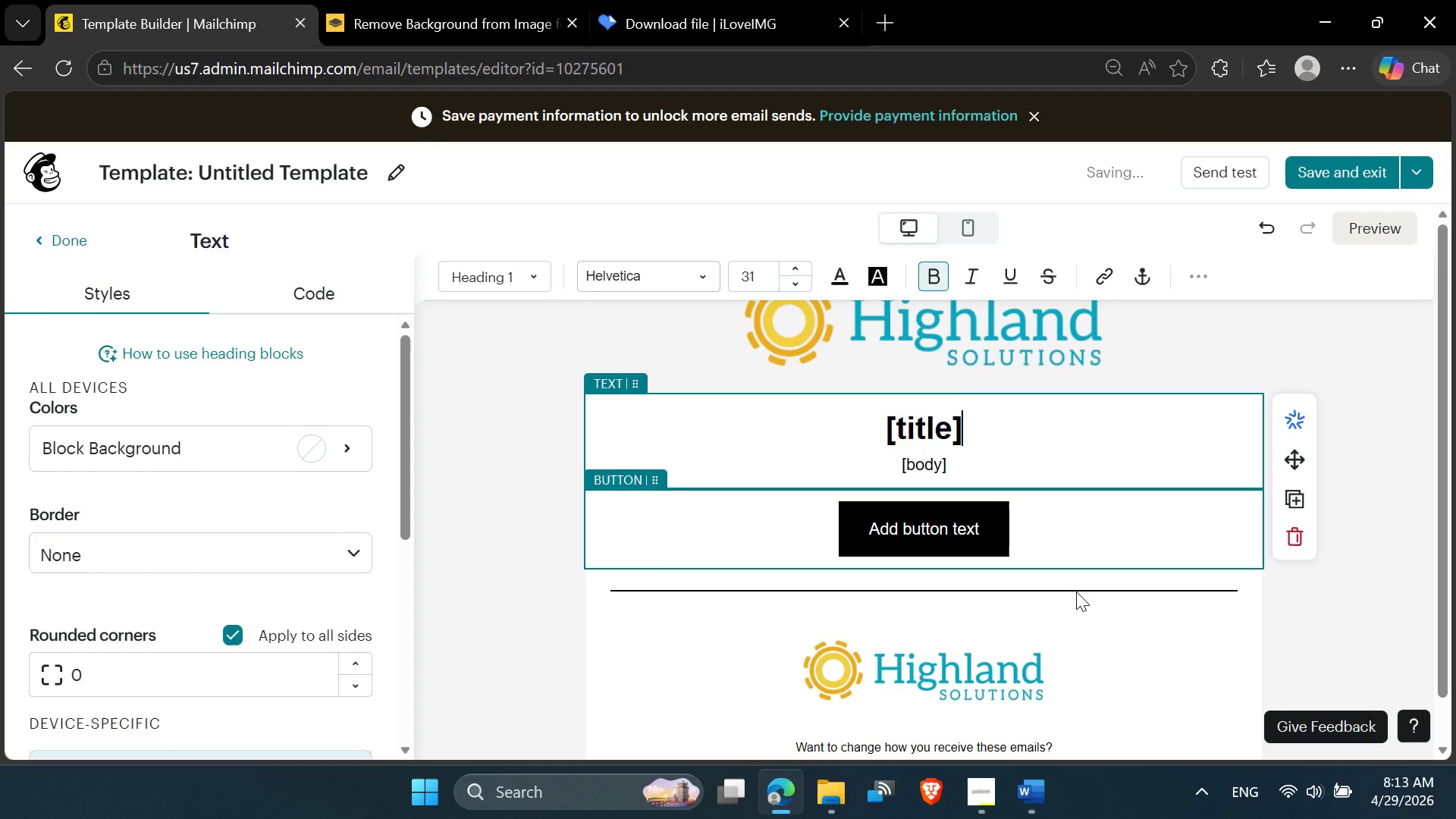 
left_click([1082, 592])
 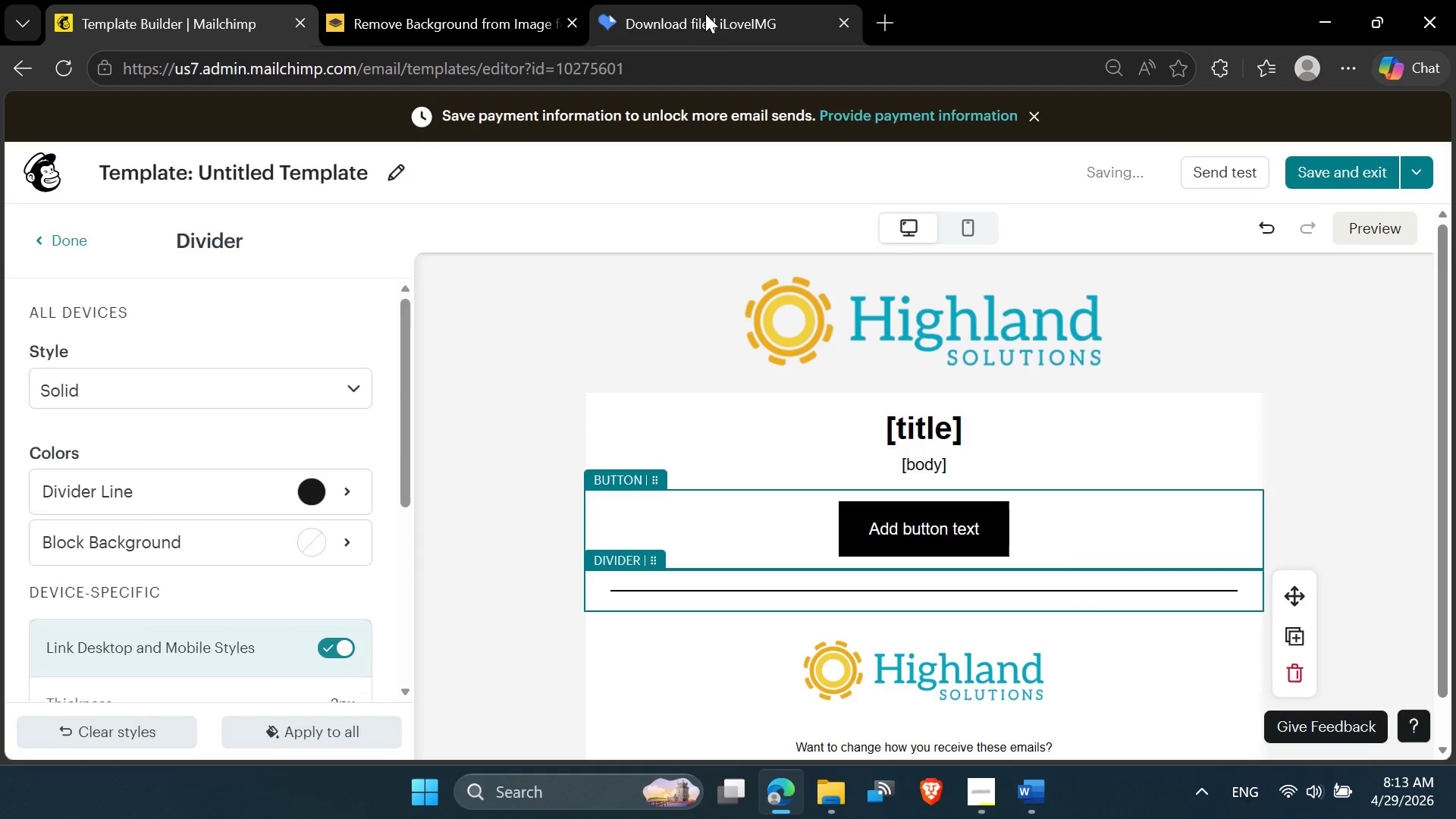 
left_click([681, 20])
 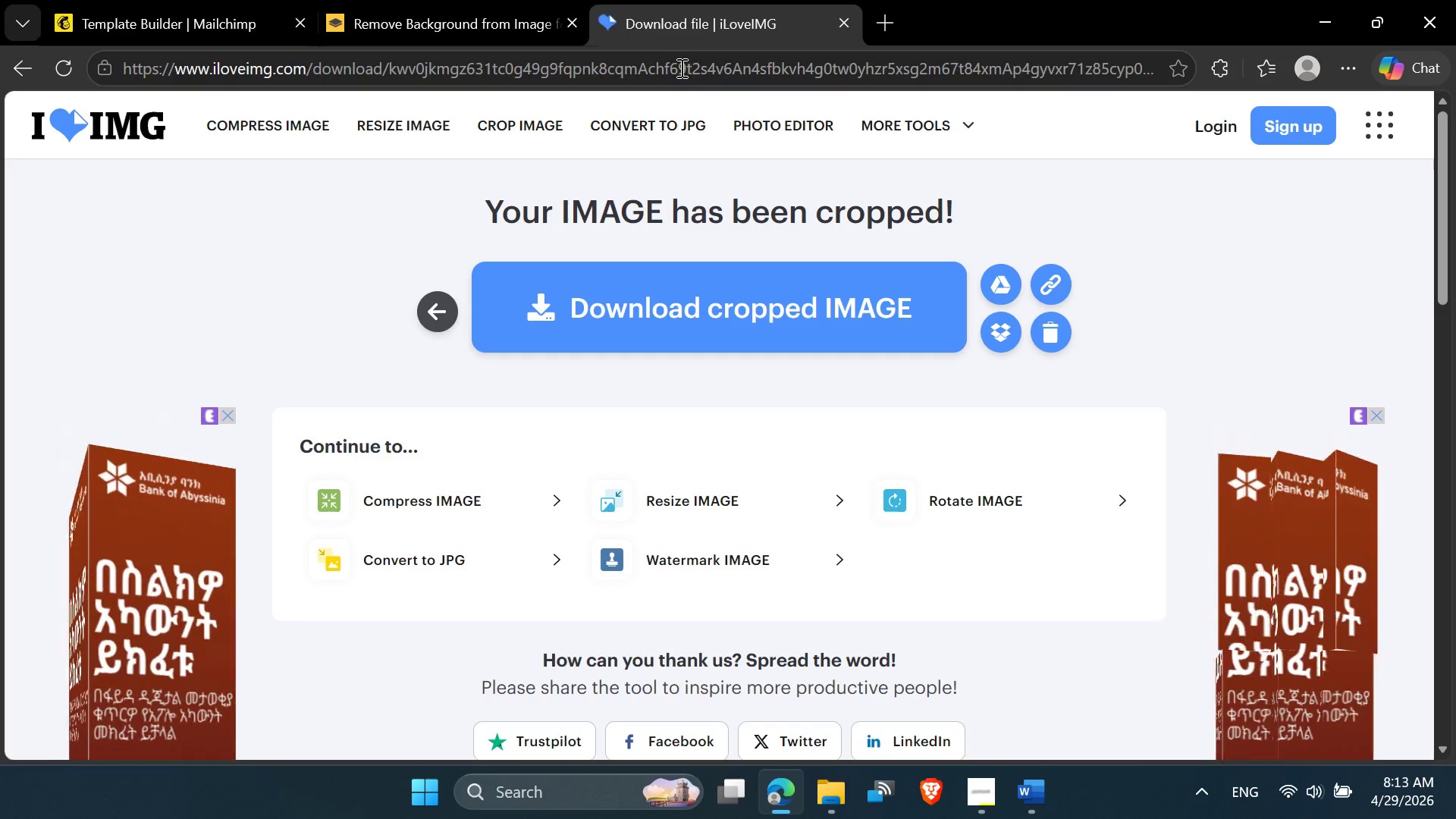 
left_click([680, 67])
 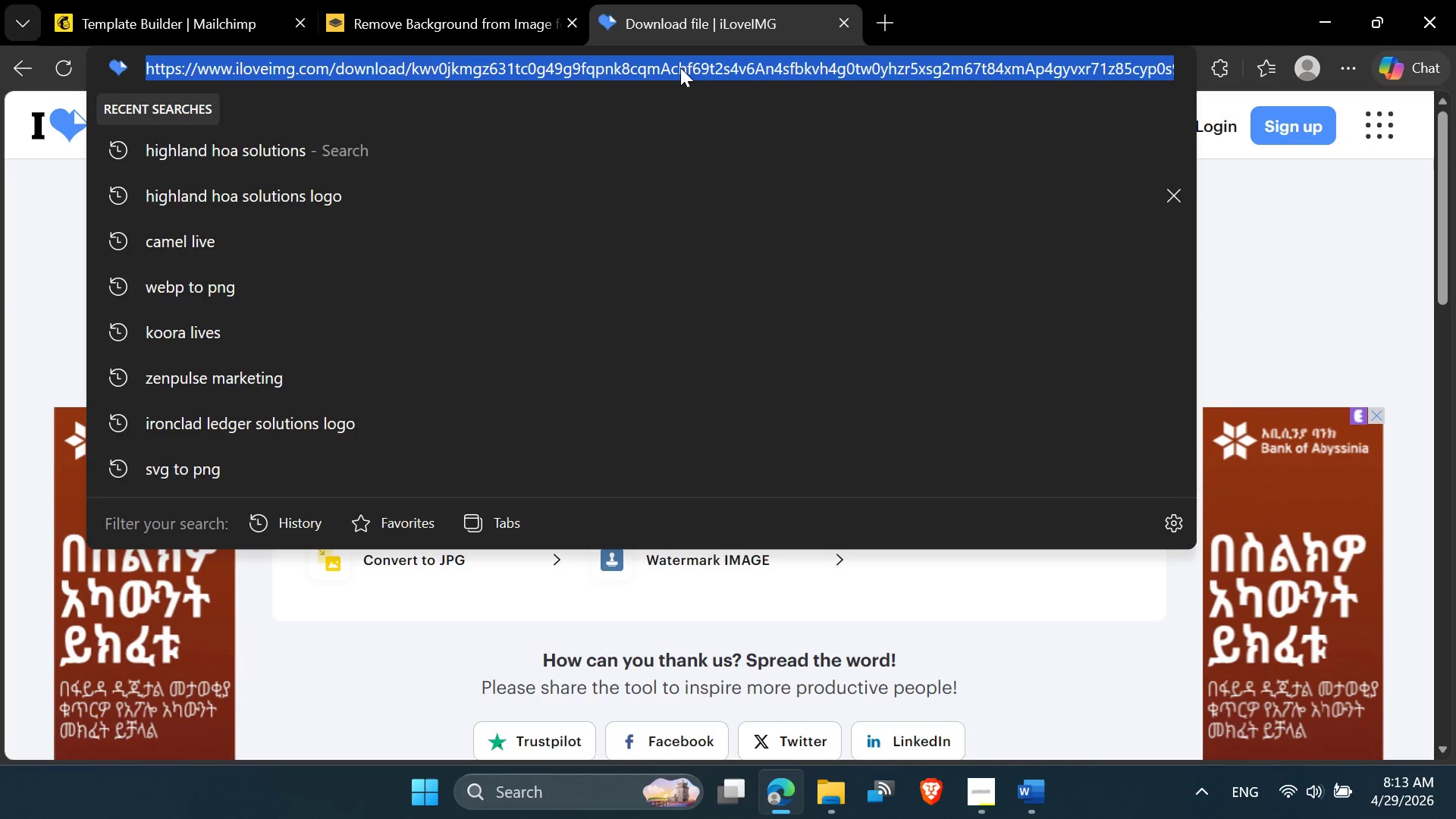 
type(pick)
 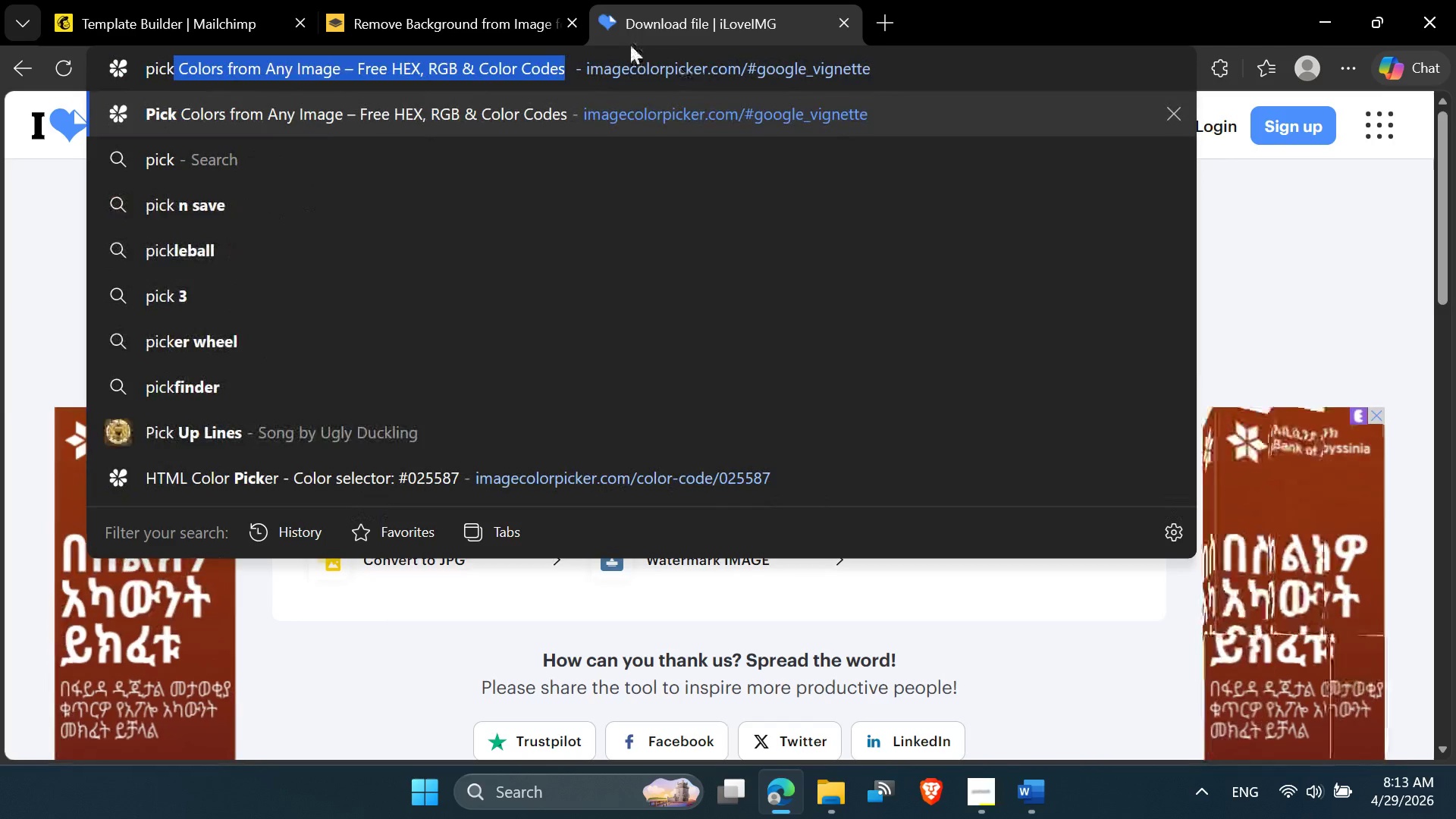 
key(Enter)
 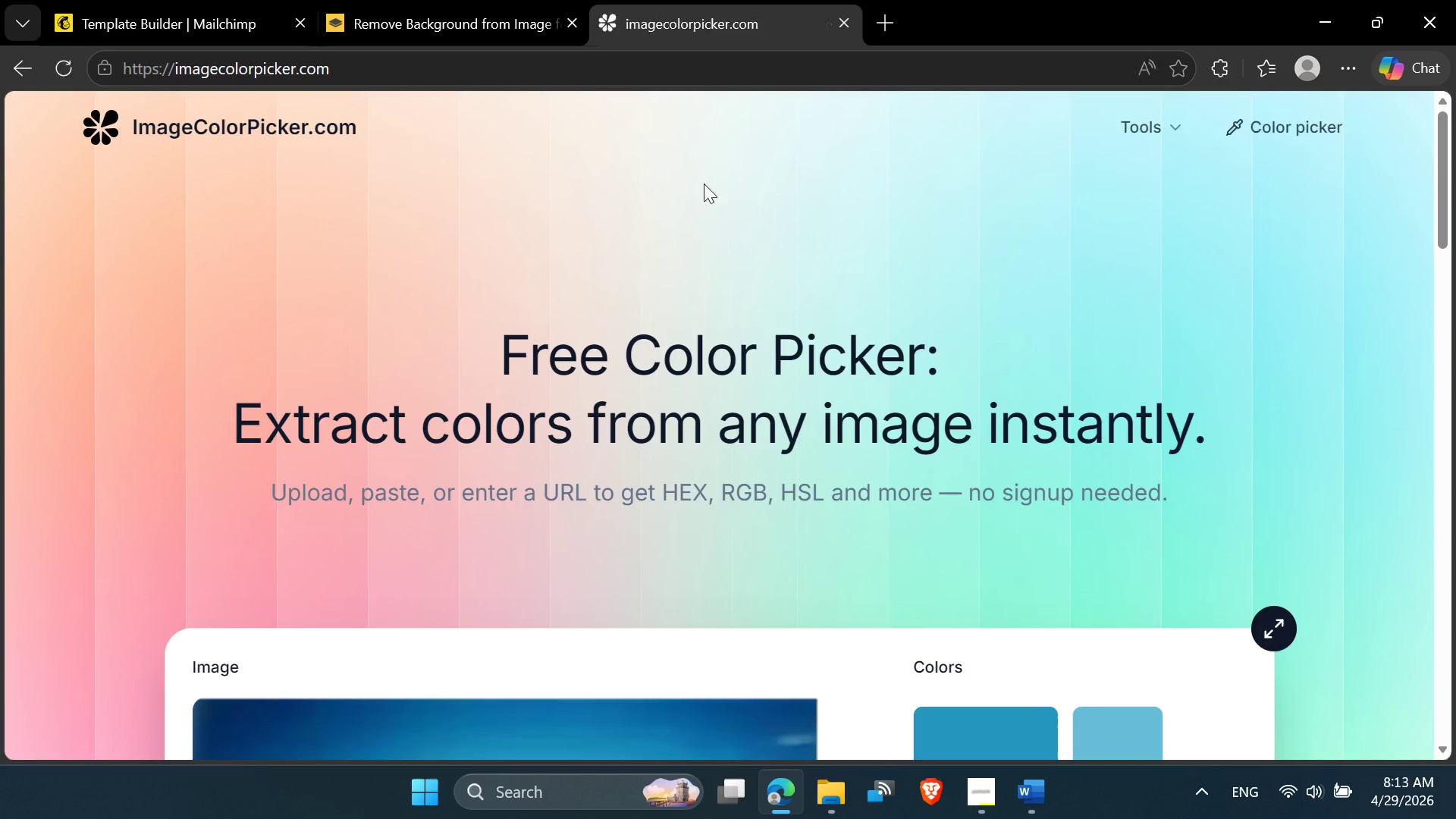 
scroll: coordinate [684, 288], scroll_direction: down, amount: 5.0
 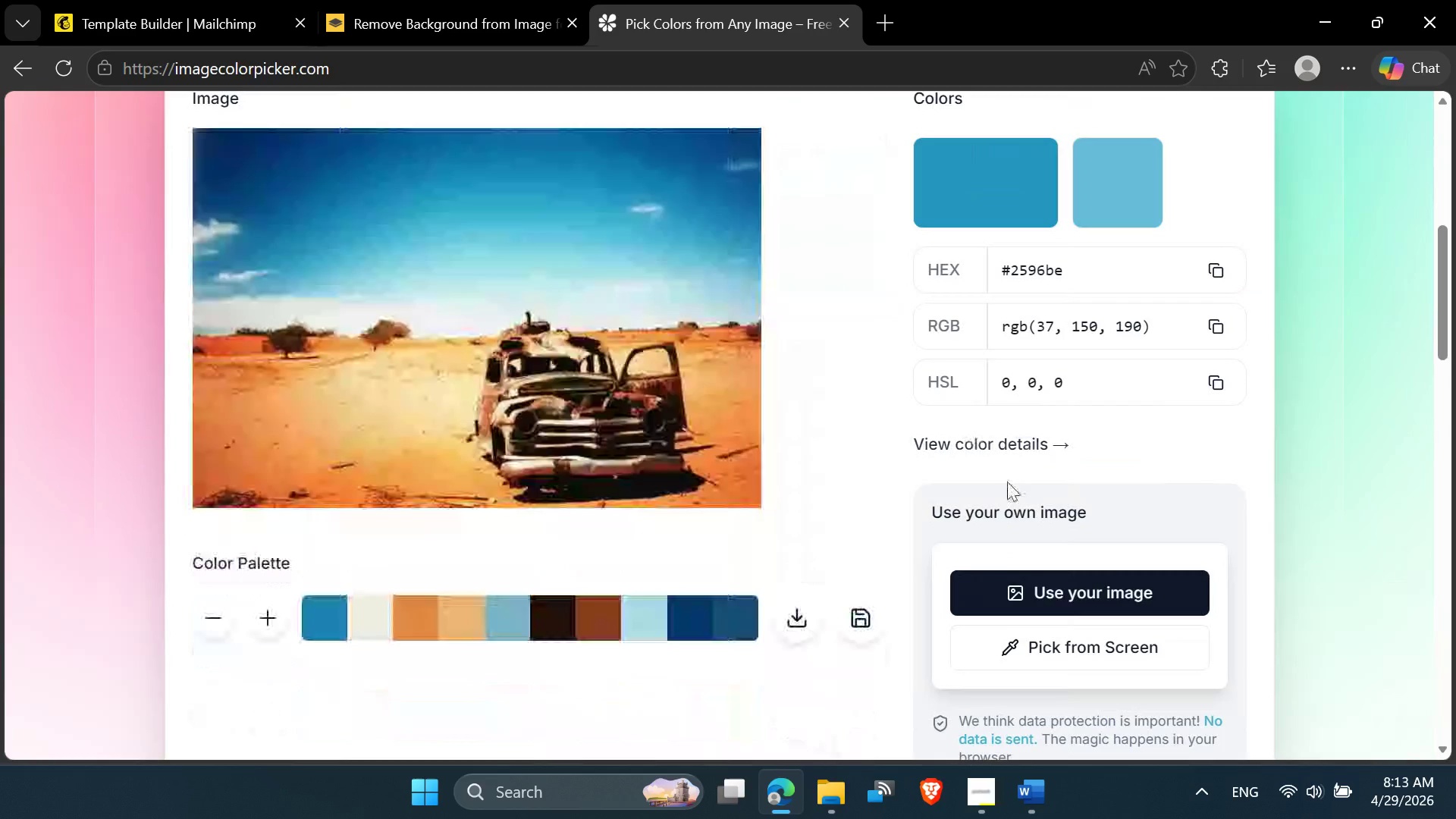 
left_click([1003, 501])
 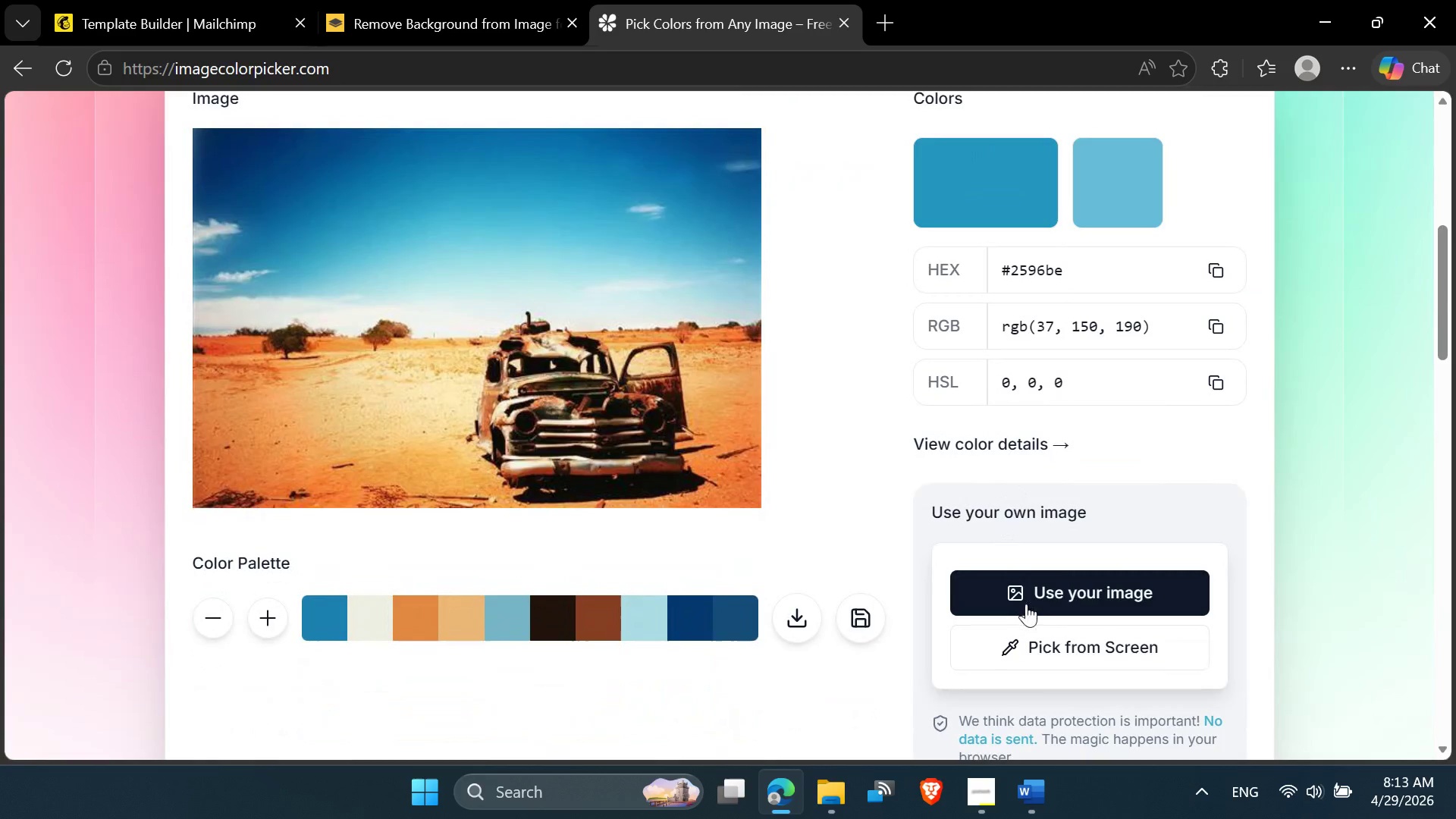 
left_click([1027, 604])
 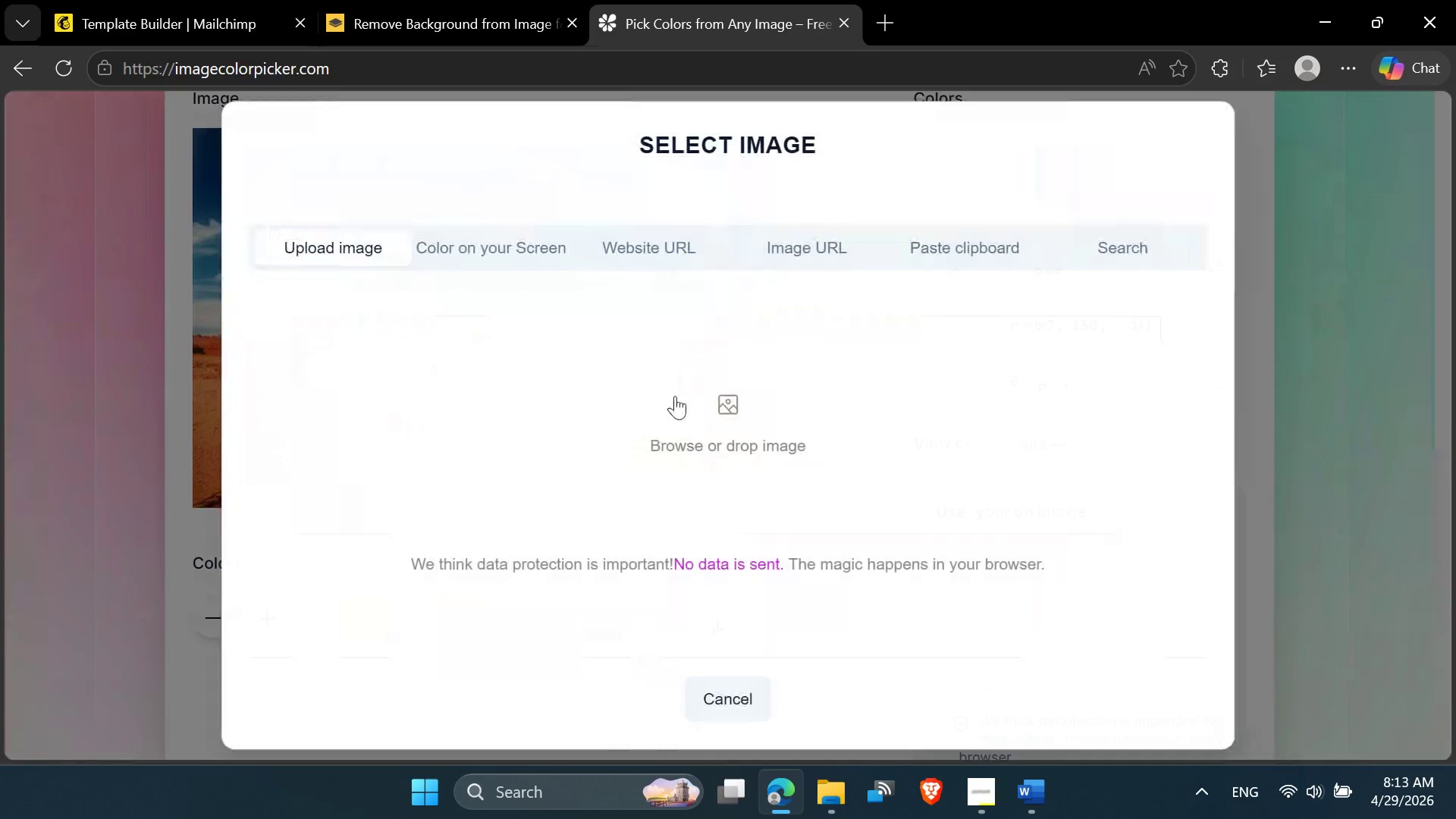 
left_click([633, 425])
 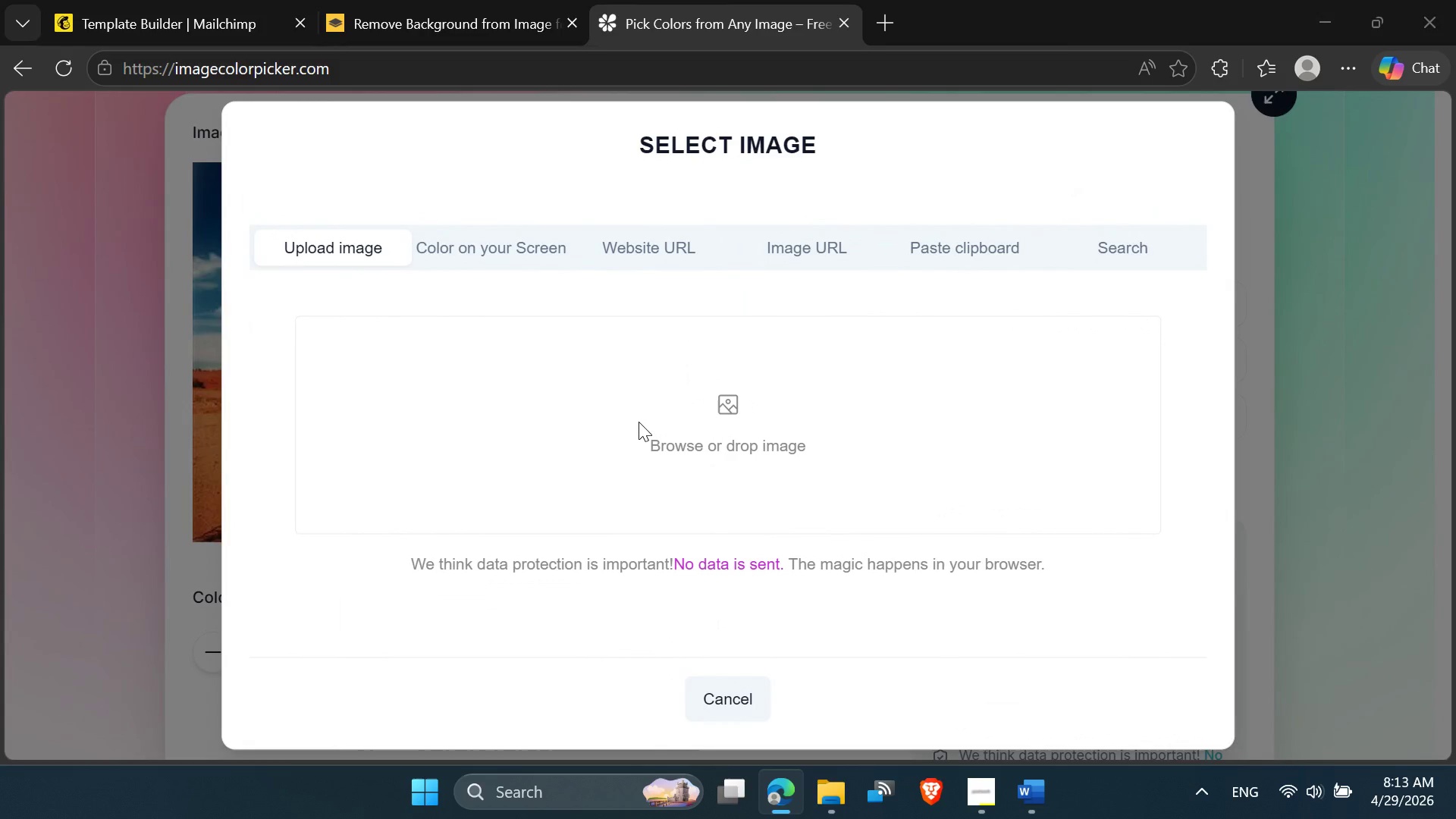 
mouse_move([654, 410])
 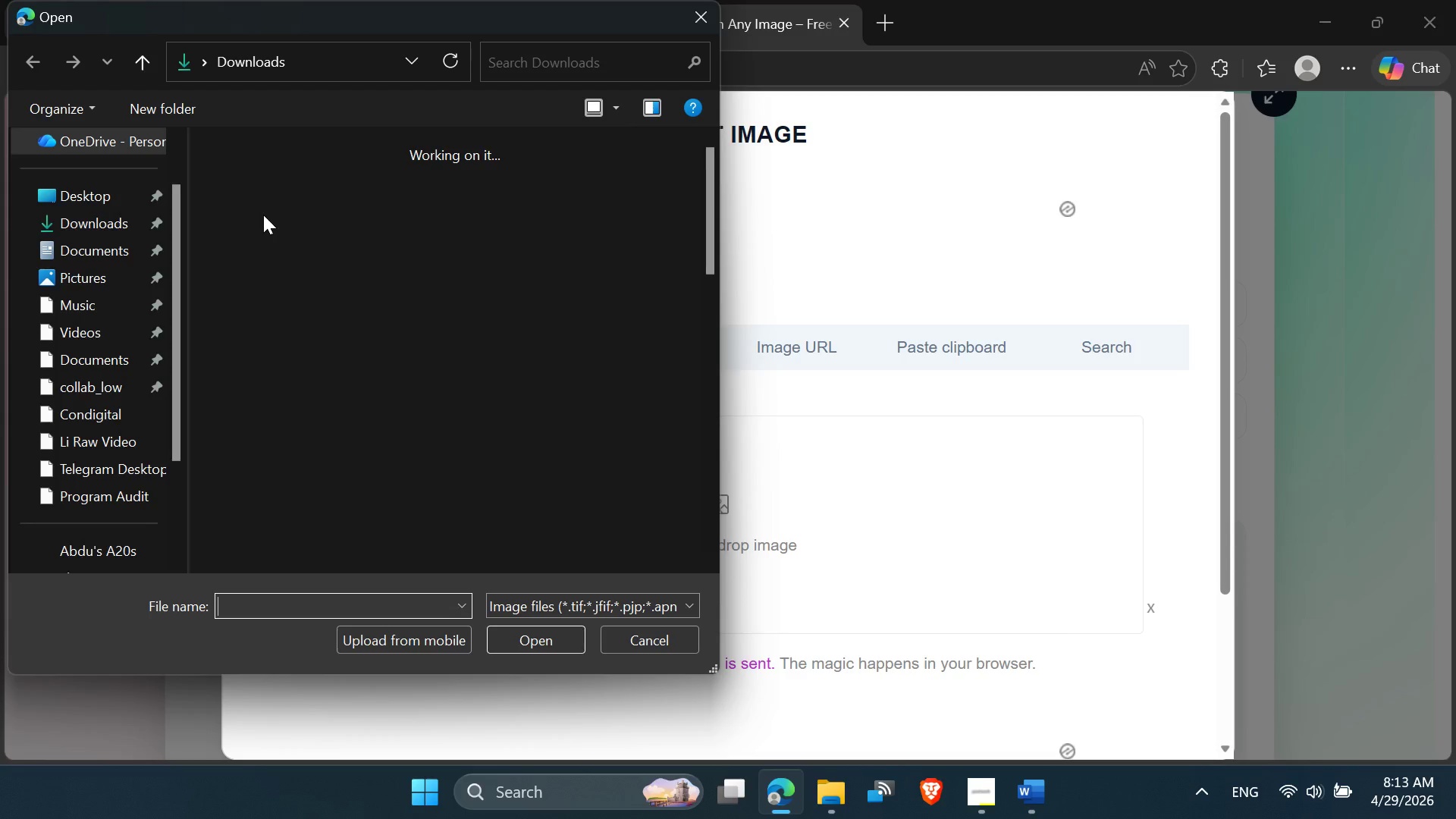 
double_click([263, 215])
 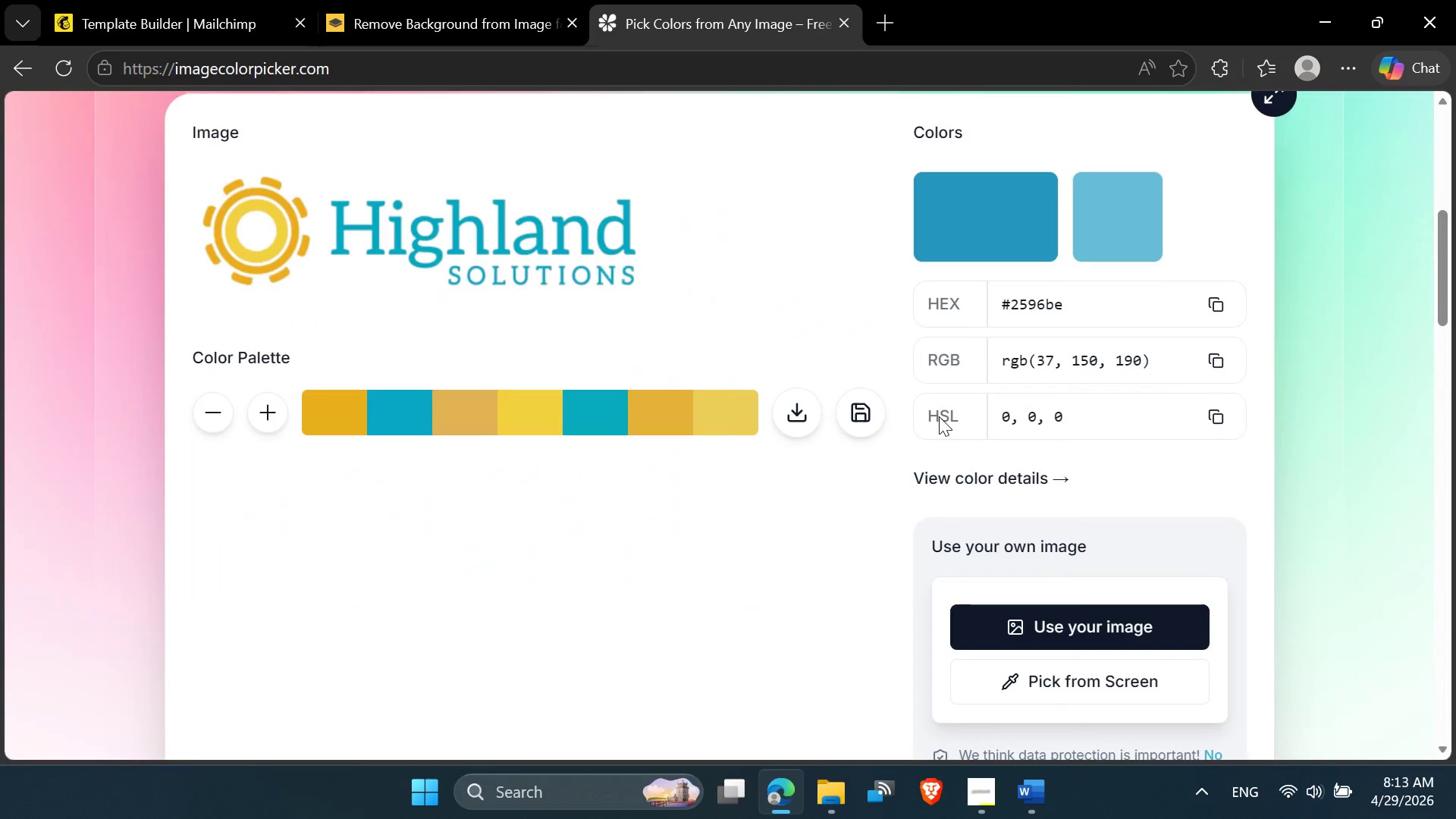 
wait(6.2)
 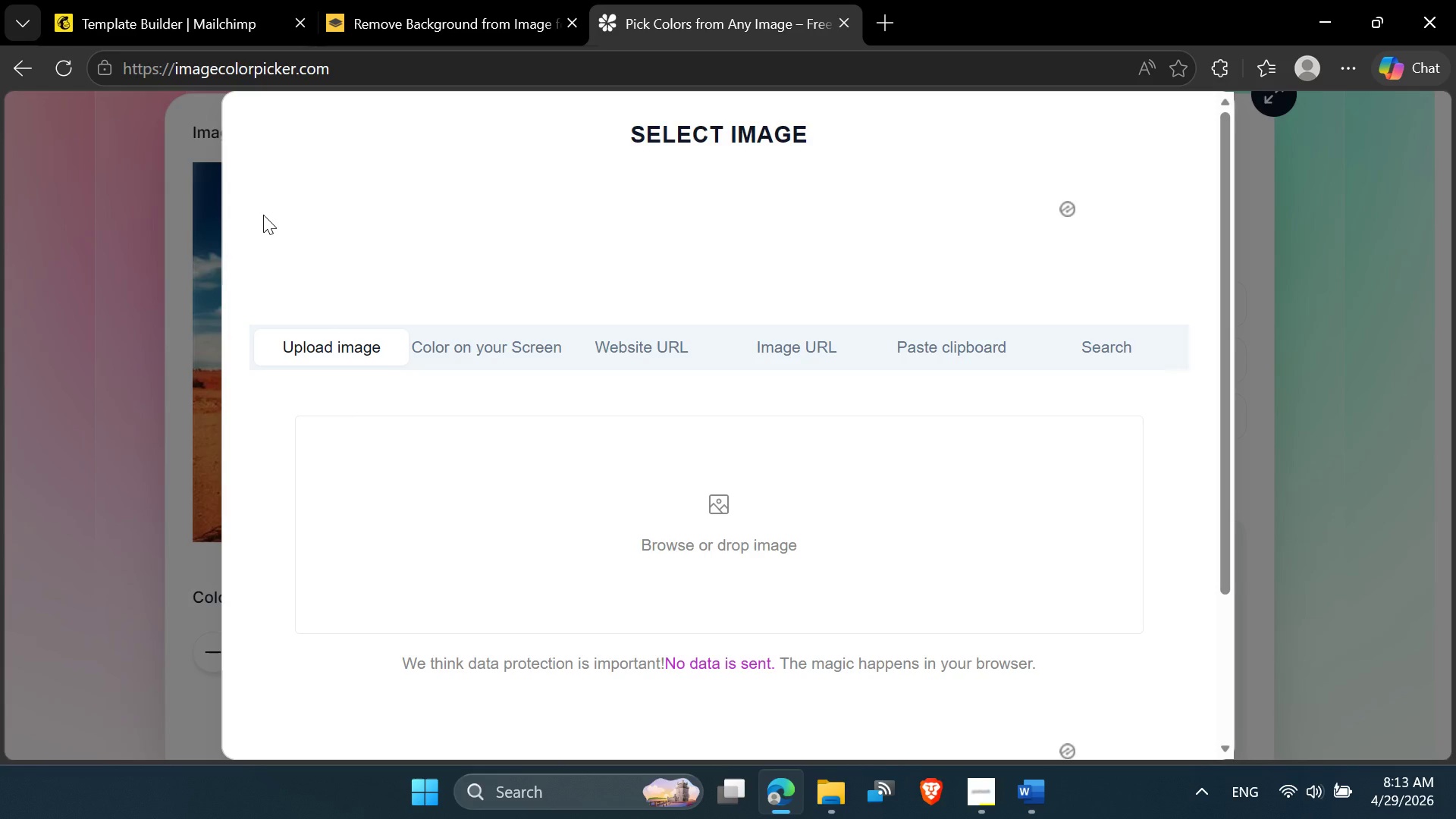 
scroll: coordinate [544, 350], scroll_direction: up, amount: 2.0
 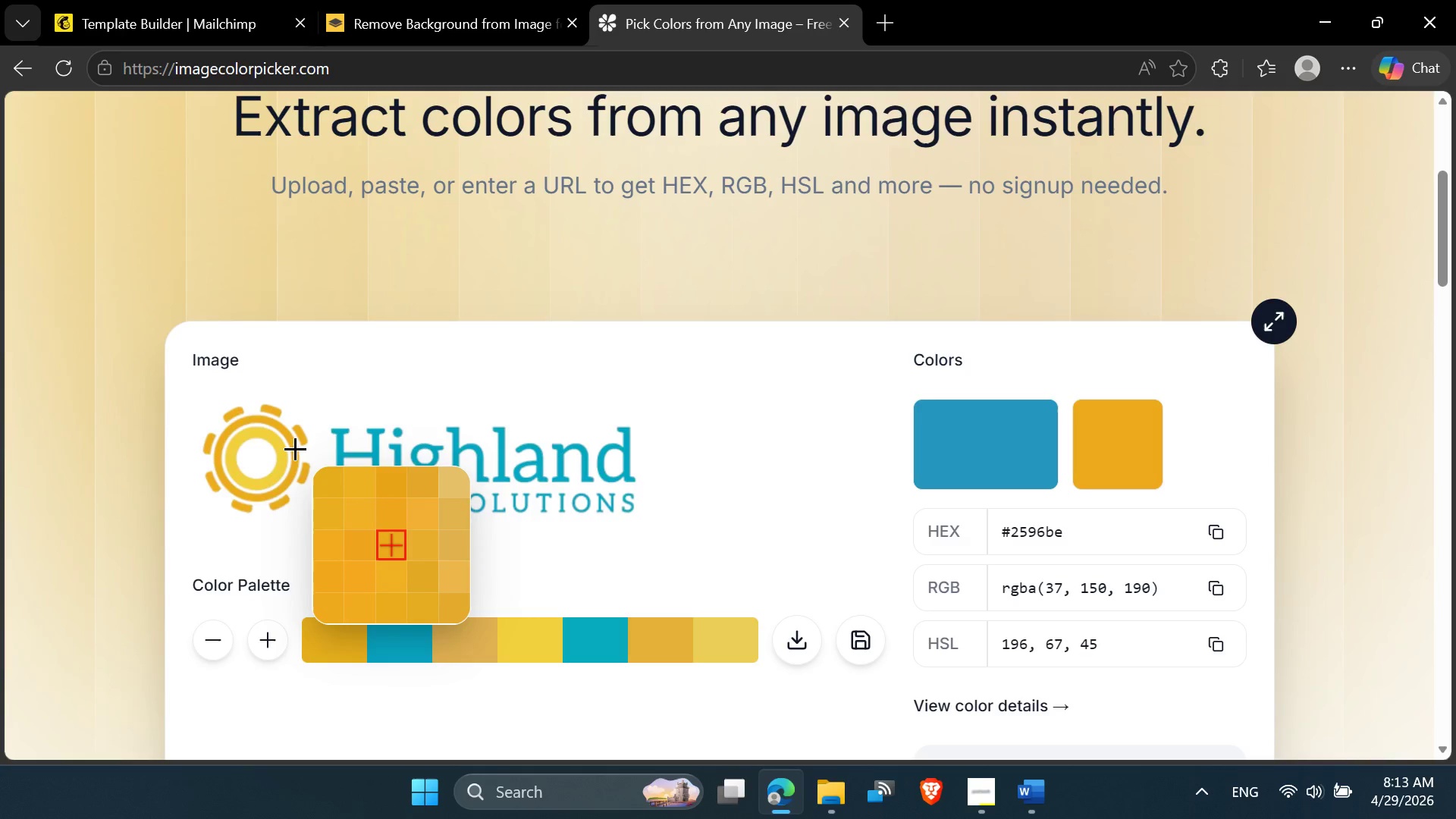 
left_click([294, 450])
 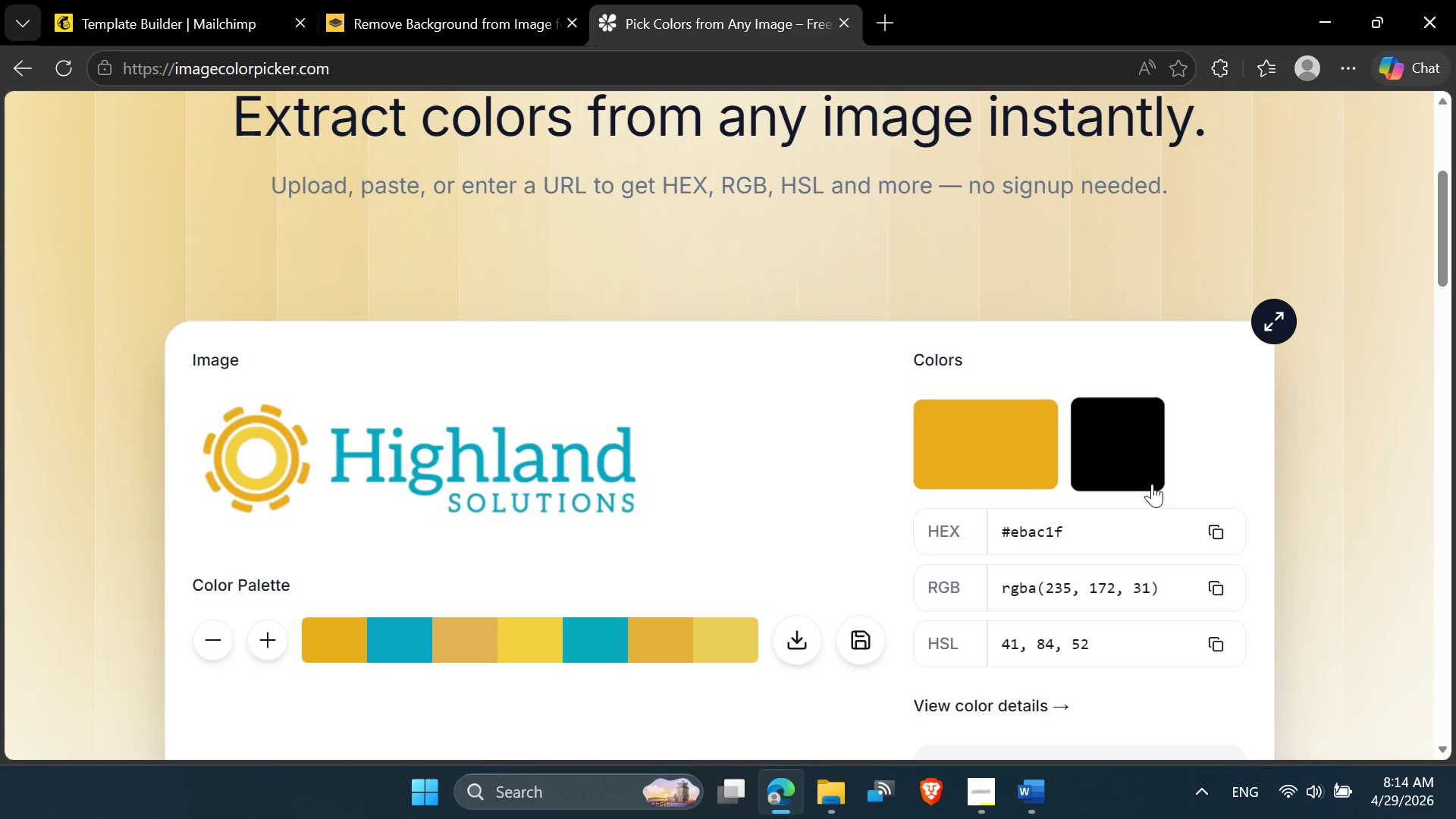 
scroll: coordinate [752, 481], scroll_direction: down, amount: 2.0
 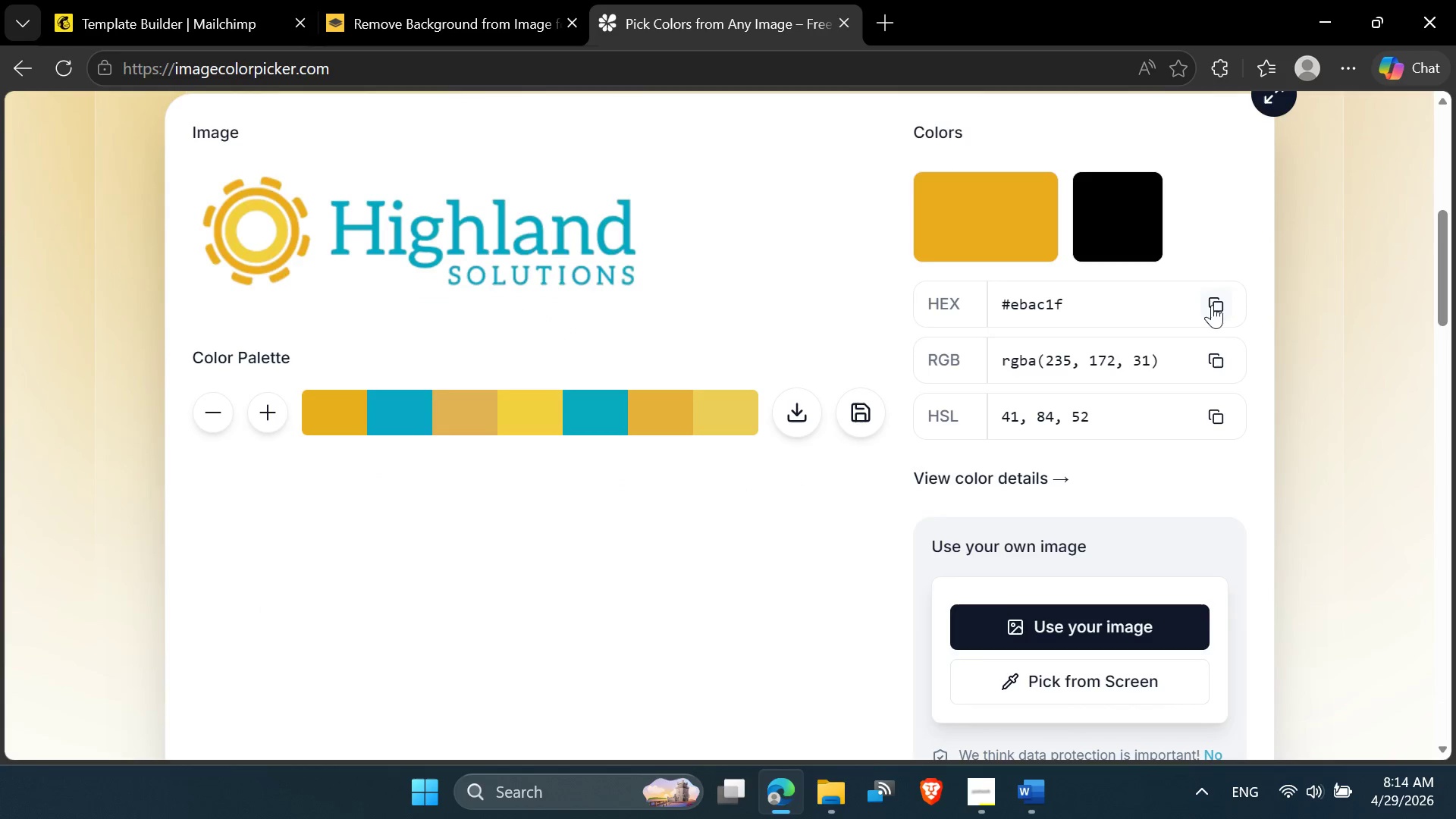 
left_click([1212, 305])
 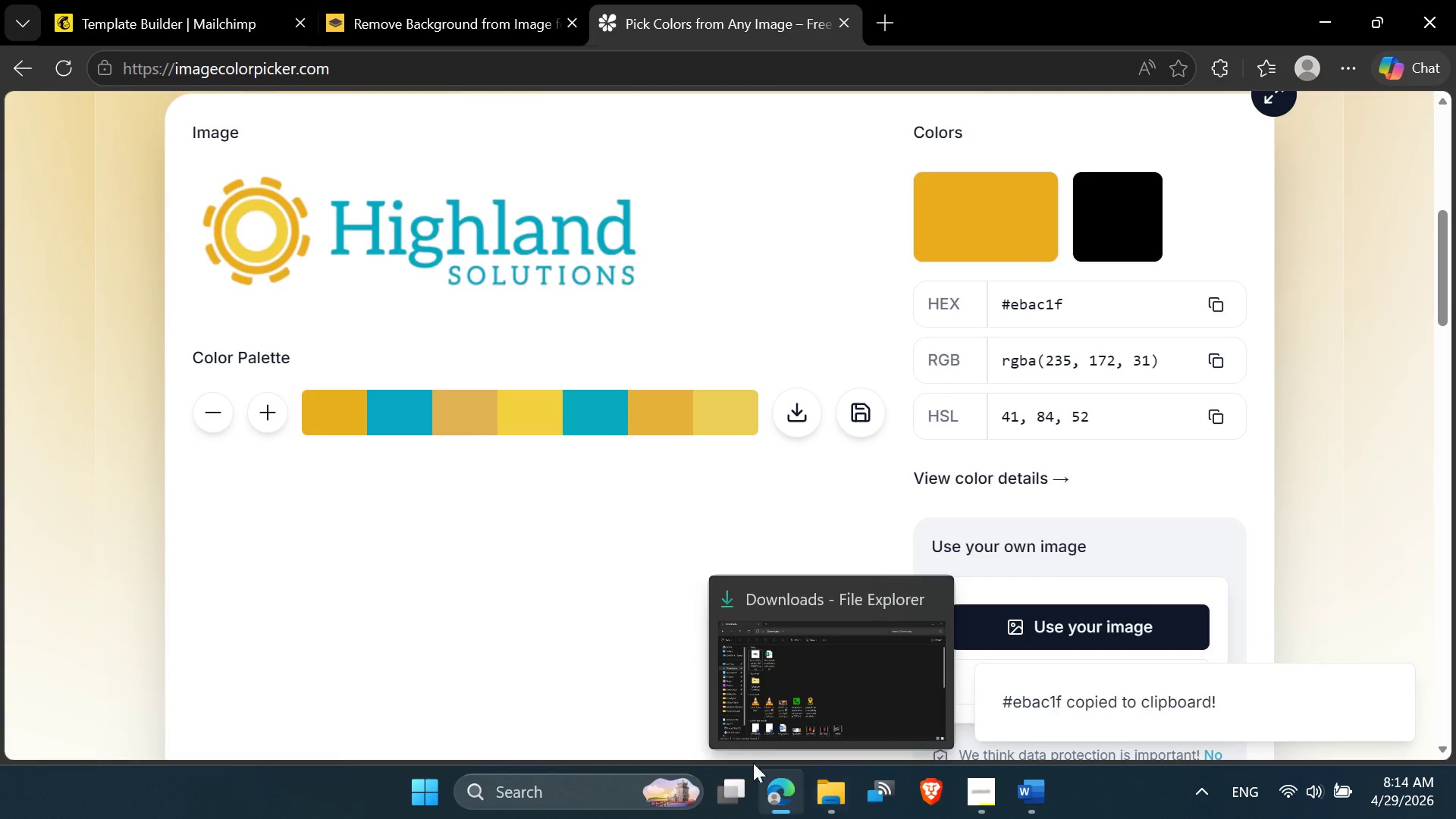 
left_click([148, 0])
 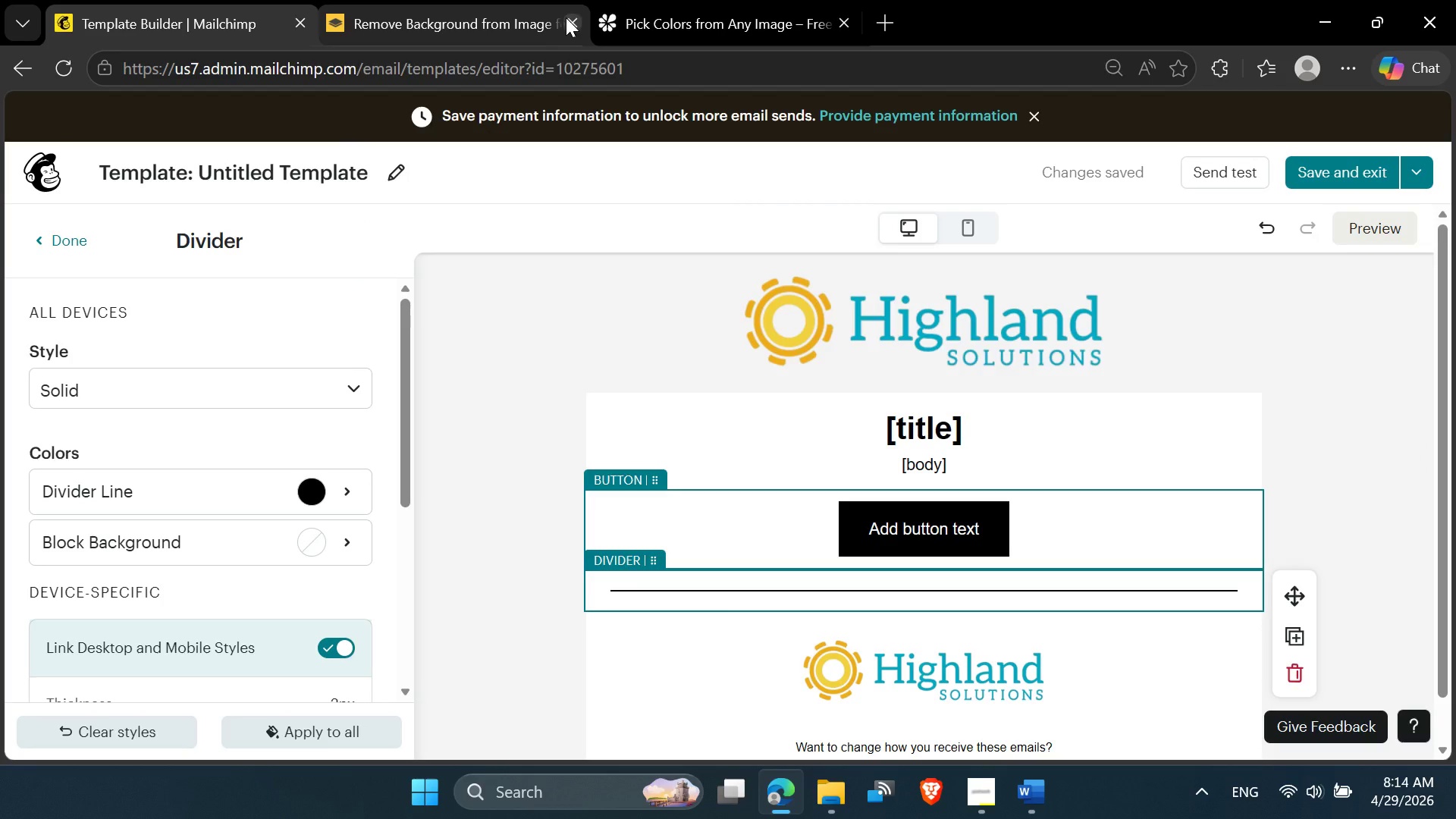 
left_click([570, 18])
 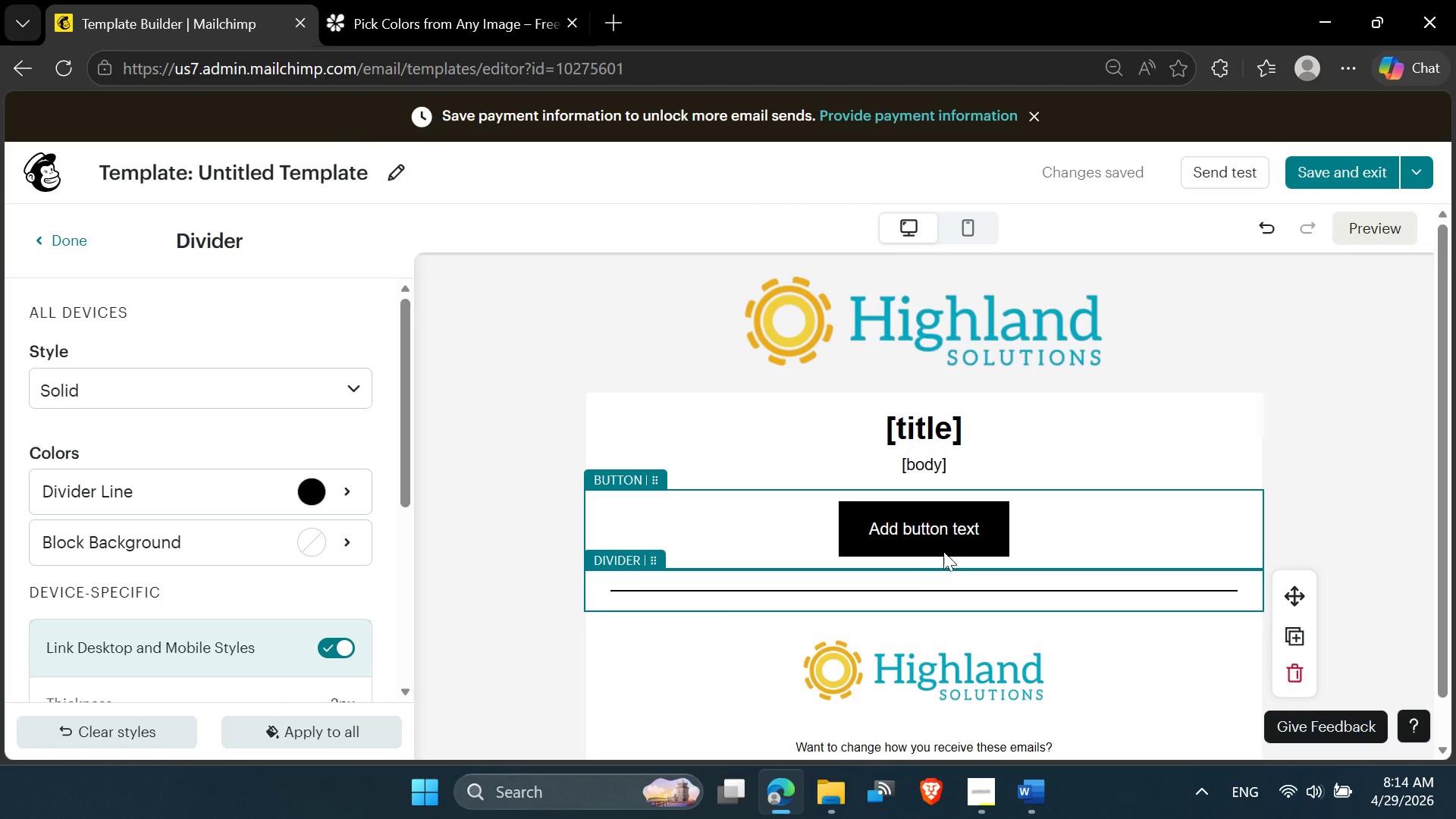 
left_click([952, 538])
 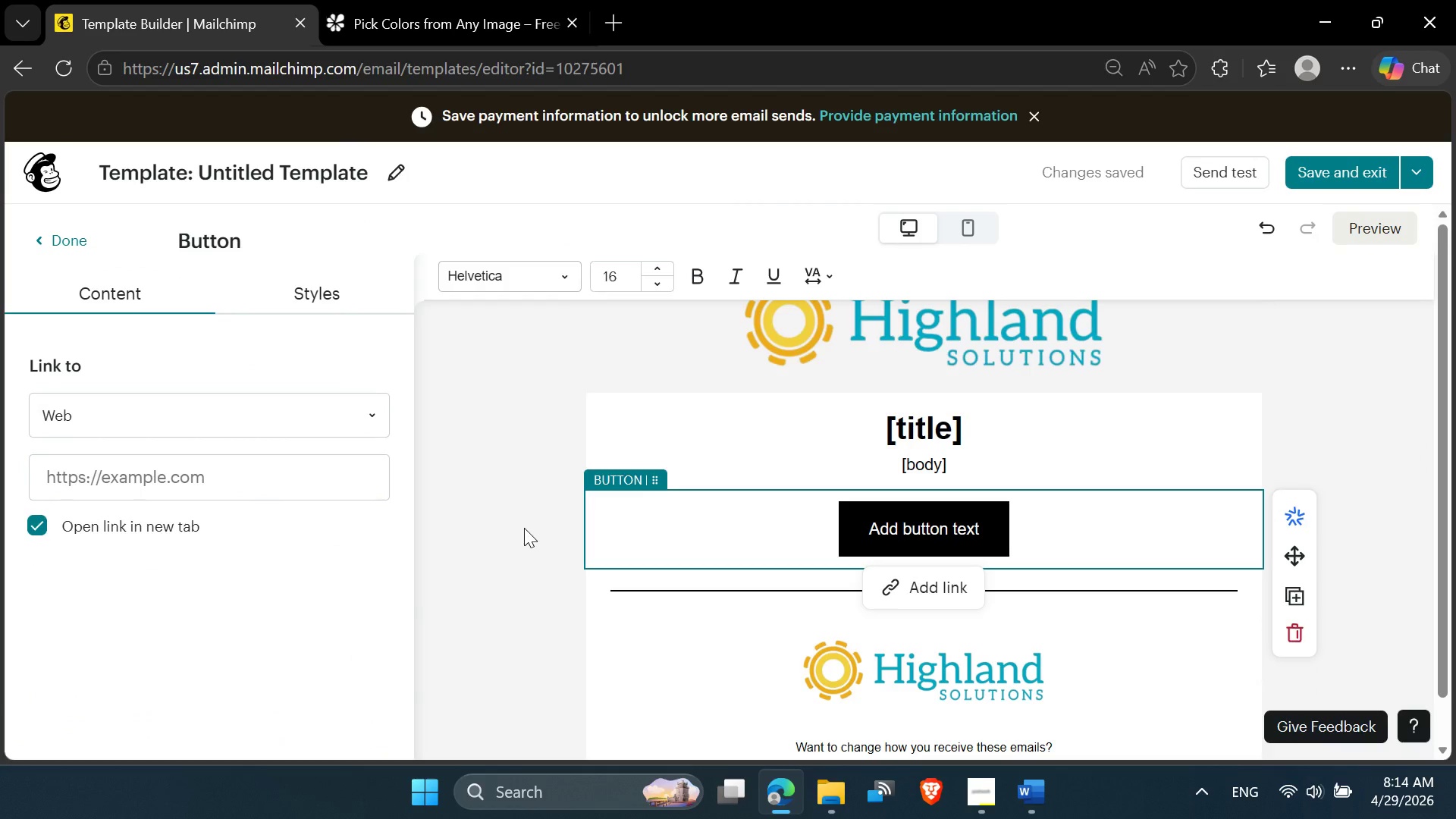 
left_click([312, 272])
 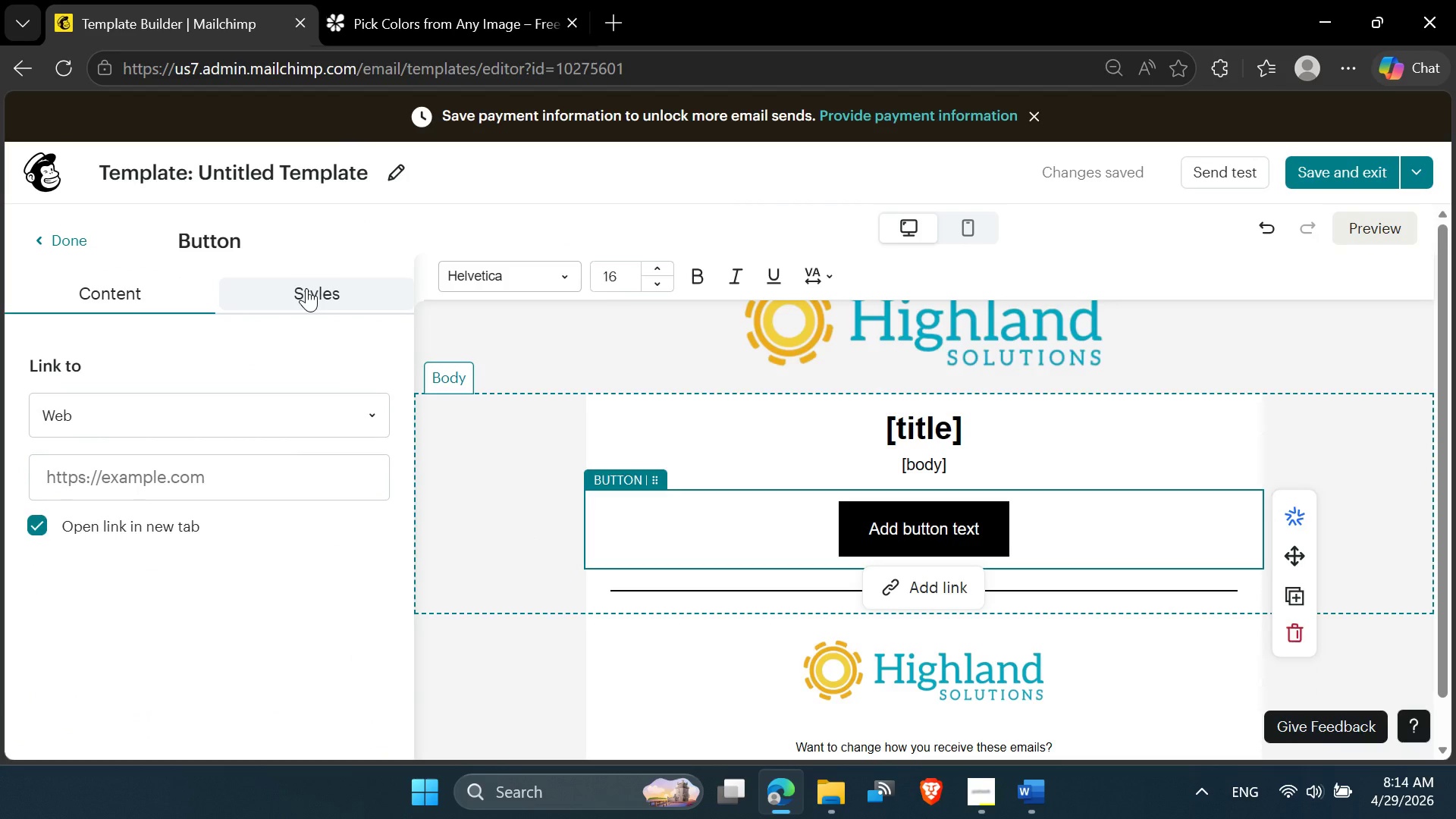 
left_click([306, 290])
 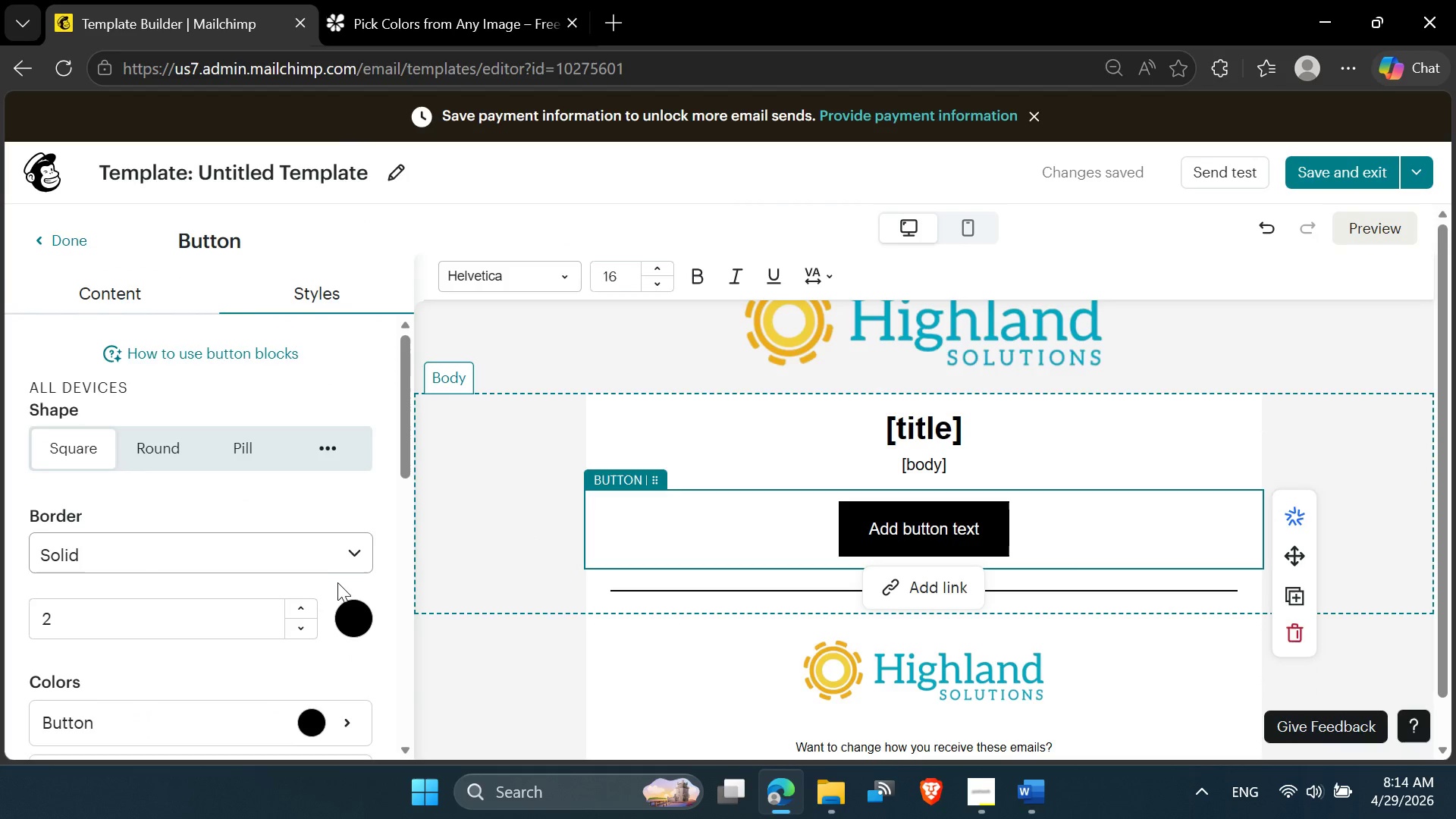 
scroll: coordinate [337, 585], scroll_direction: down, amount: 2.0
 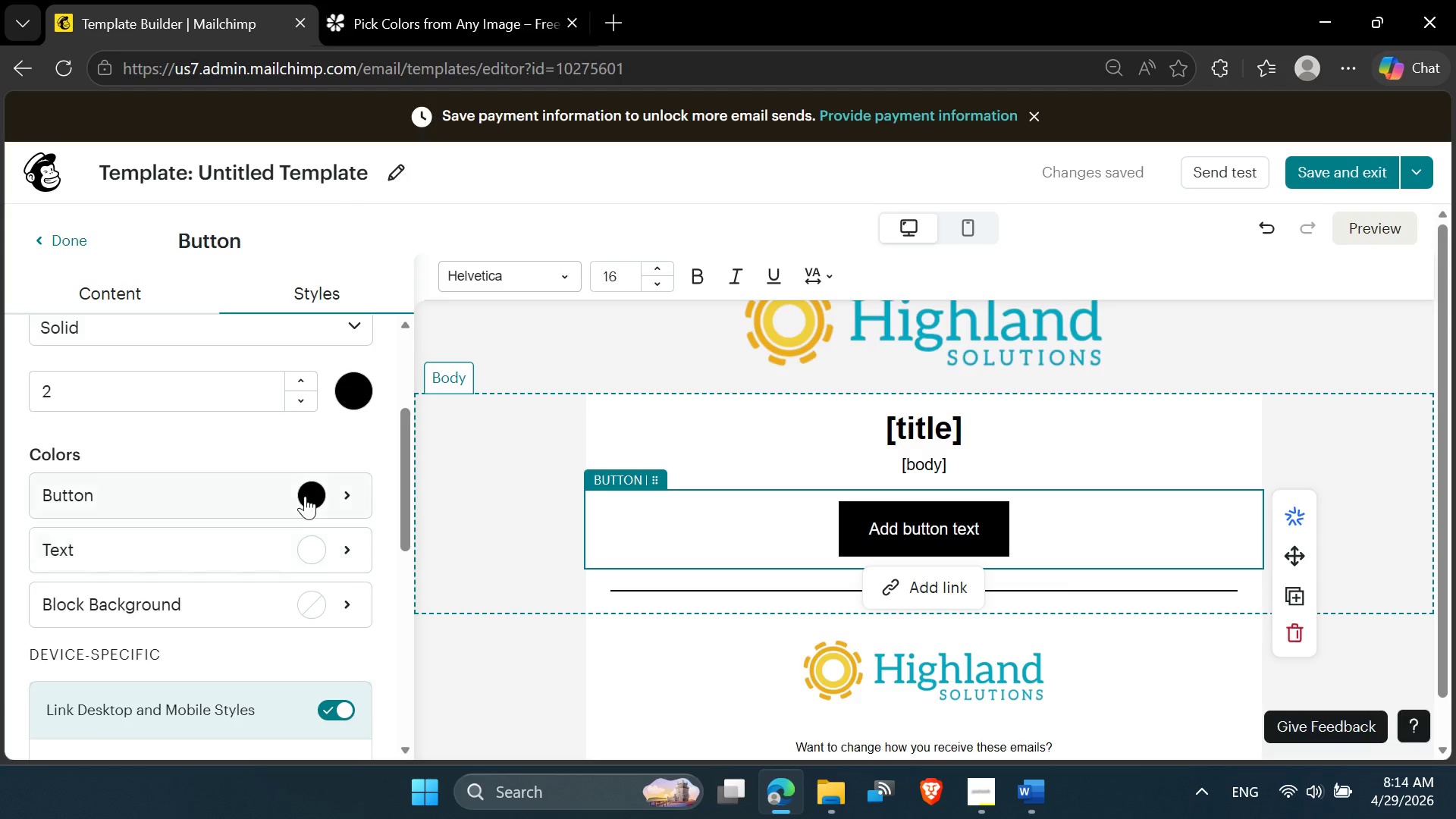 
left_click([309, 497])
 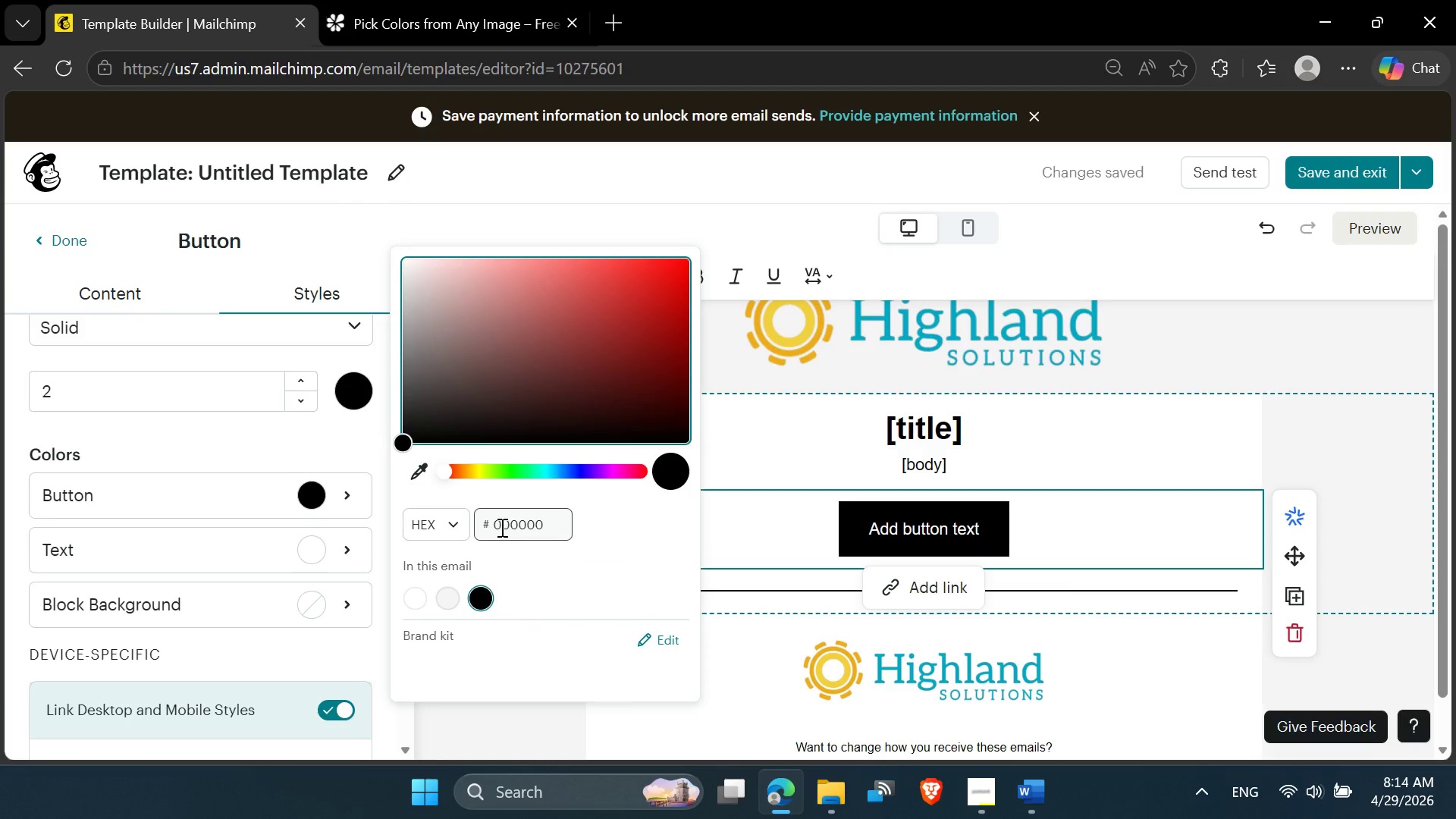 
double_click([501, 526])
 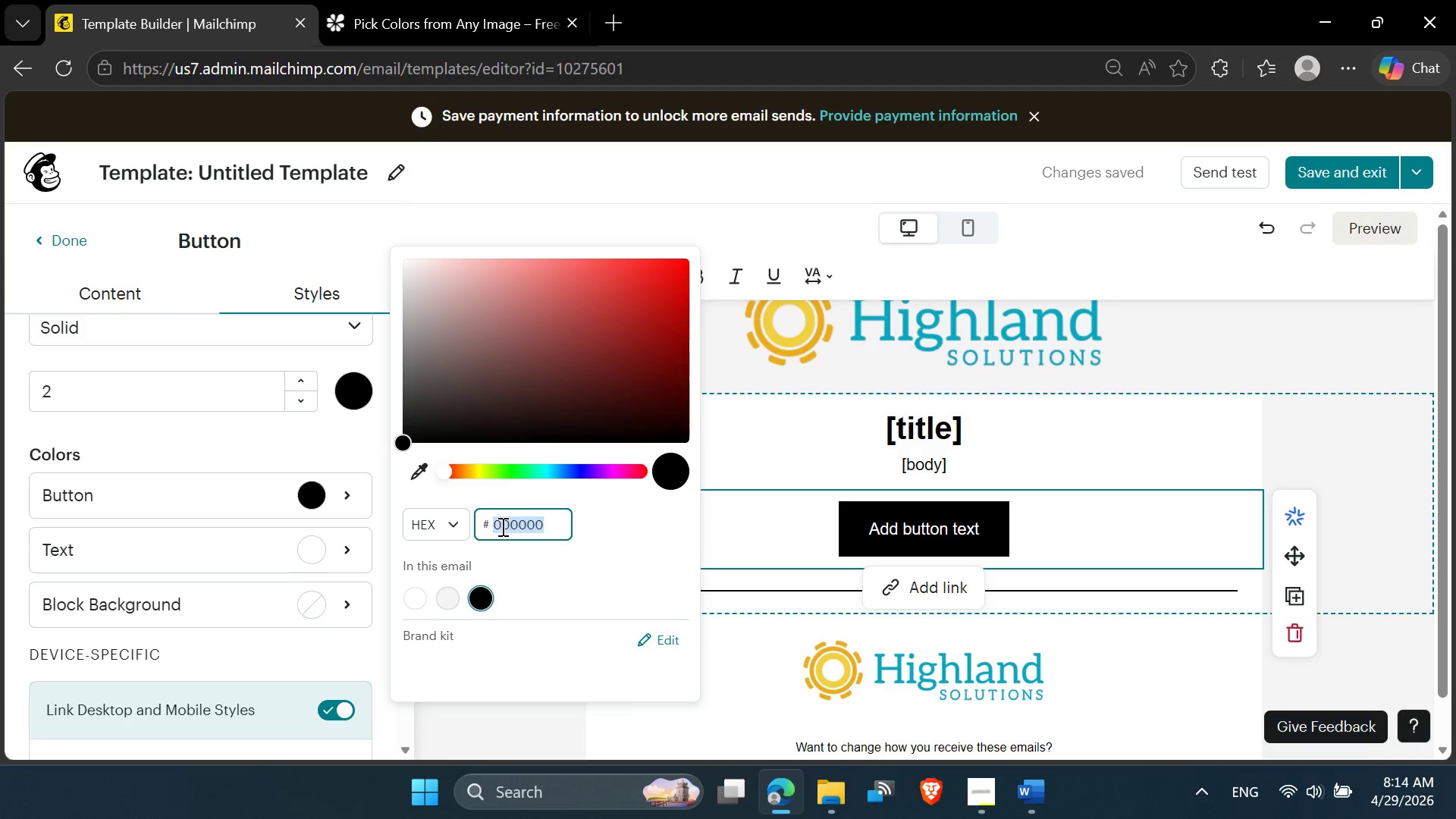 
key(Control+V)
 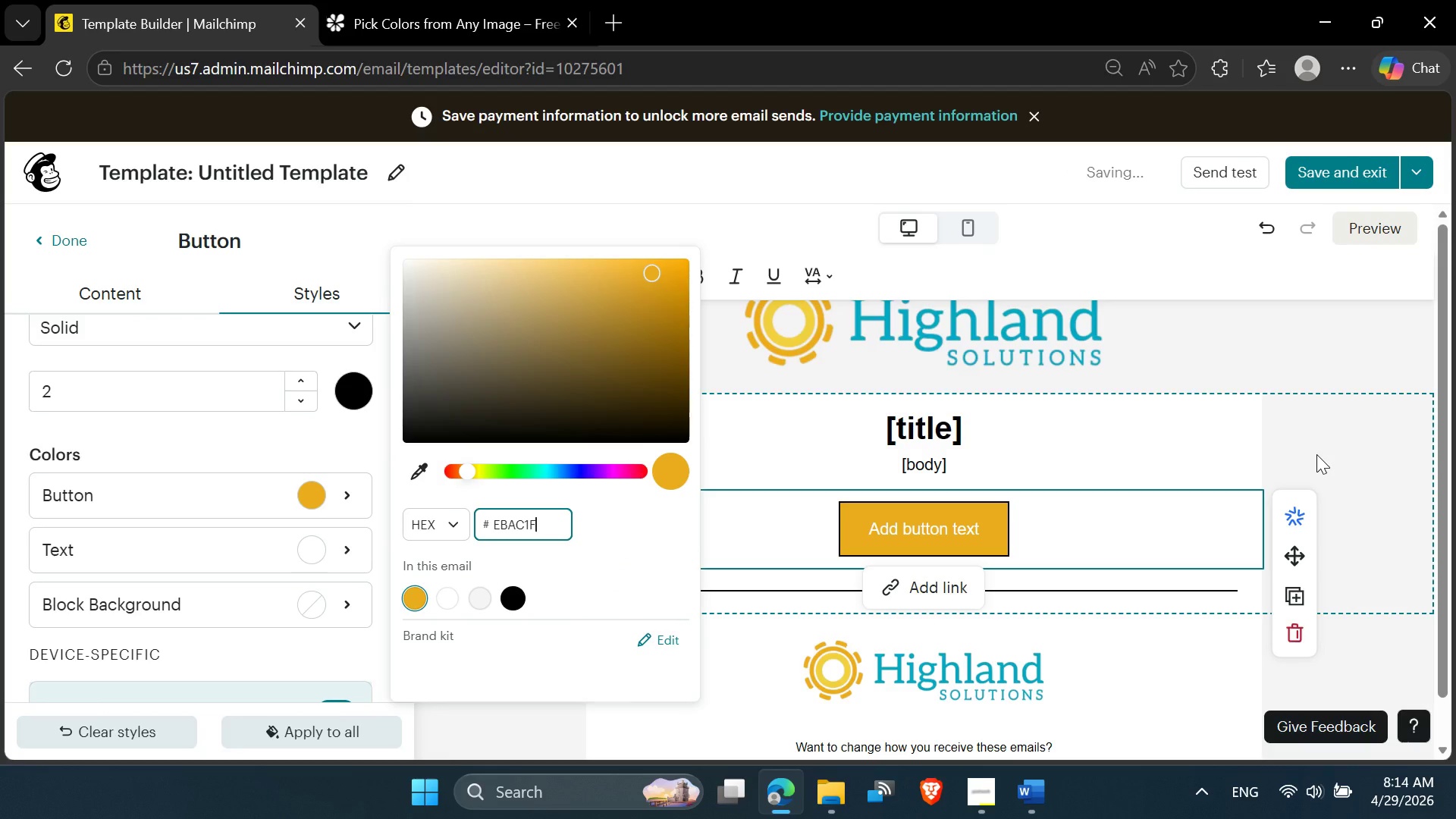 
left_click([1316, 454])
 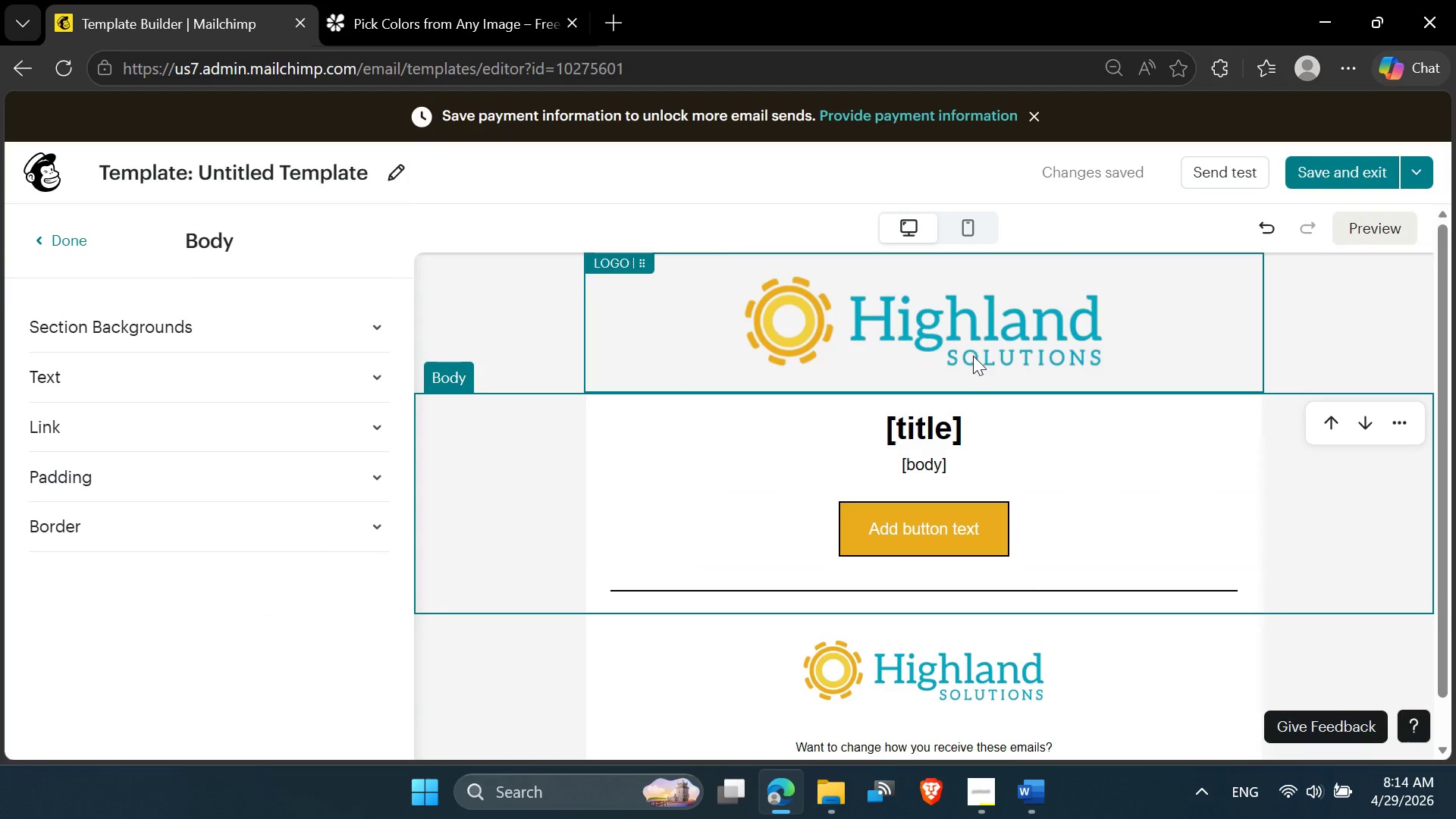 
scroll: coordinate [965, 519], scroll_direction: down, amount: 1.0
 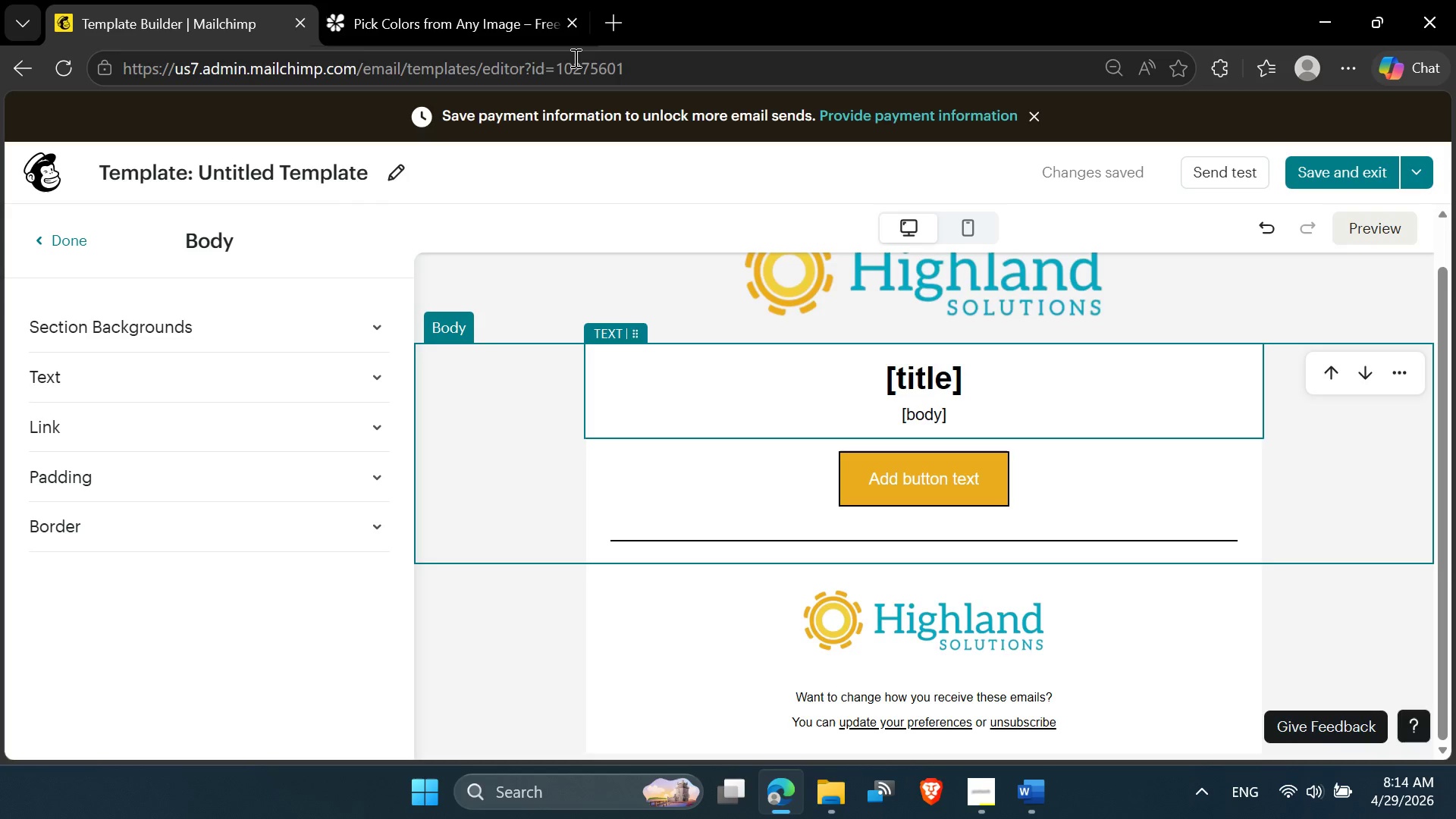 
left_click([430, 0])
 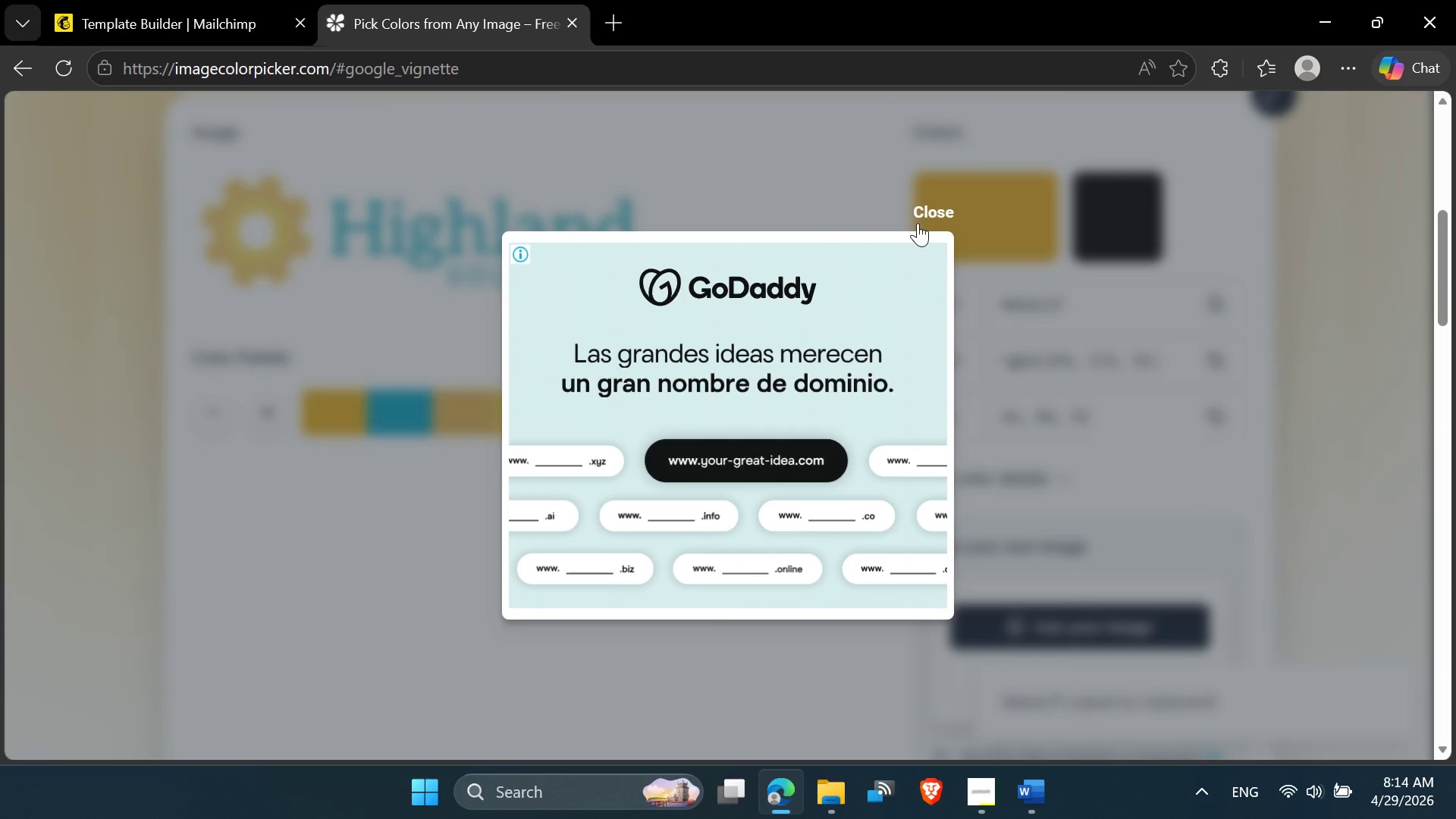 
left_click([921, 220])
 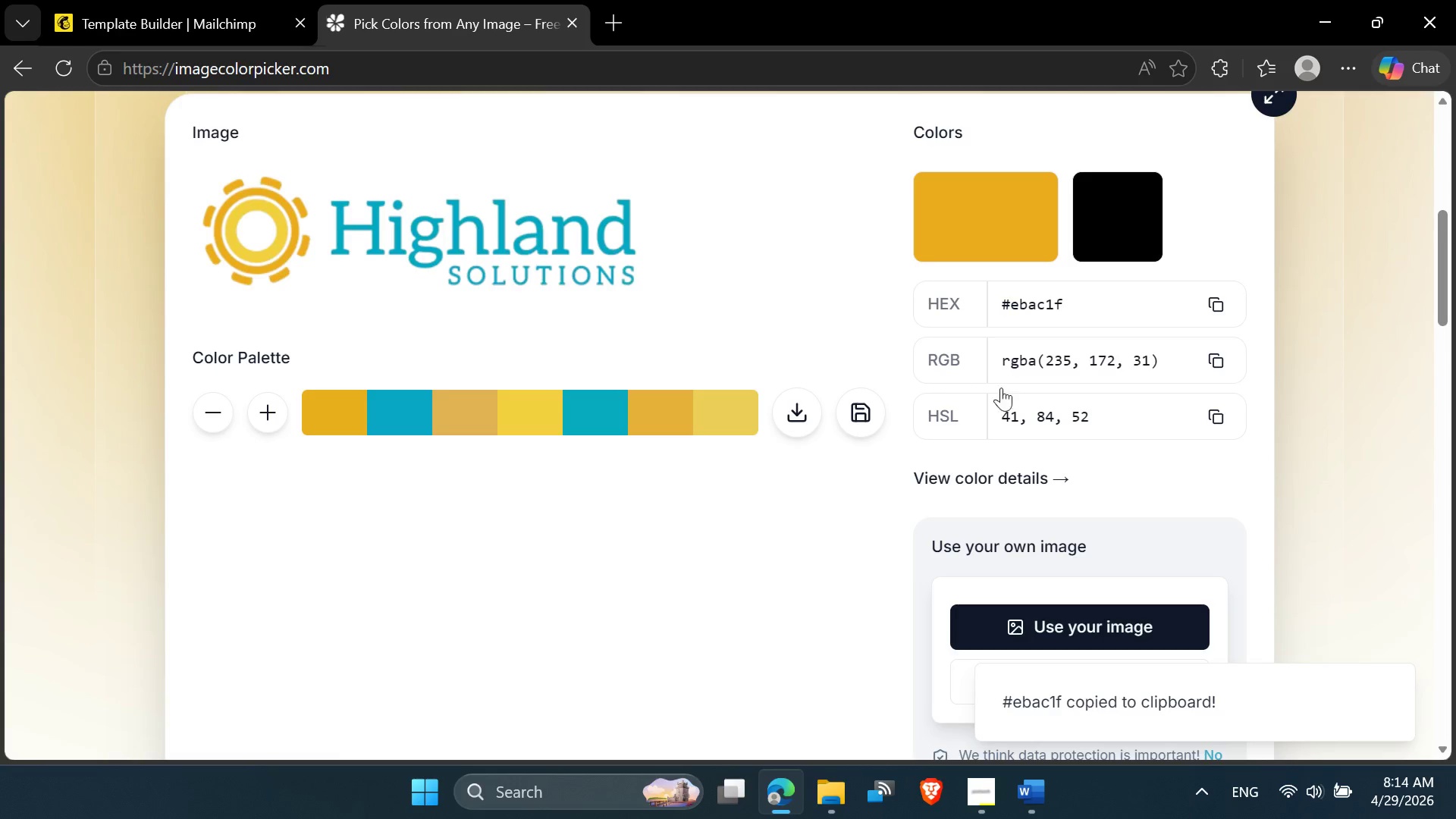 
scroll: coordinate [1036, 498], scroll_direction: down, amount: 1.0
 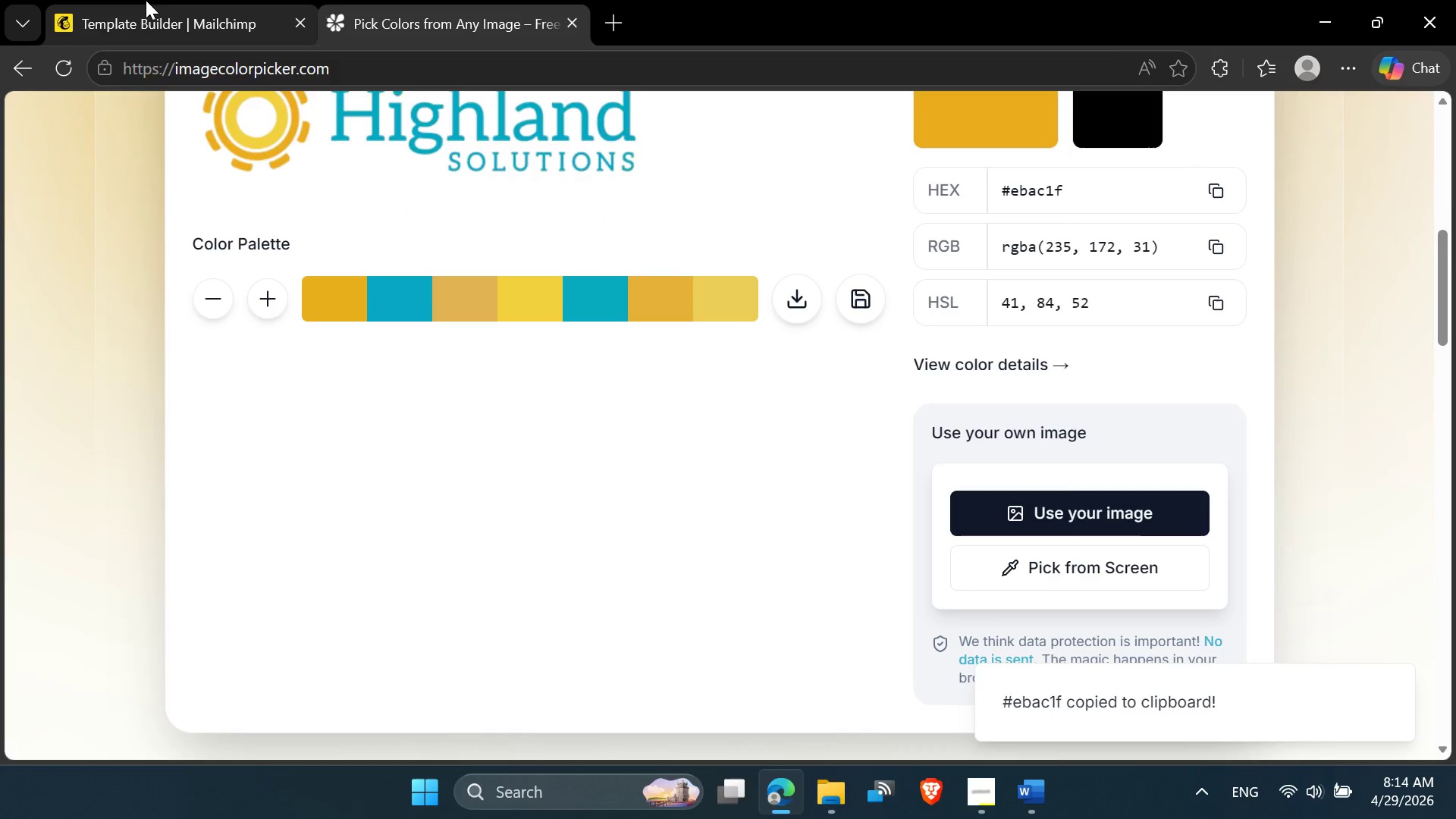 
left_click([165, 0])
 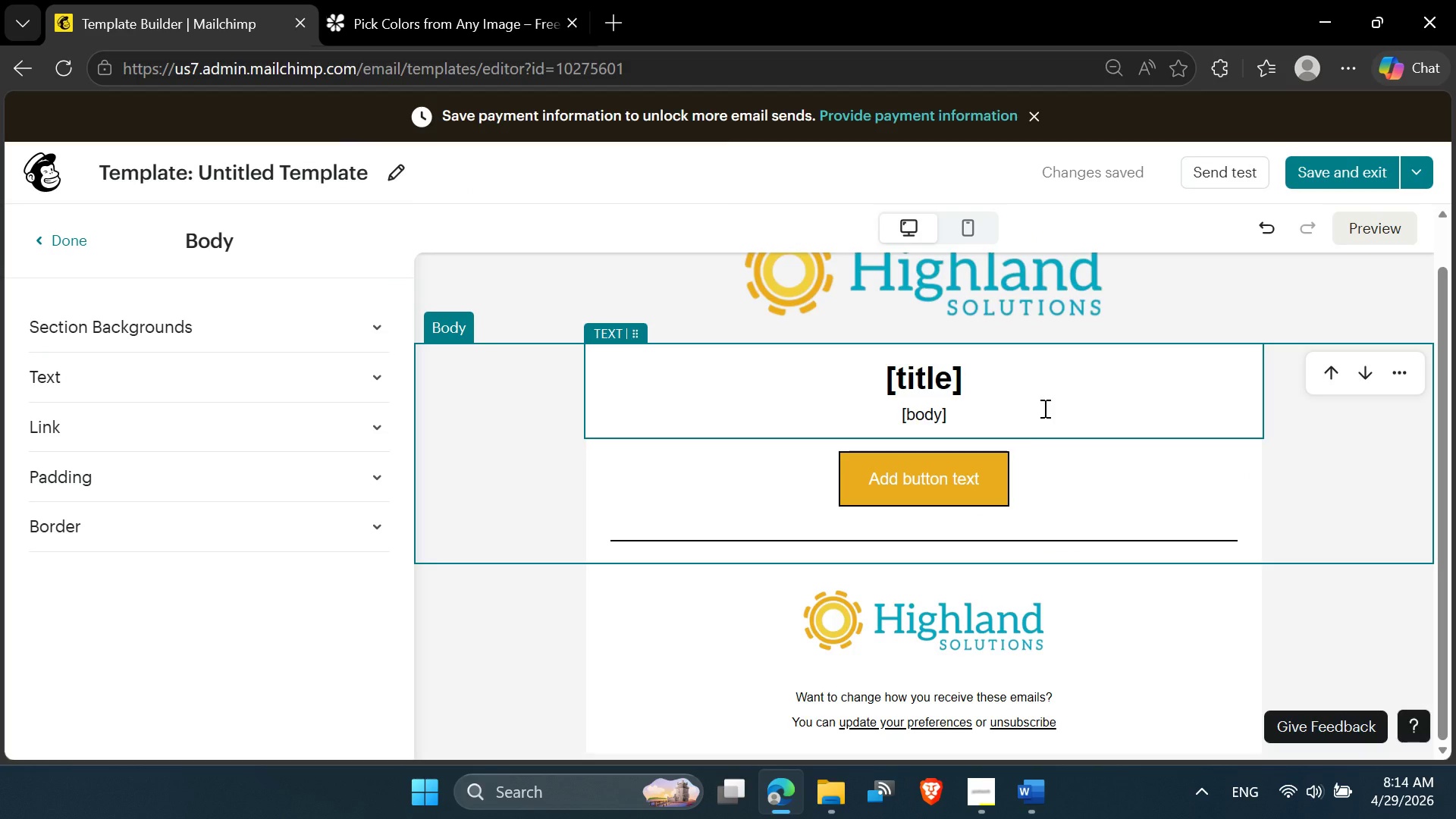 
left_click([1072, 476])
 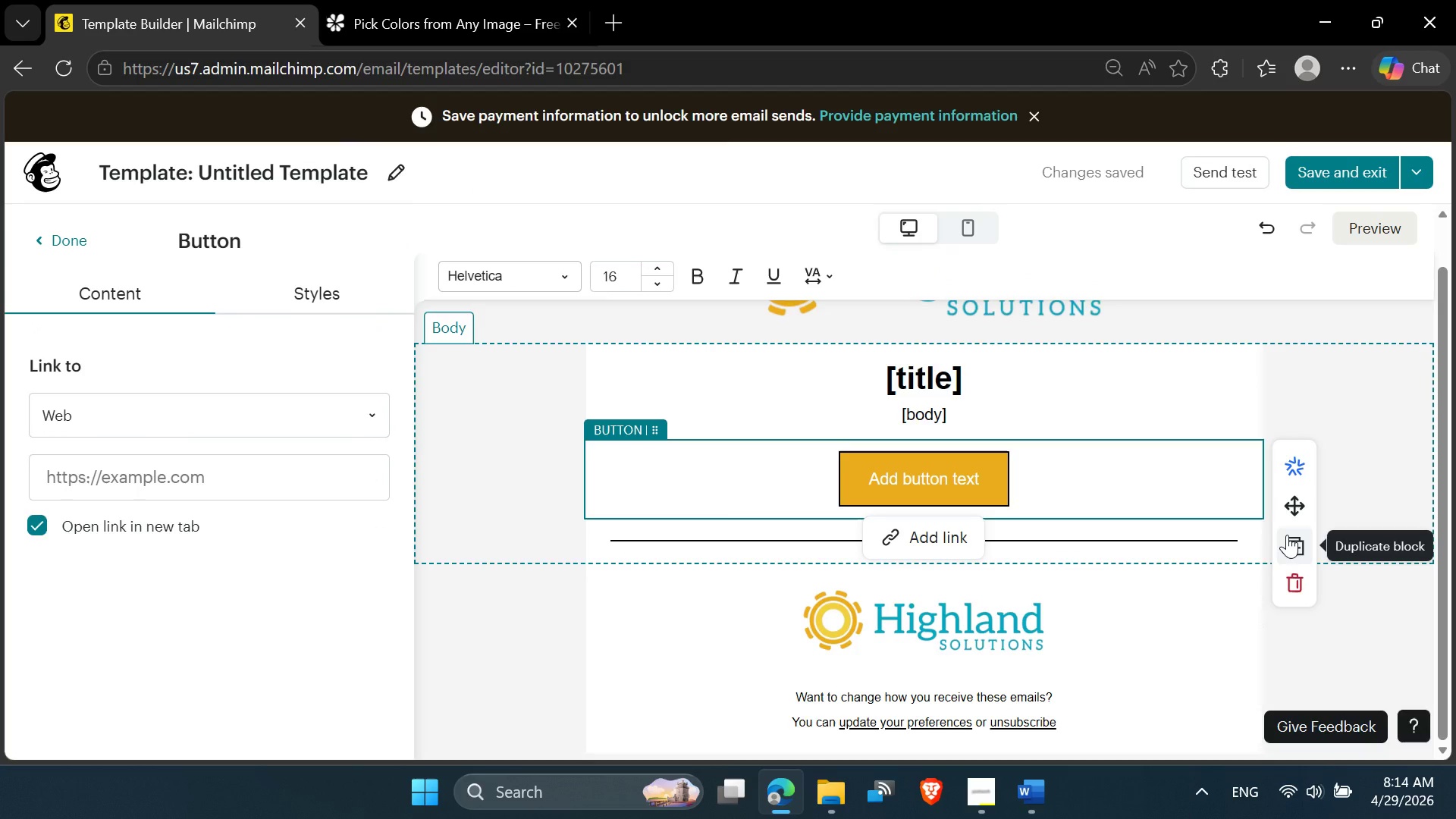 
left_click([1287, 535])
 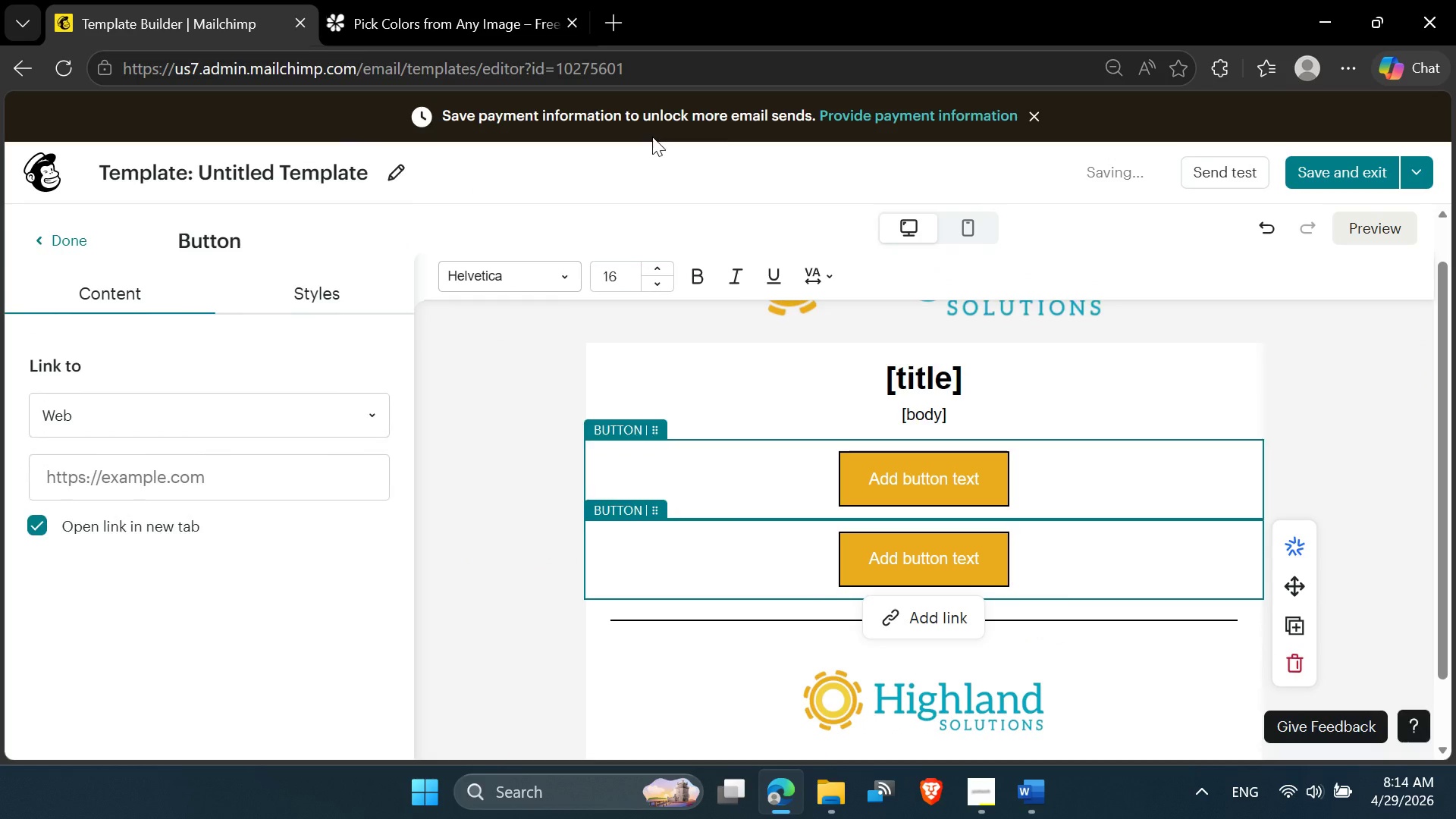 
left_click([501, 0])
 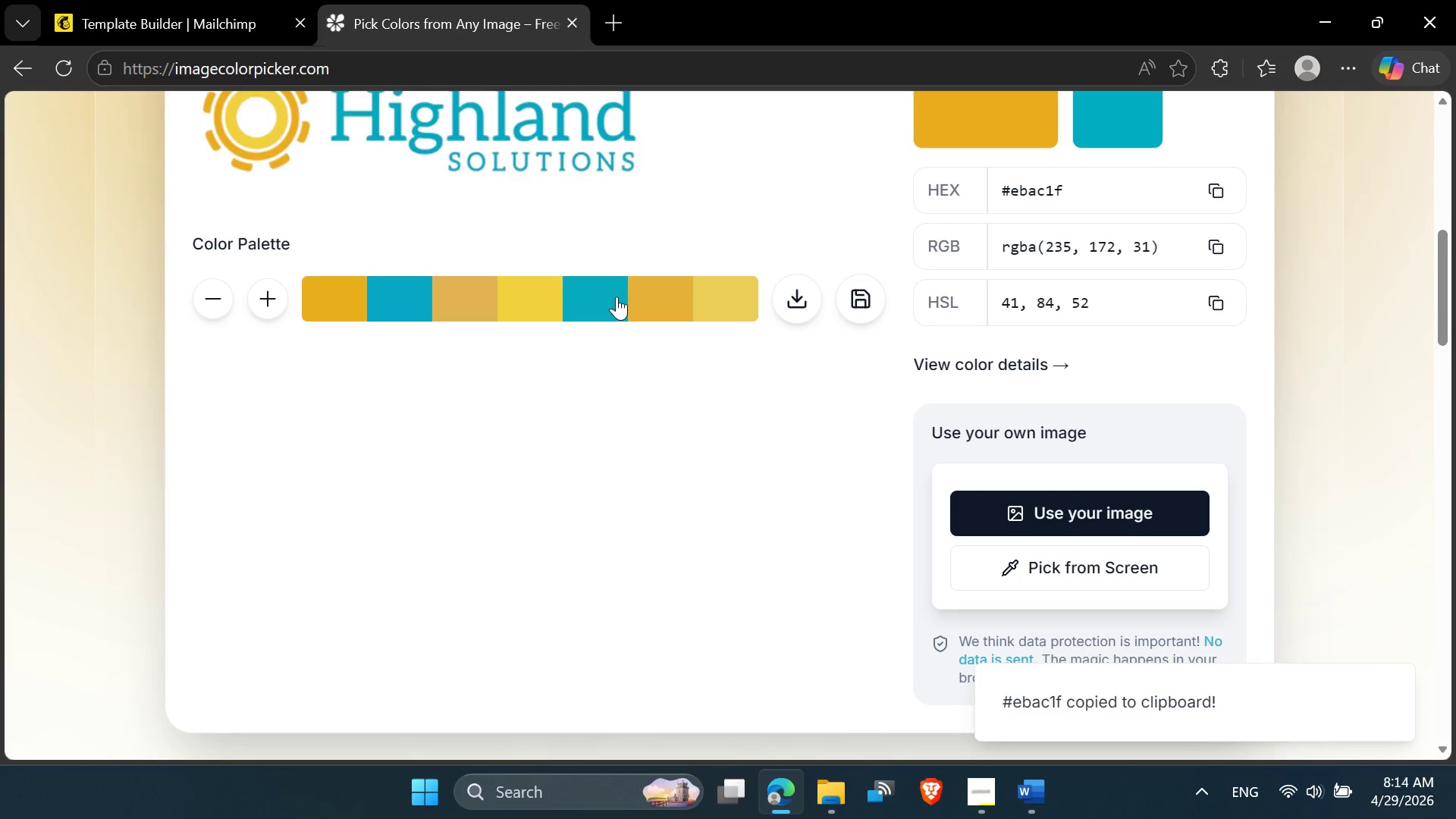 
scroll: coordinate [549, 297], scroll_direction: up, amount: 3.0
 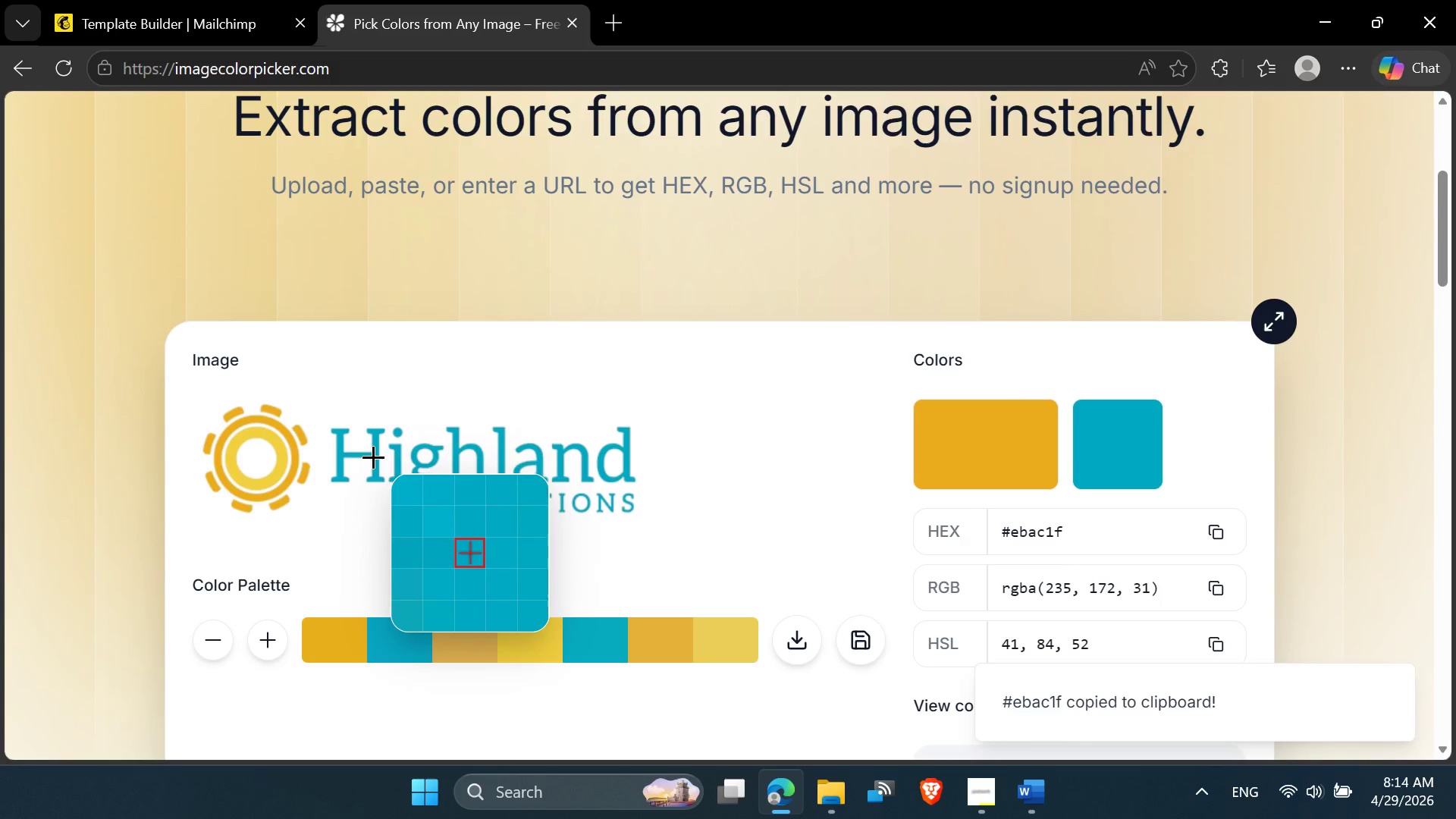 
left_click([373, 457])
 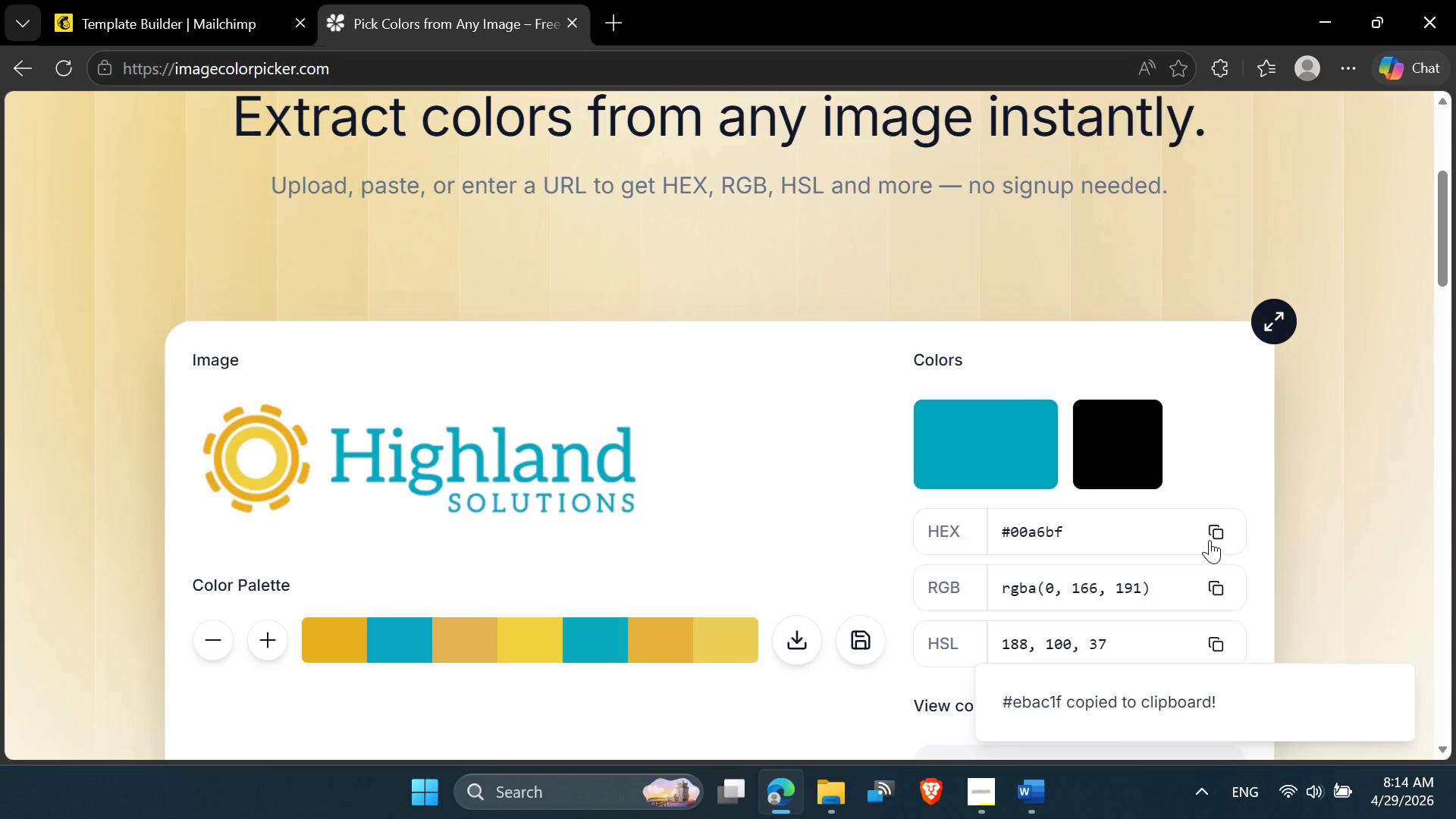 
left_click([1210, 532])
 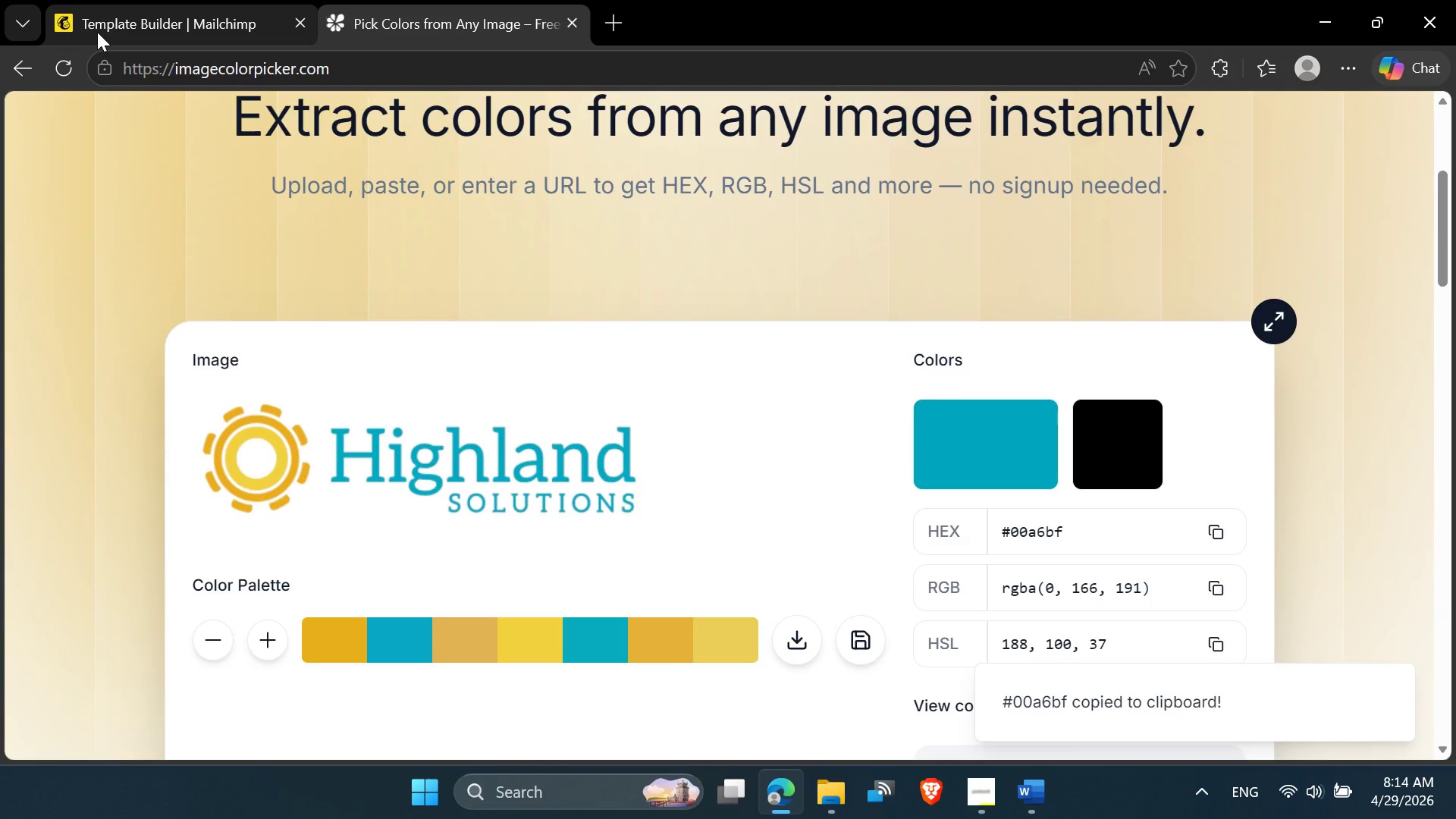 
left_click([112, 10])
 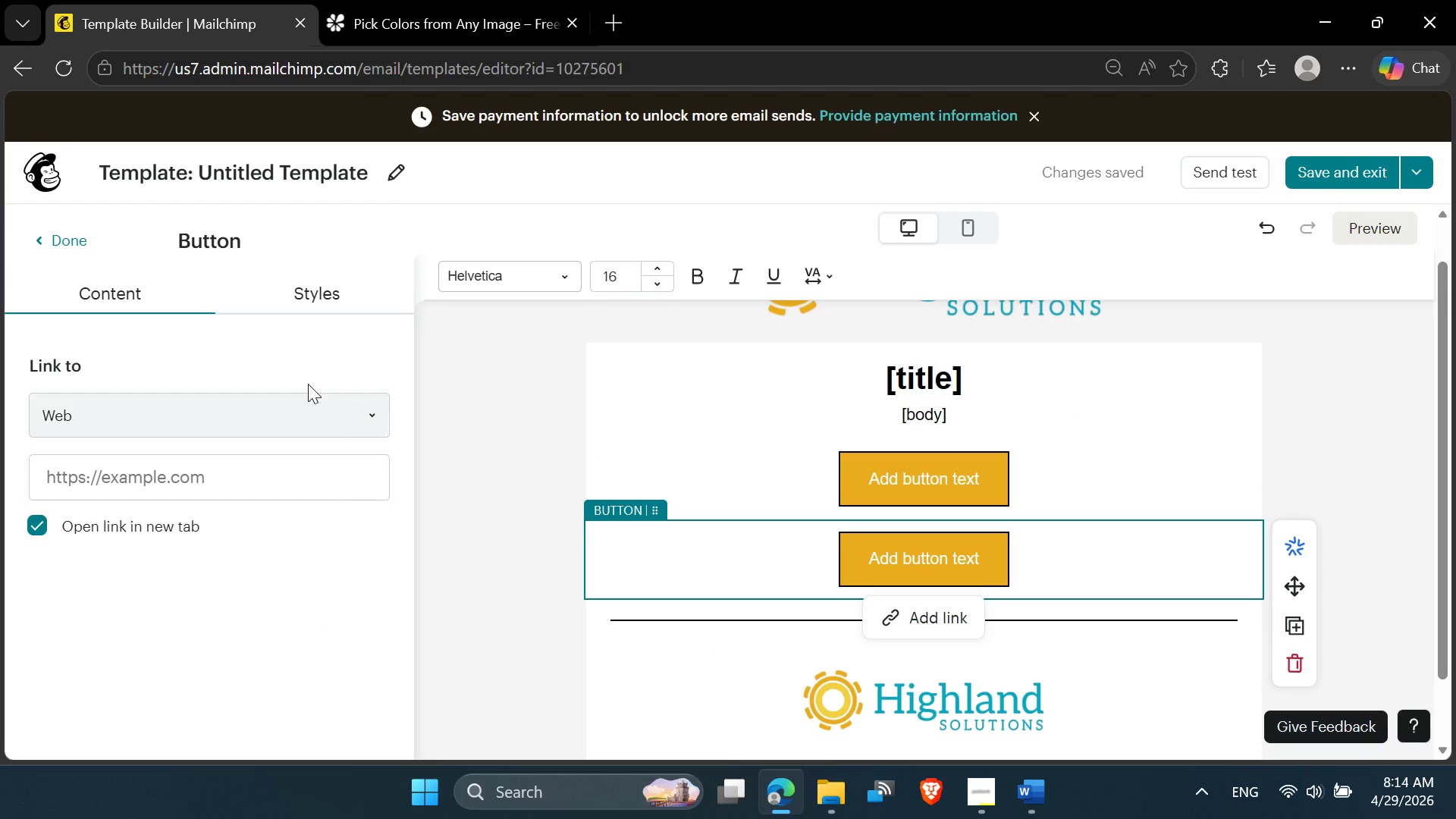 
left_click([319, 303])
 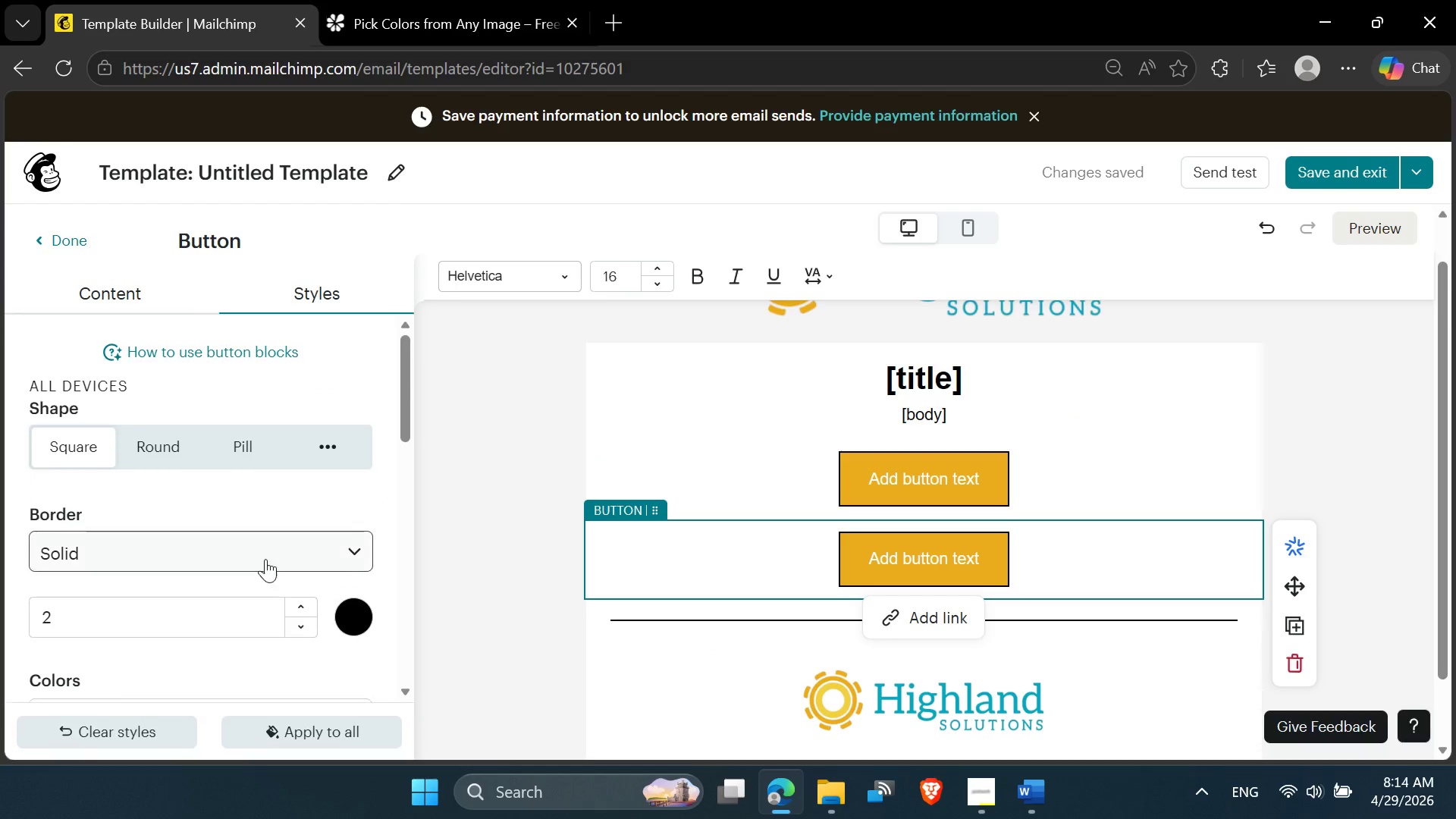 
scroll: coordinate [265, 559], scroll_direction: down, amount: 2.0
 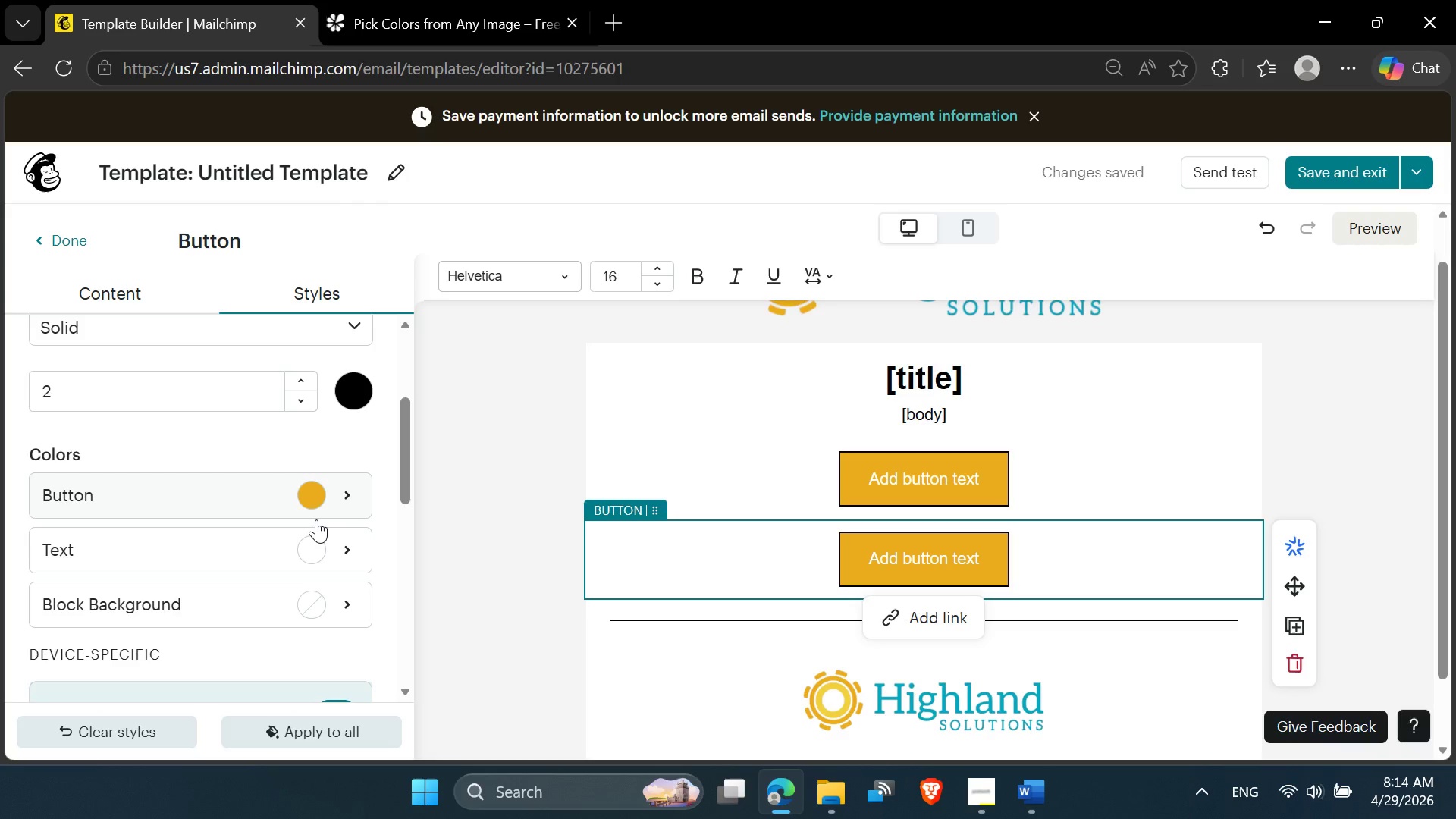 
left_click([315, 499])
 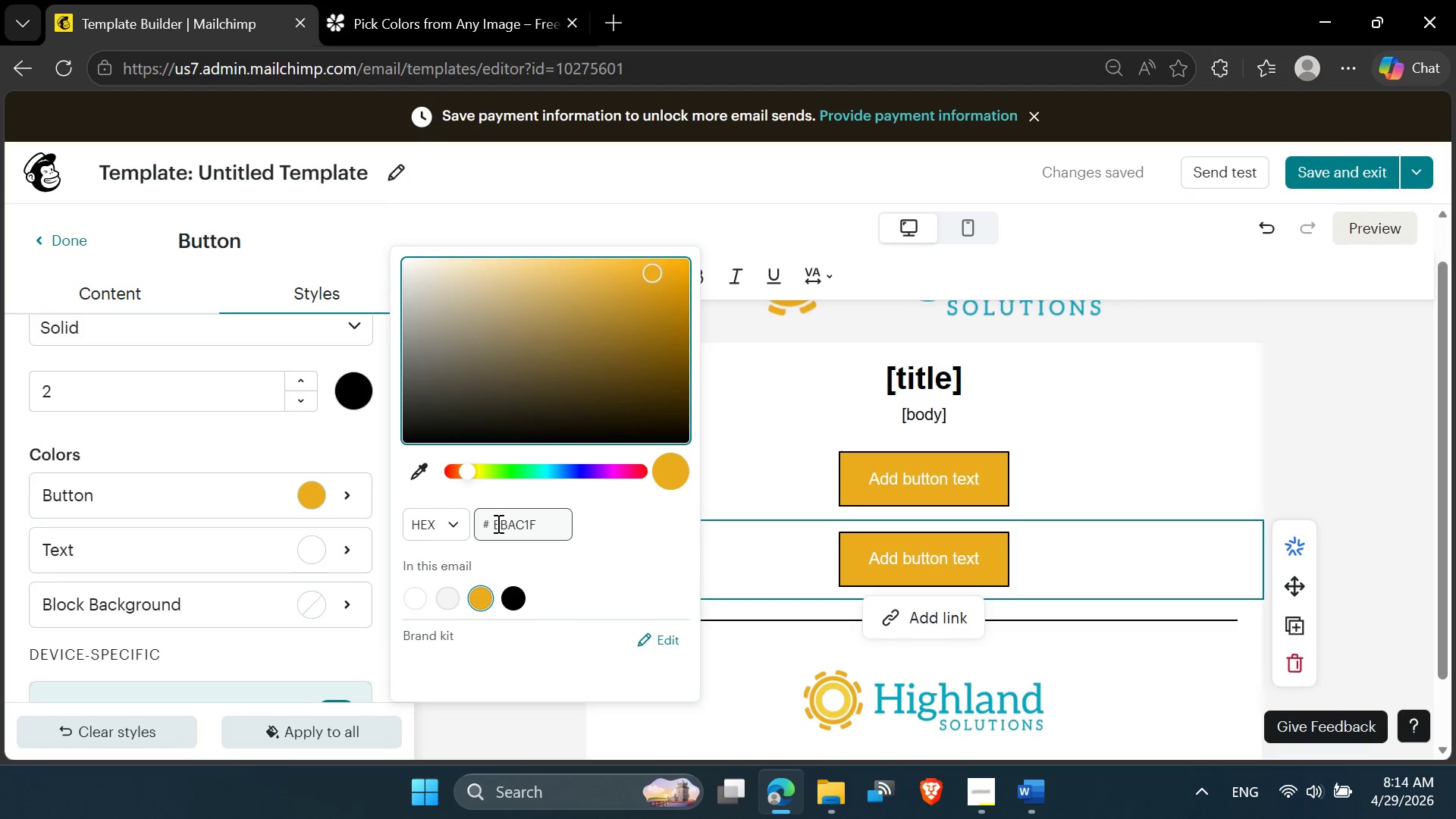 
double_click([500, 522])
 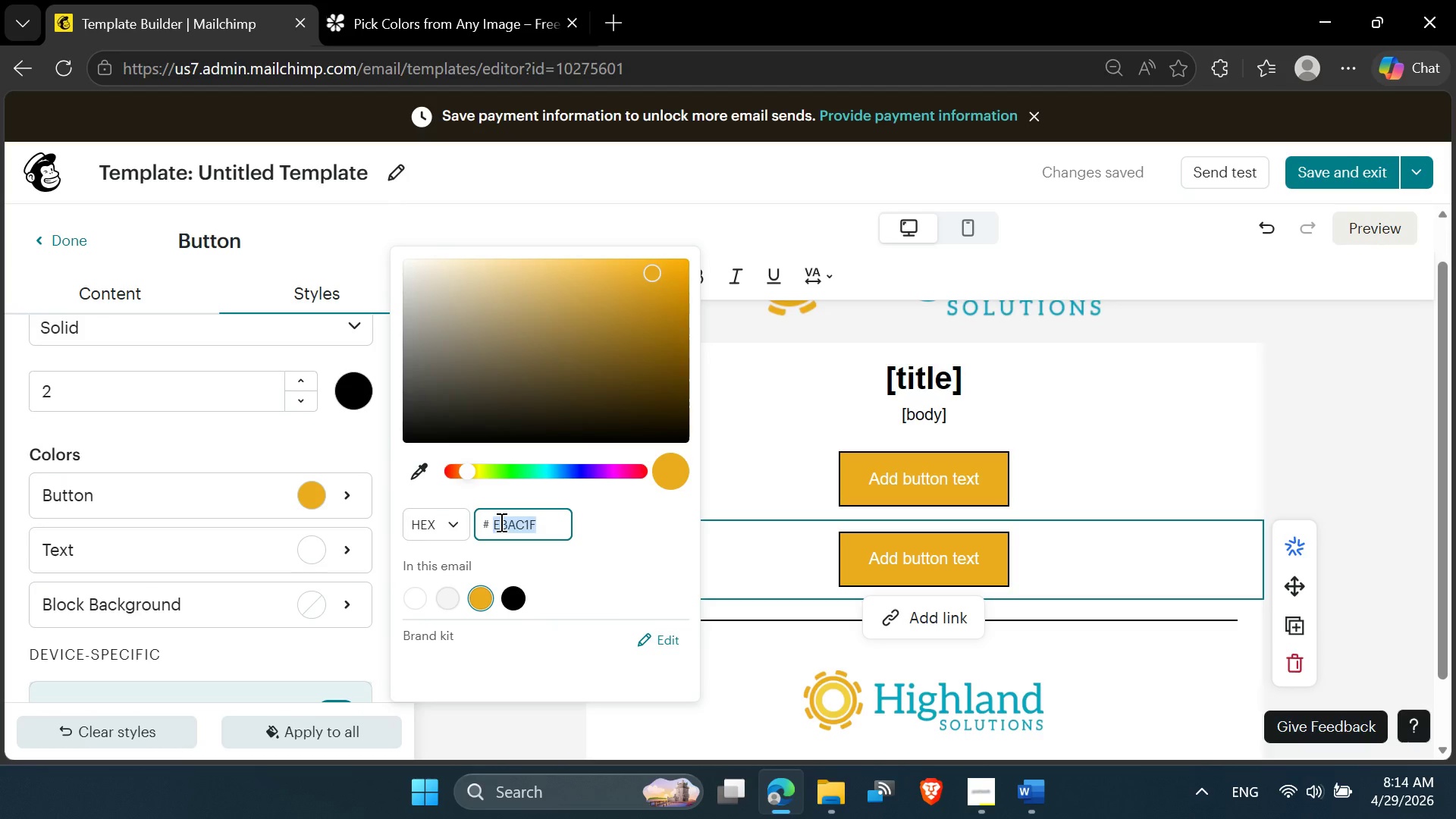 
key(Control+V)
 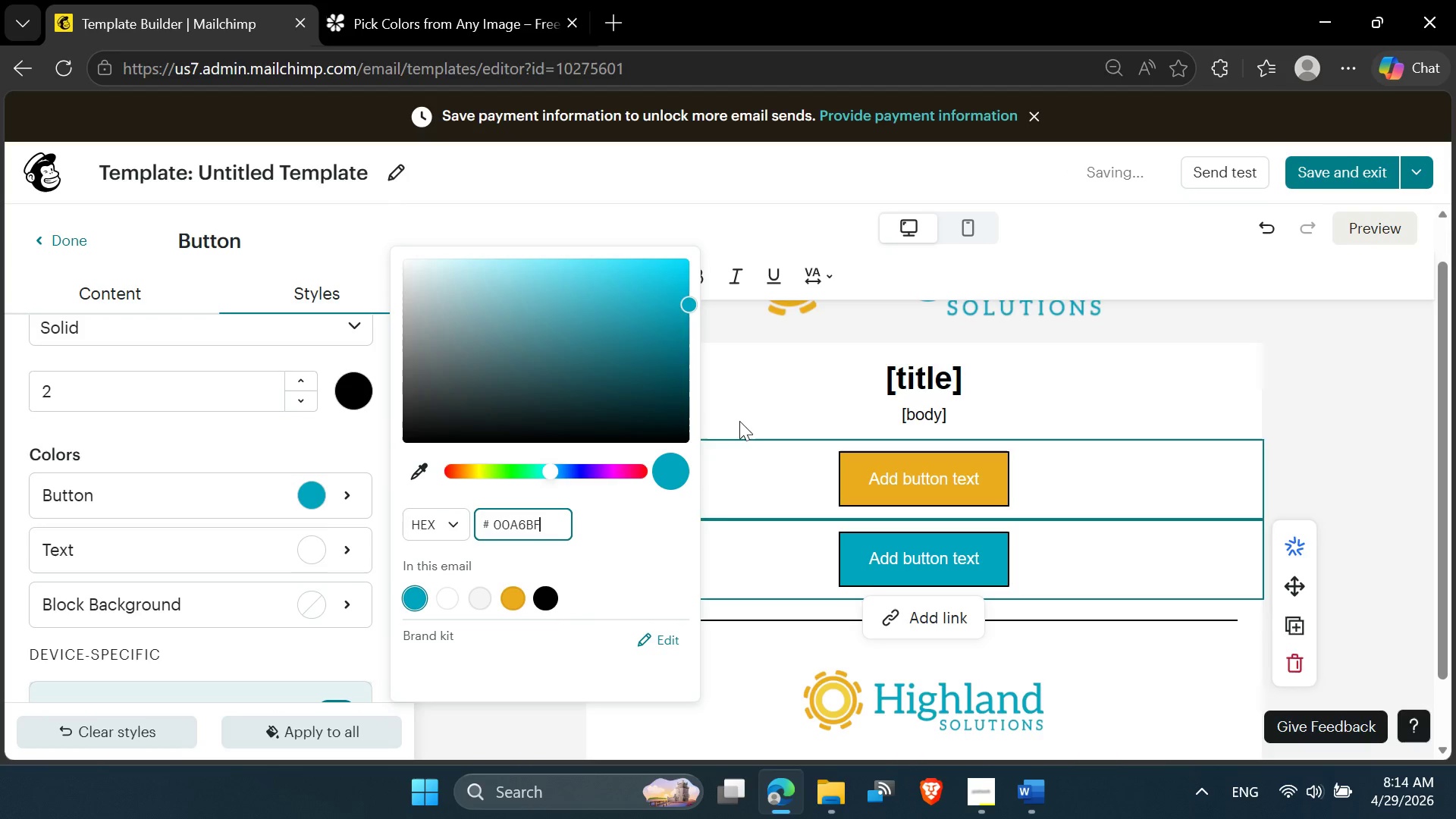 
left_click([739, 421])
 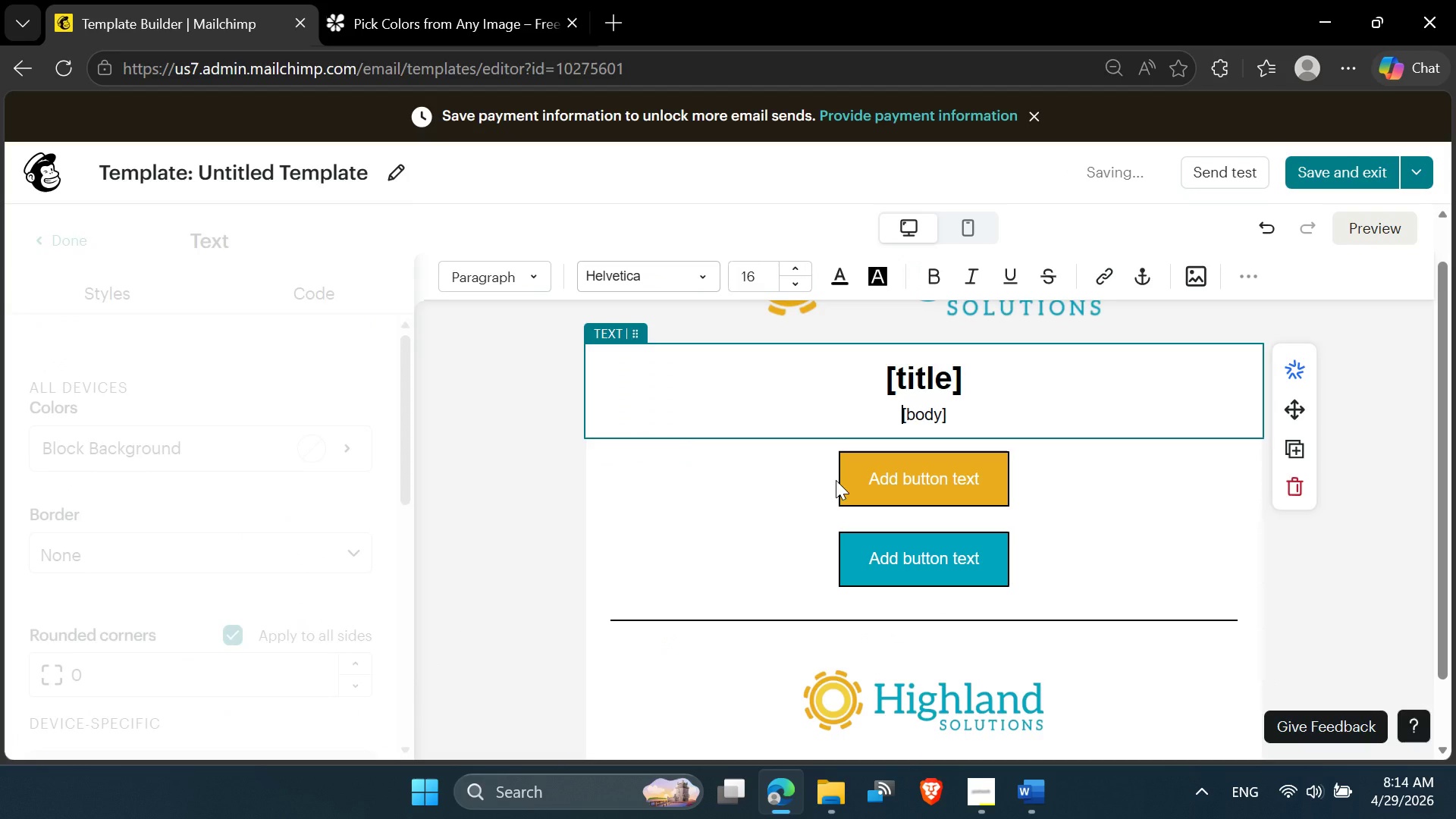 
scroll: coordinate [839, 487], scroll_direction: up, amount: 4.0
 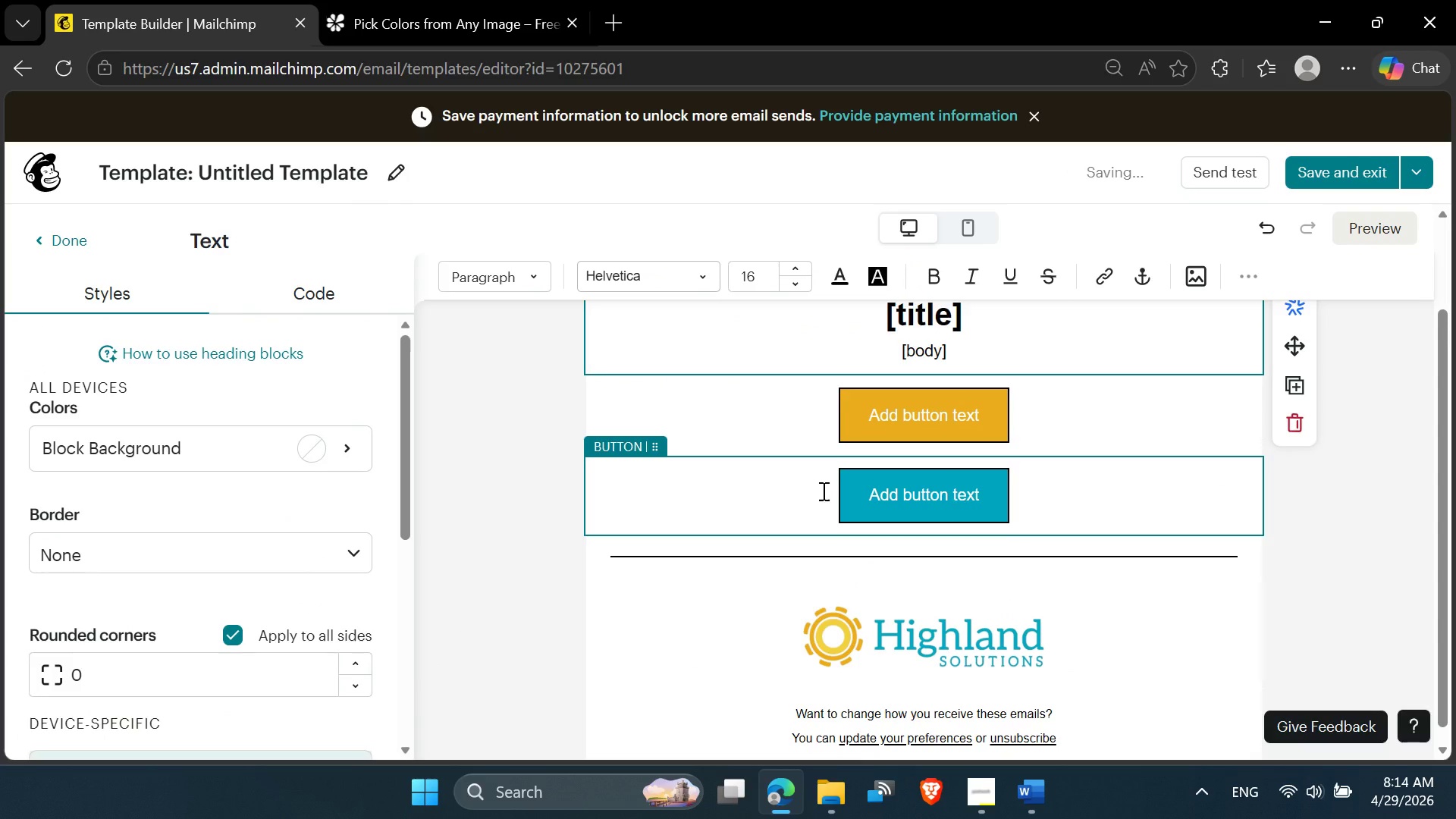 
left_click([881, 503])
 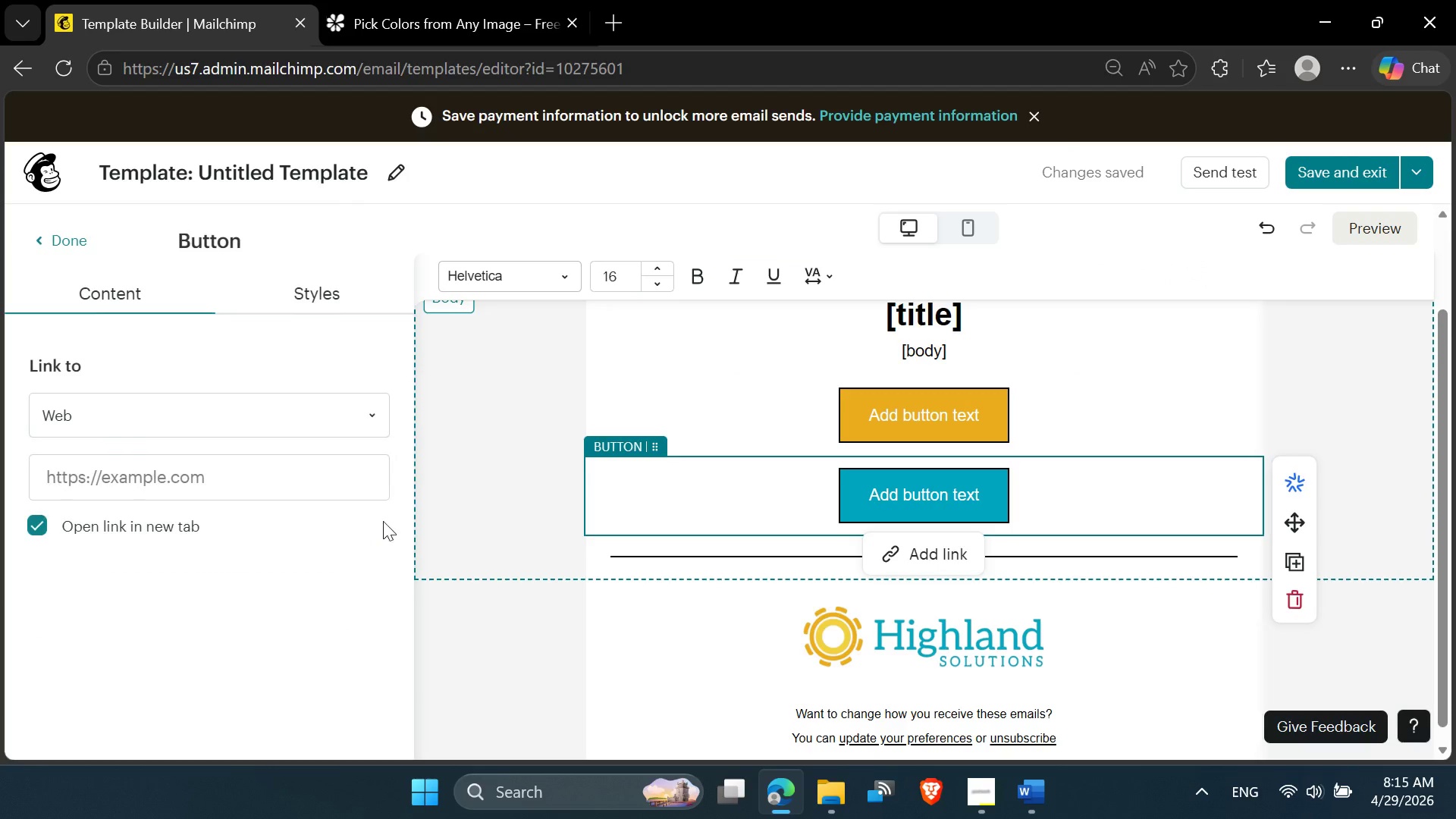 
left_click([344, 301])
 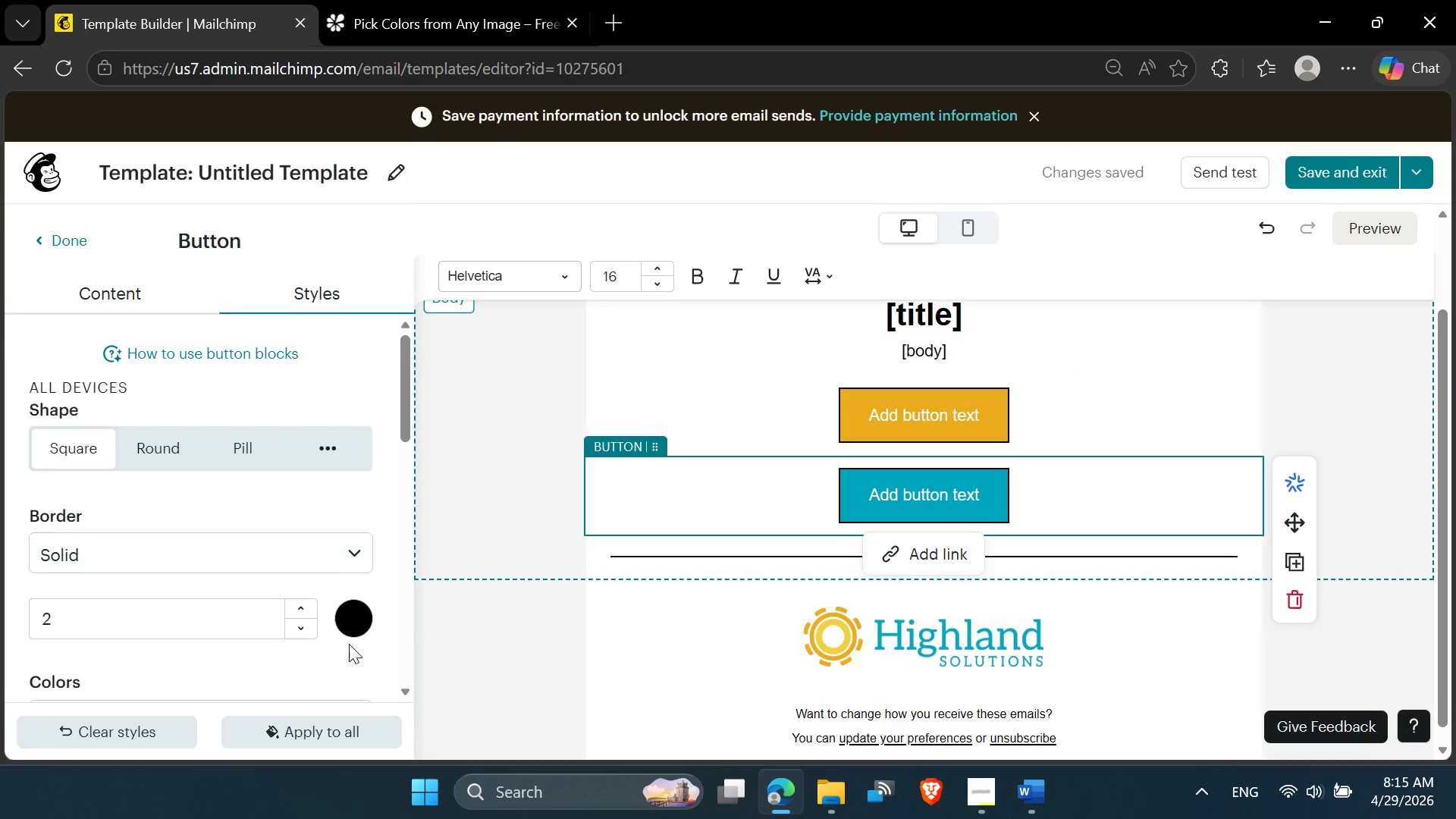 
scroll: coordinate [357, 636], scroll_direction: down, amount: 2.0
 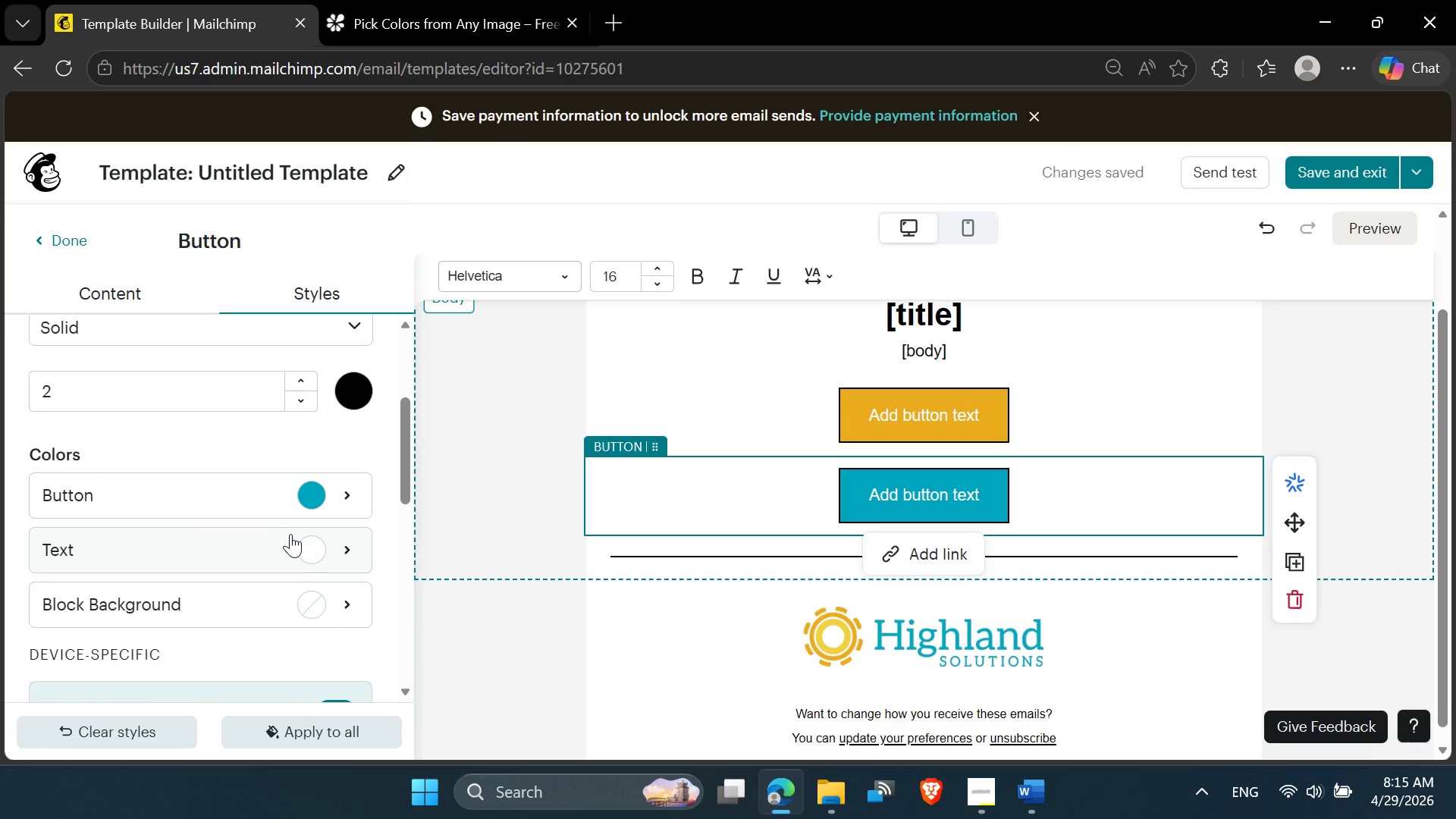 
scroll: coordinate [313, 601], scroll_direction: up, amount: 1.0
 